 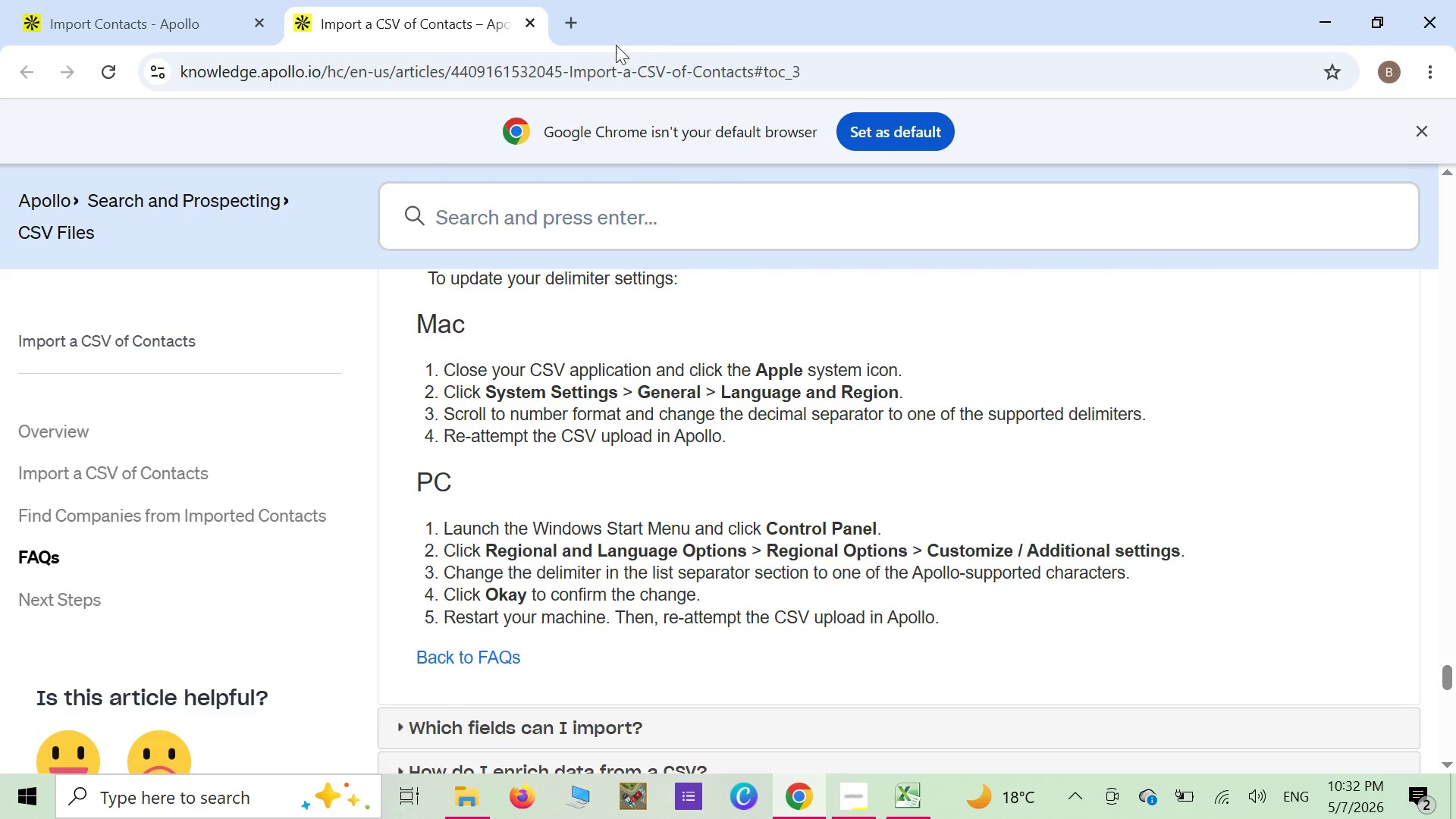 
left_click([535, 27])
 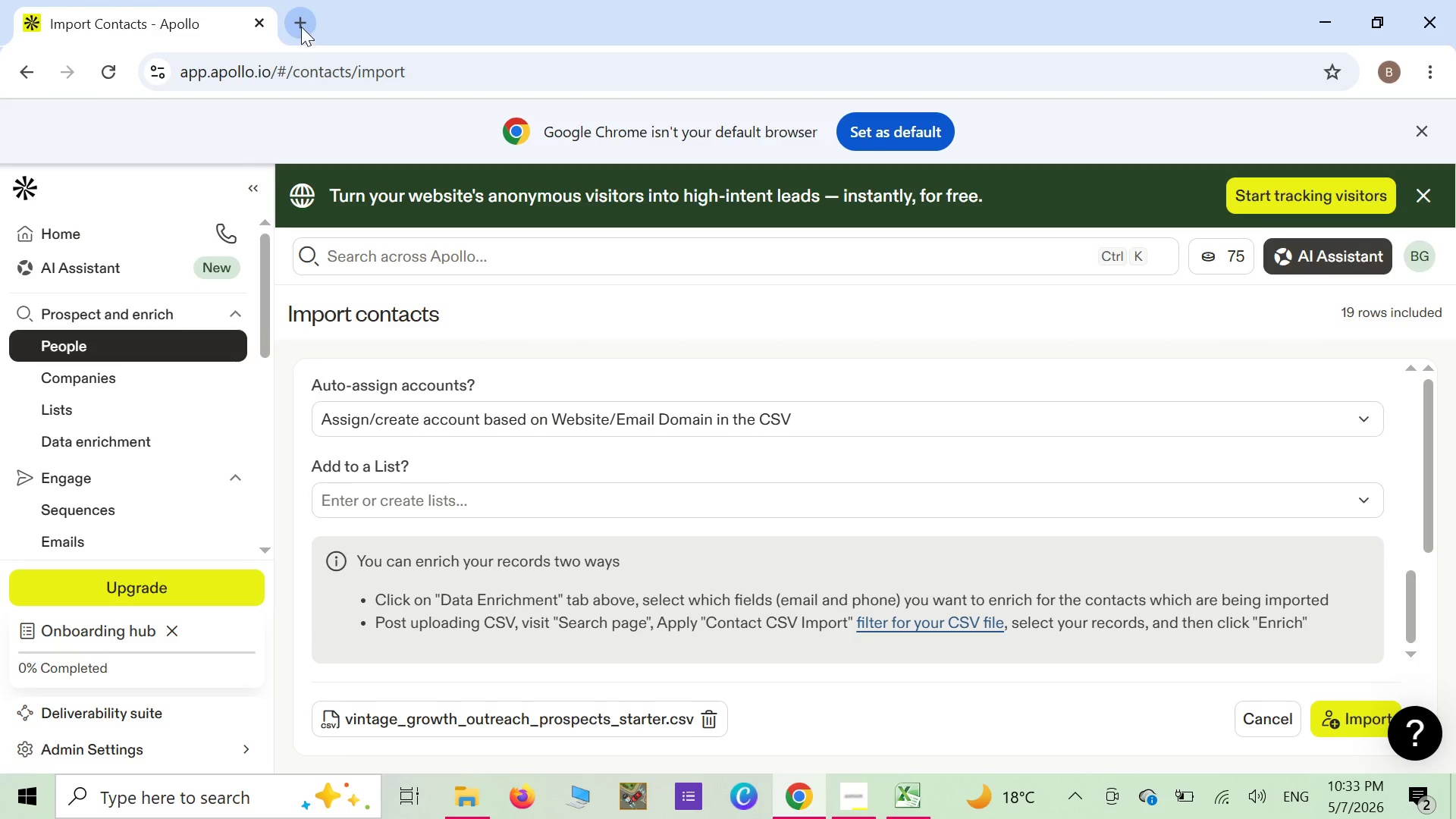 
left_click([301, 27])
 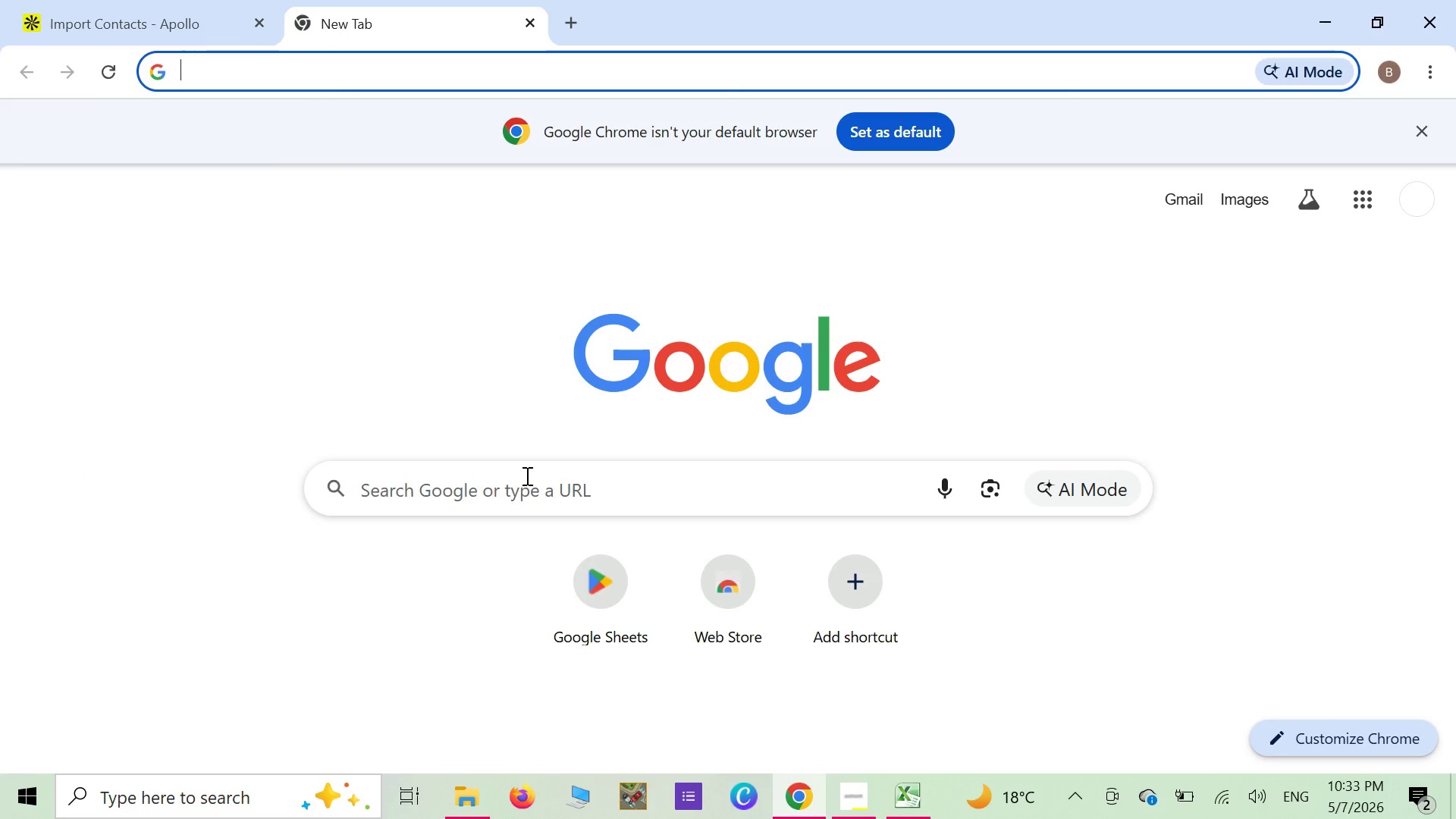 
key(G)
 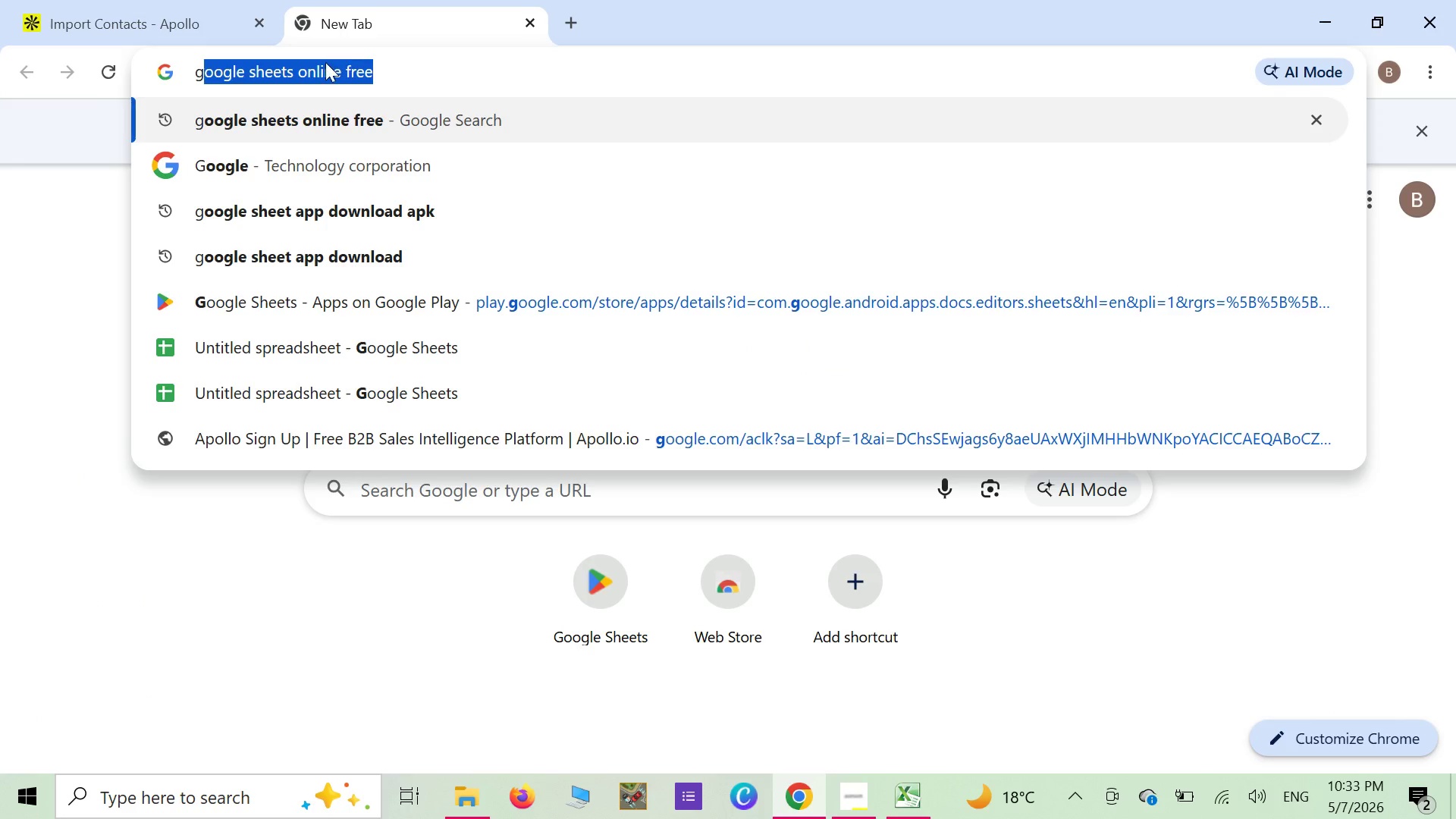 
left_click([322, 75])
 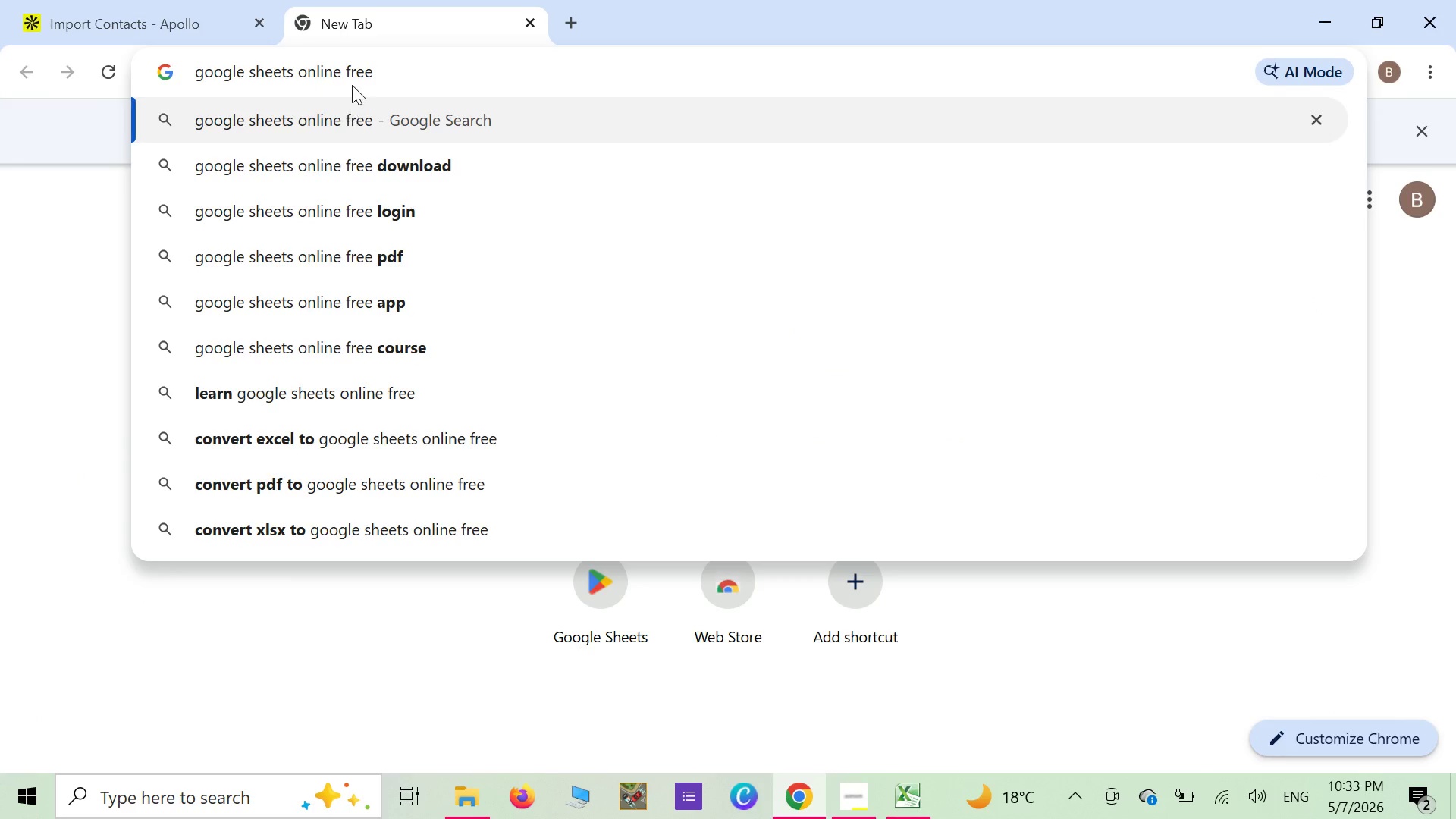 
left_click([354, 71])
 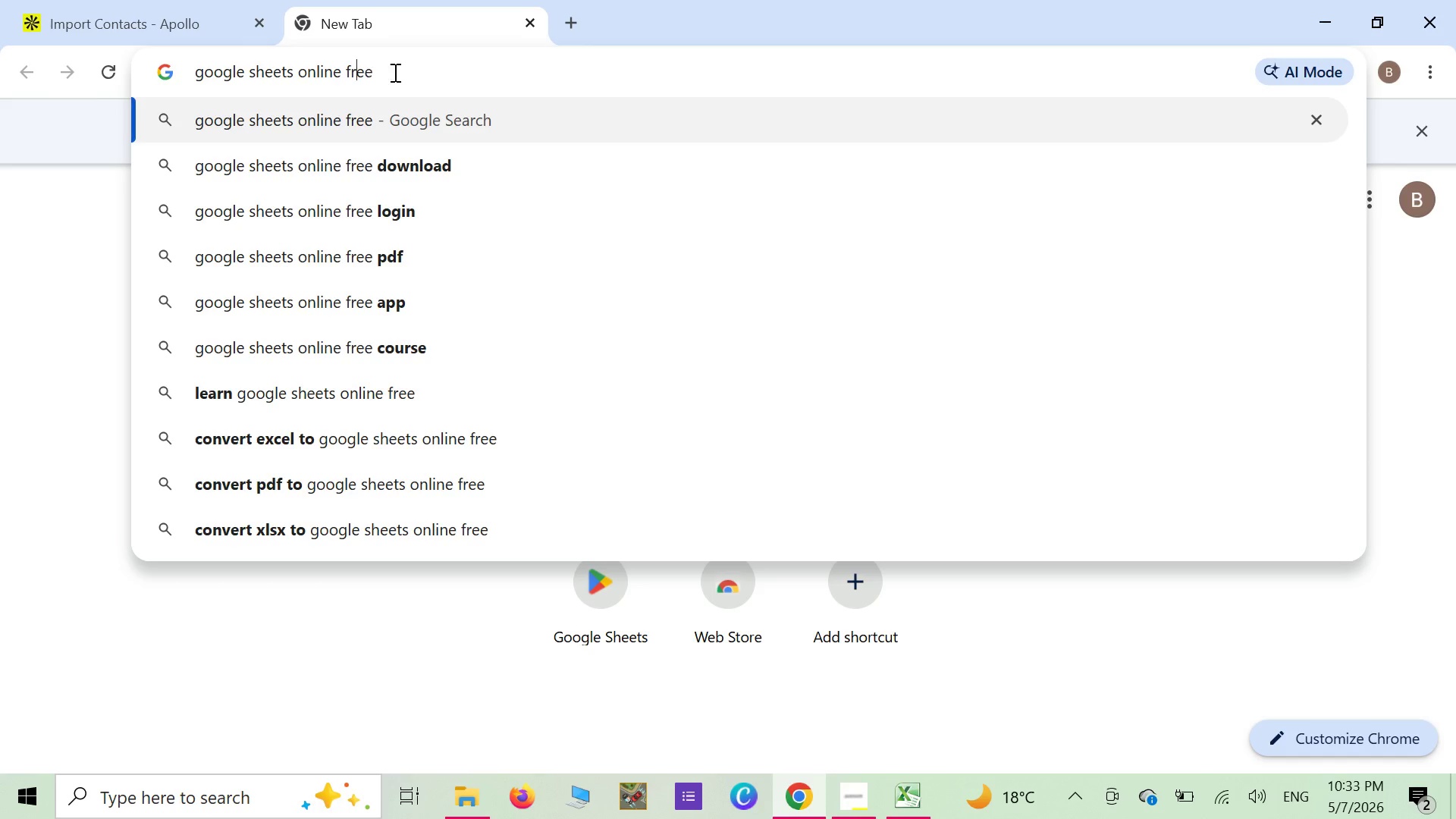 
left_click([394, 72])
 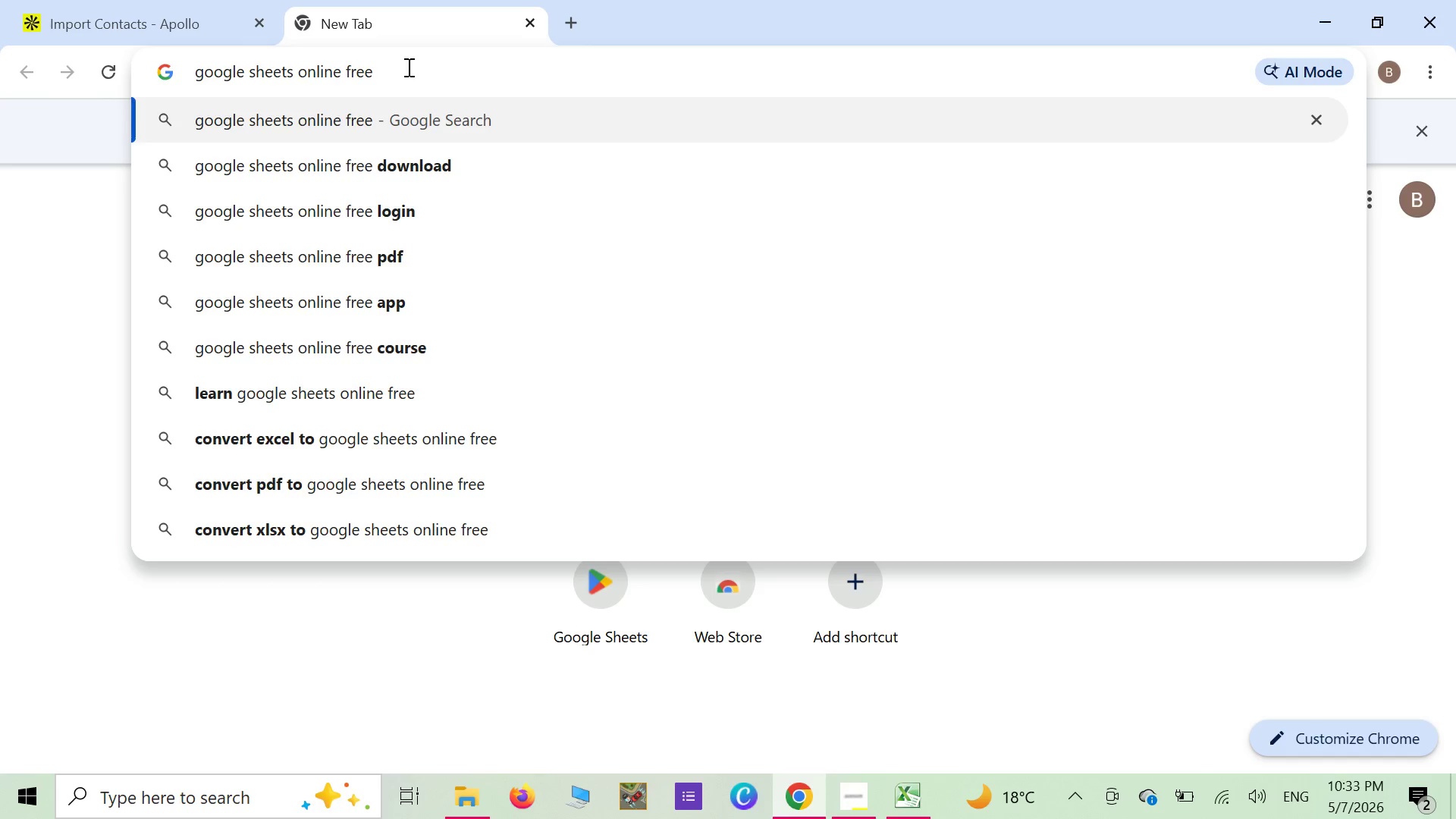 
key(Enter)
 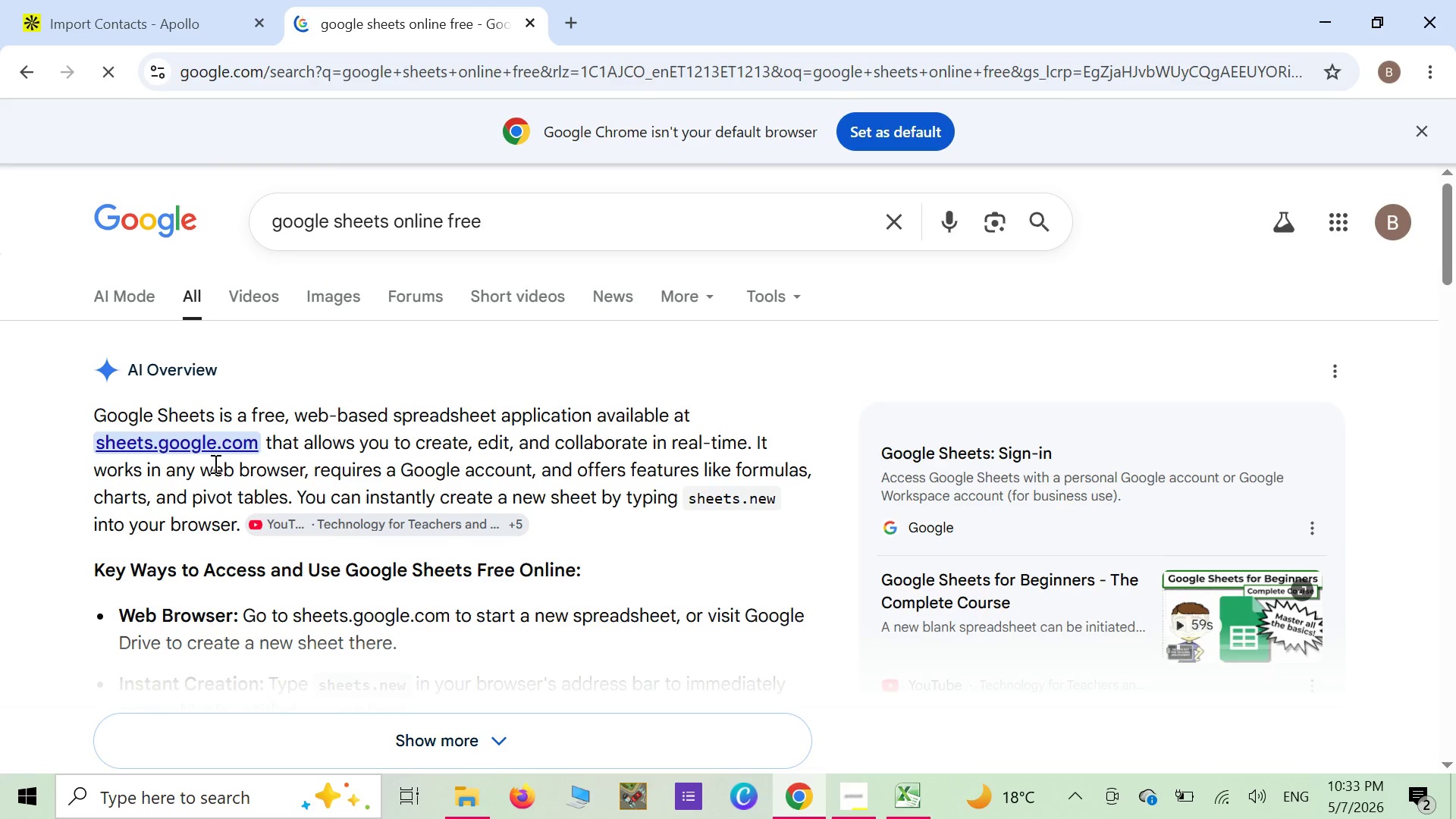 
scroll: coordinate [214, 463], scroll_direction: down, amount: 3.0
 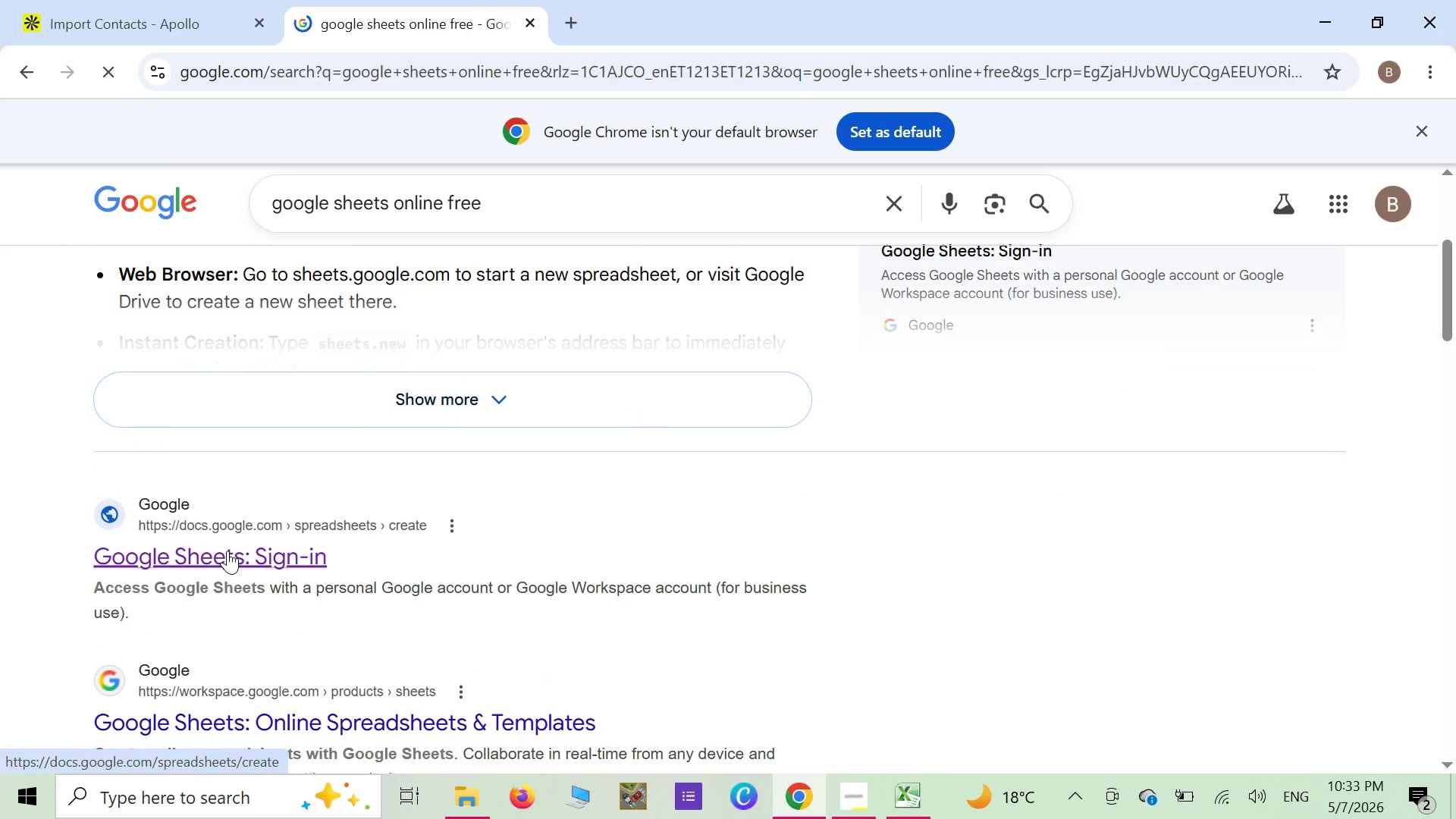 
left_click([228, 551])
 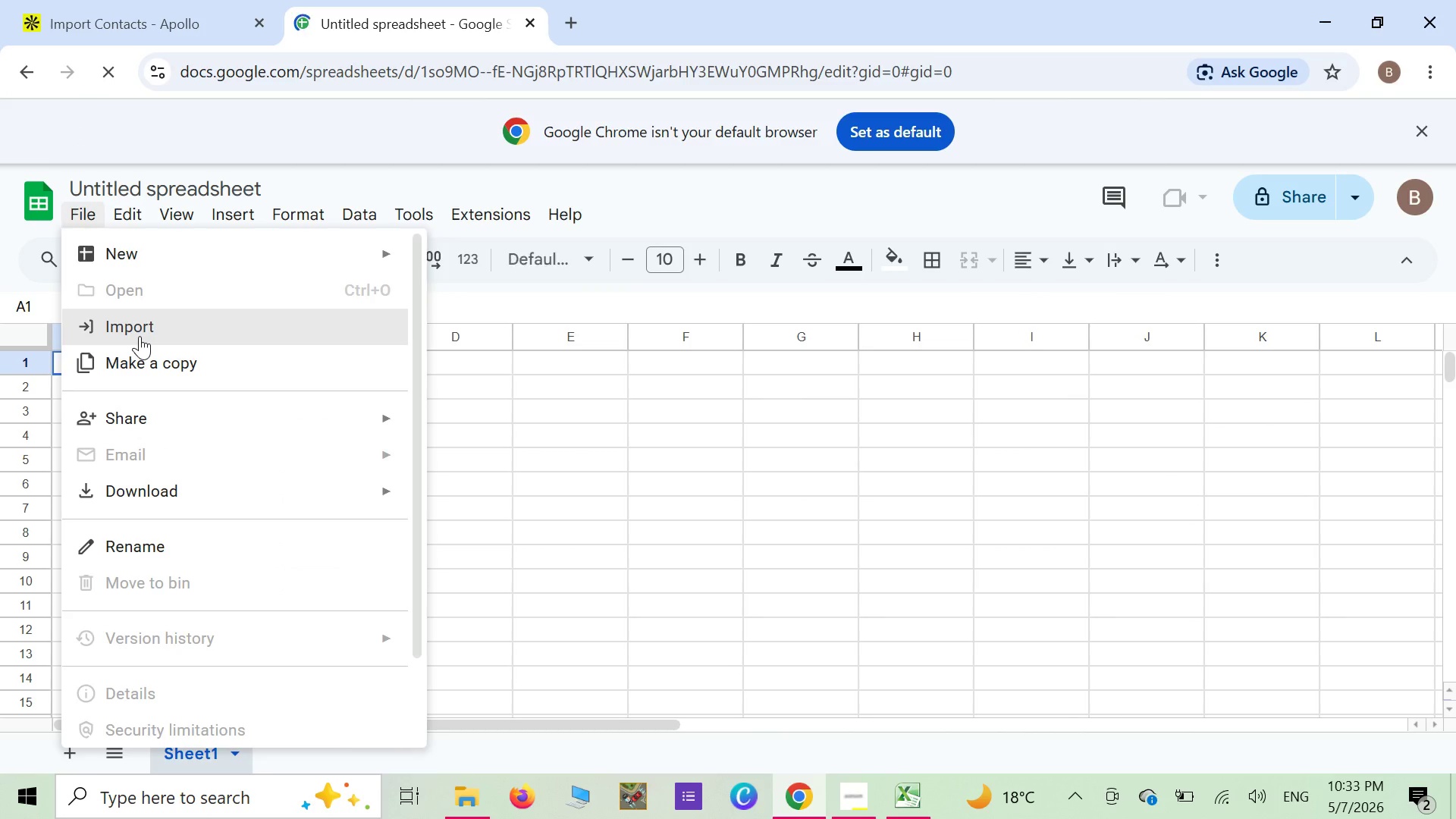 
wait(7.62)
 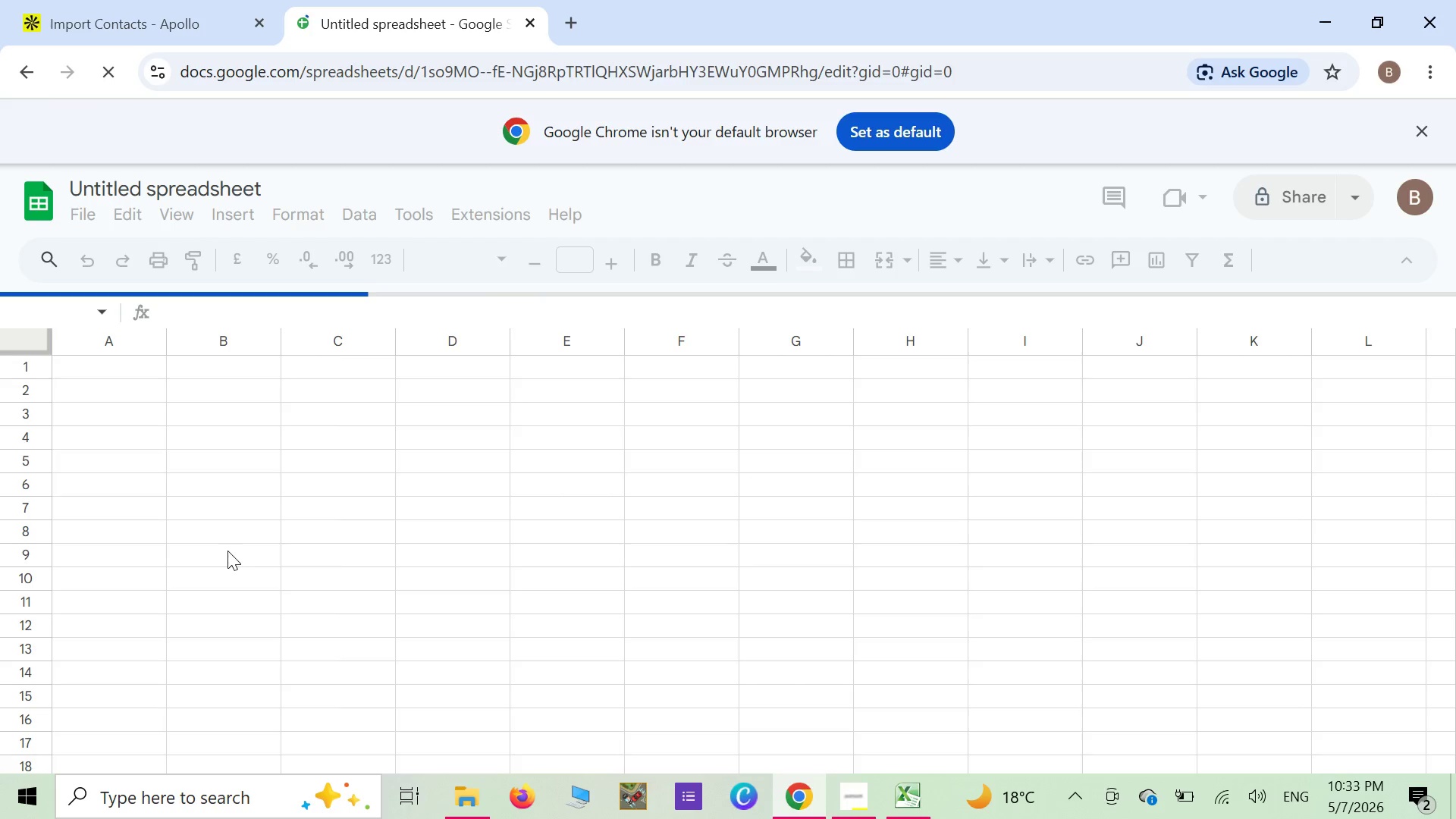 
left_click([140, 336])
 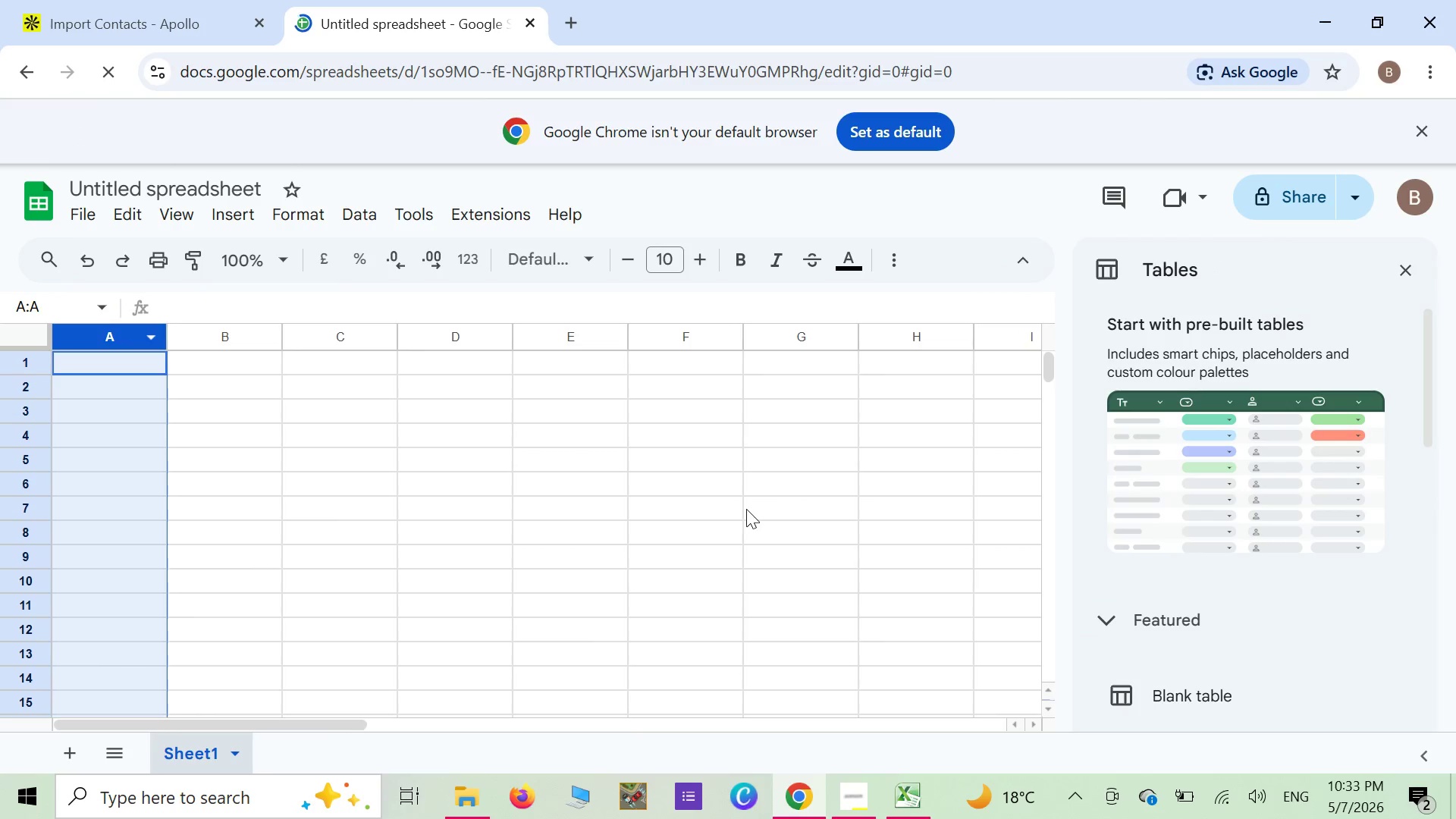 
scroll: coordinate [444, 557], scroll_direction: down, amount: 6.0
 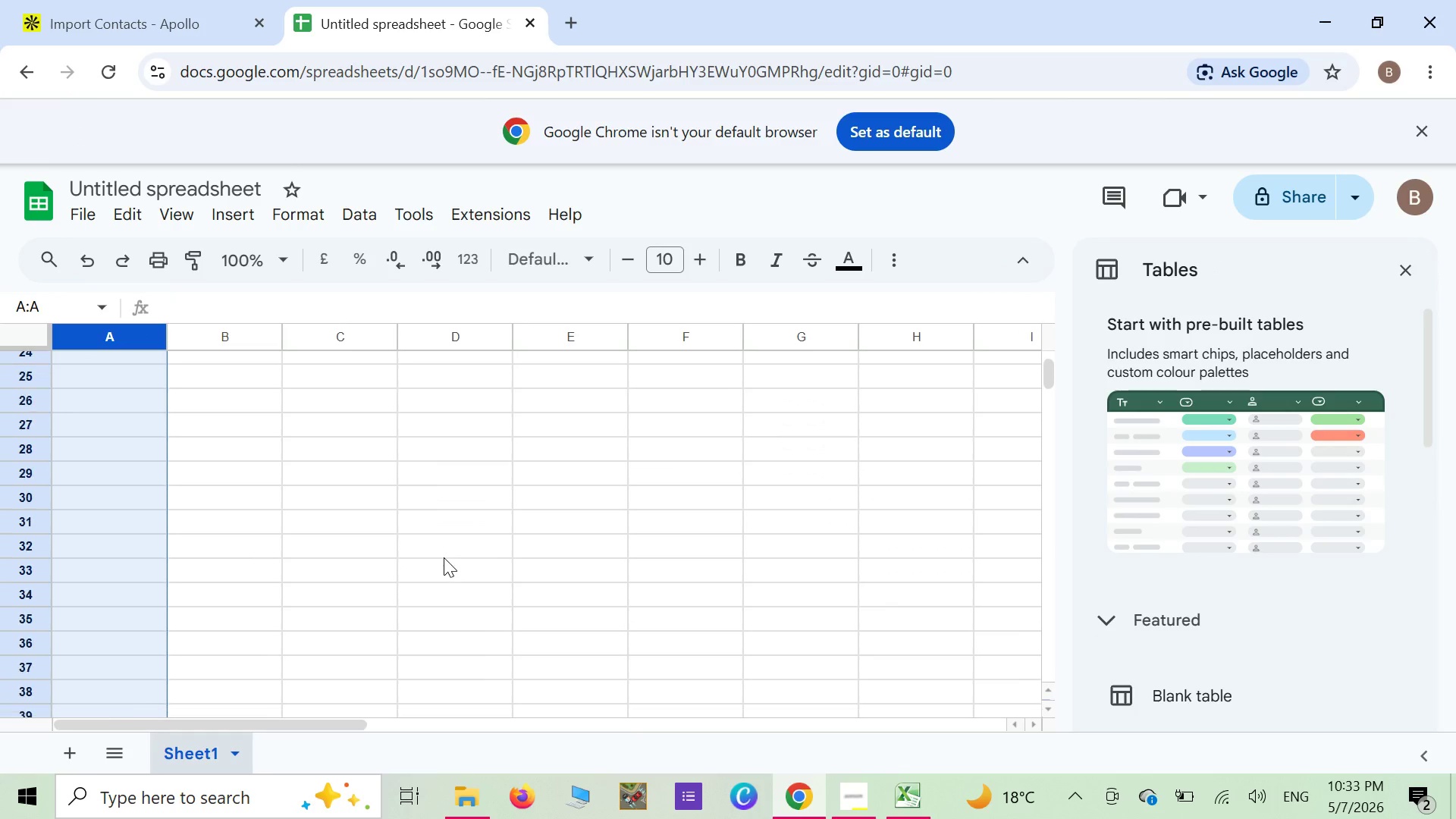 
scroll: coordinate [441, 553], scroll_direction: up, amount: 5.0
 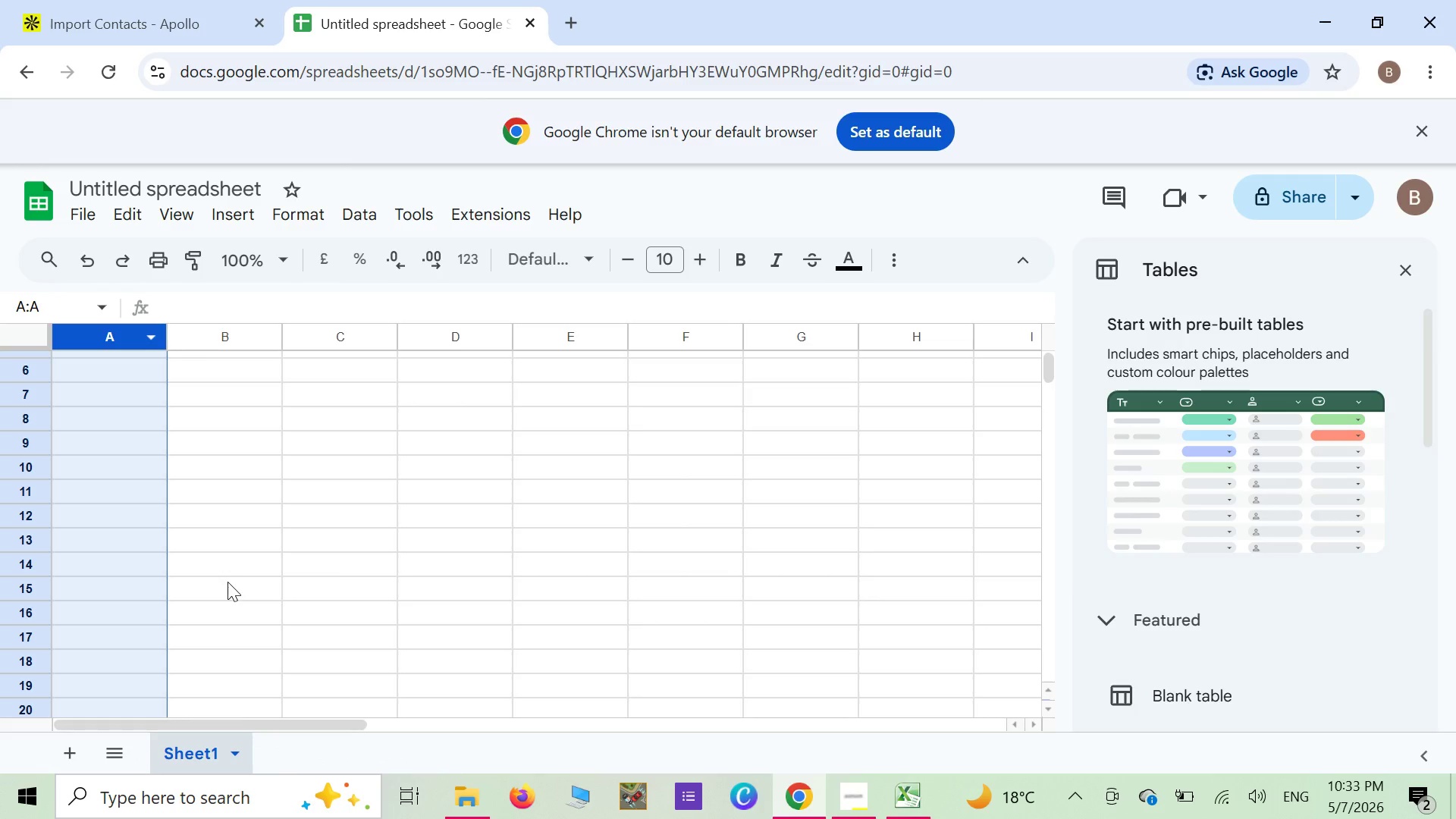 
left_click([231, 767])
 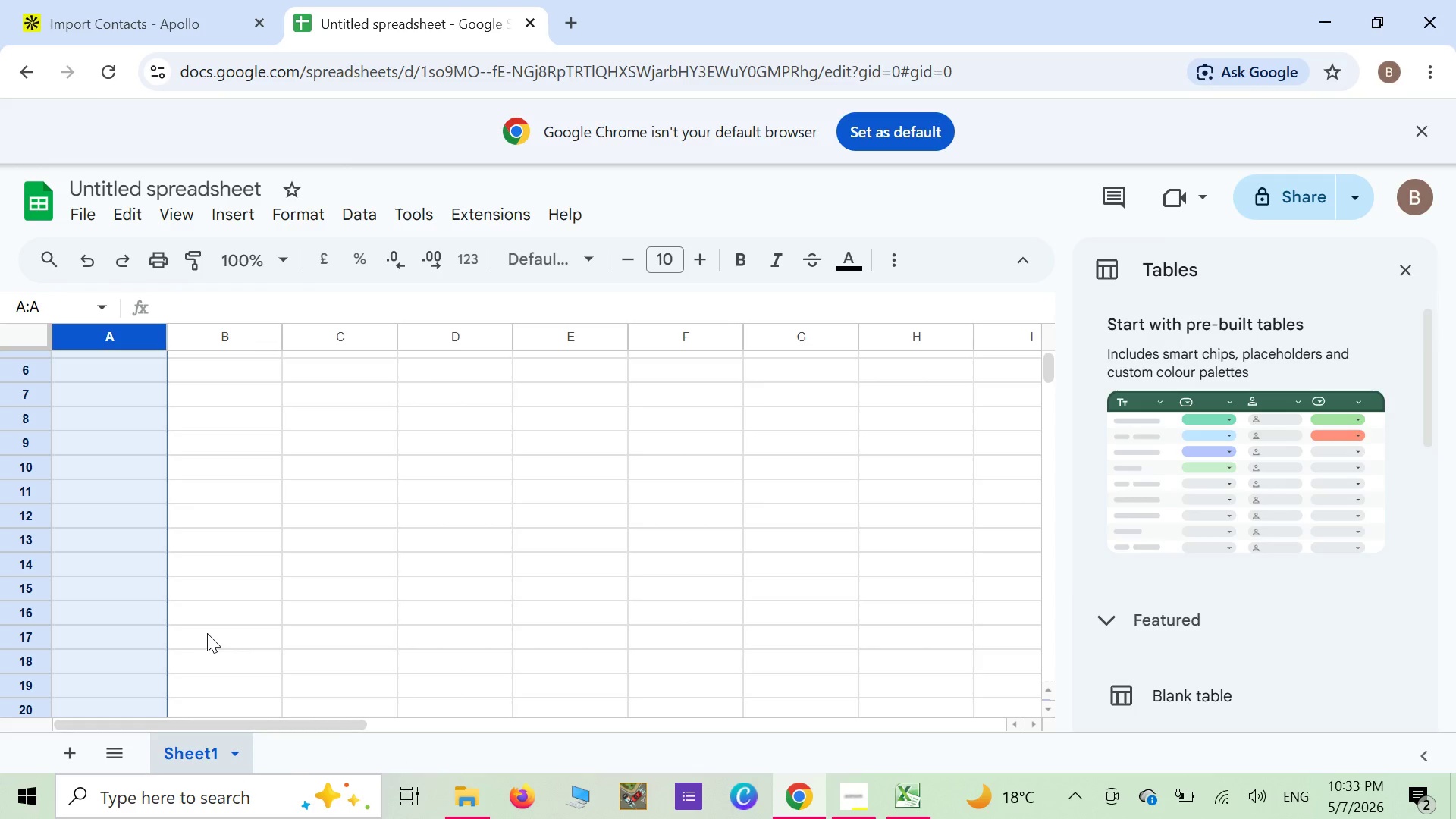 
scroll: coordinate [209, 633], scroll_direction: up, amount: 9.0
 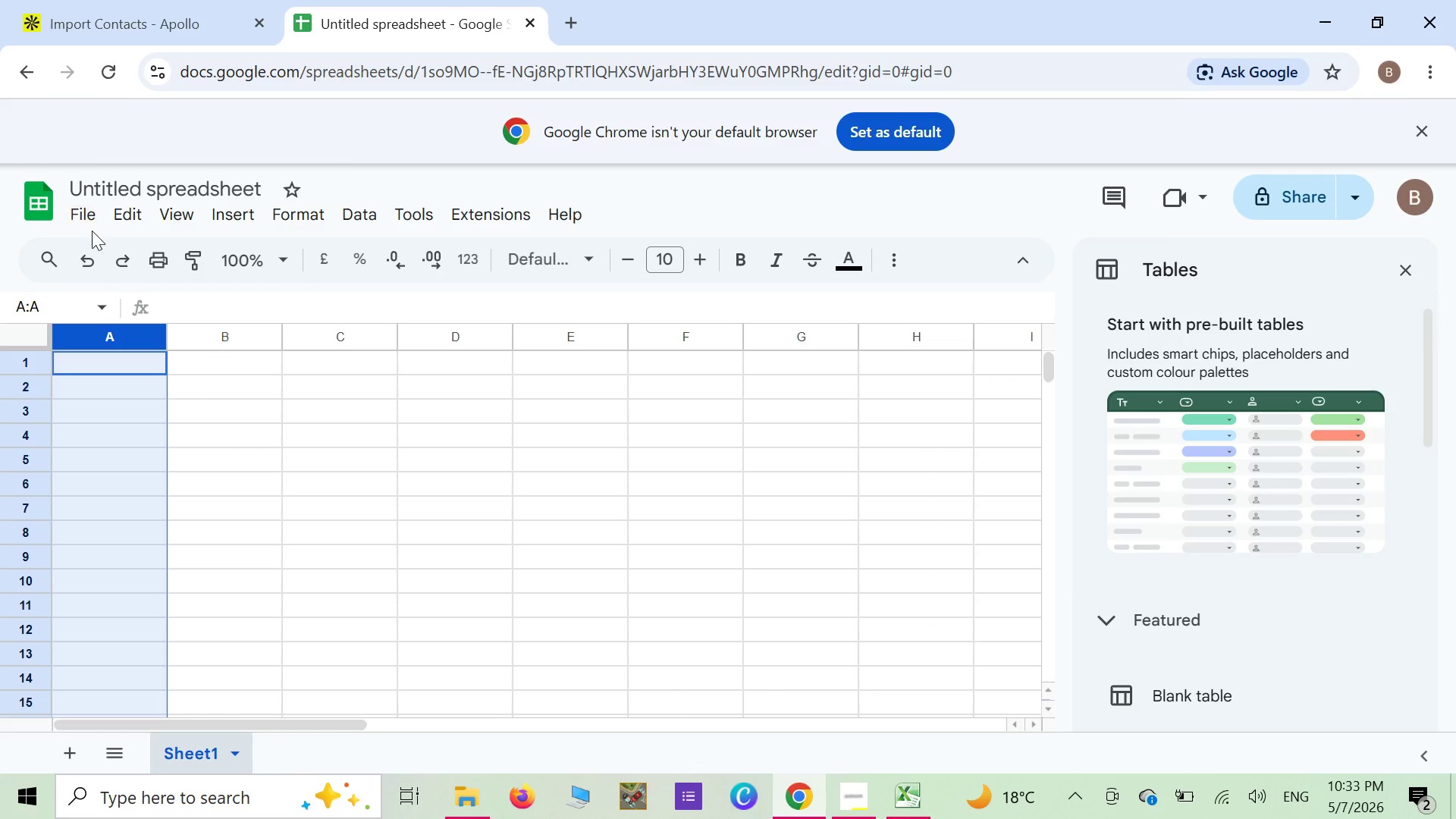 
left_click([92, 231])
 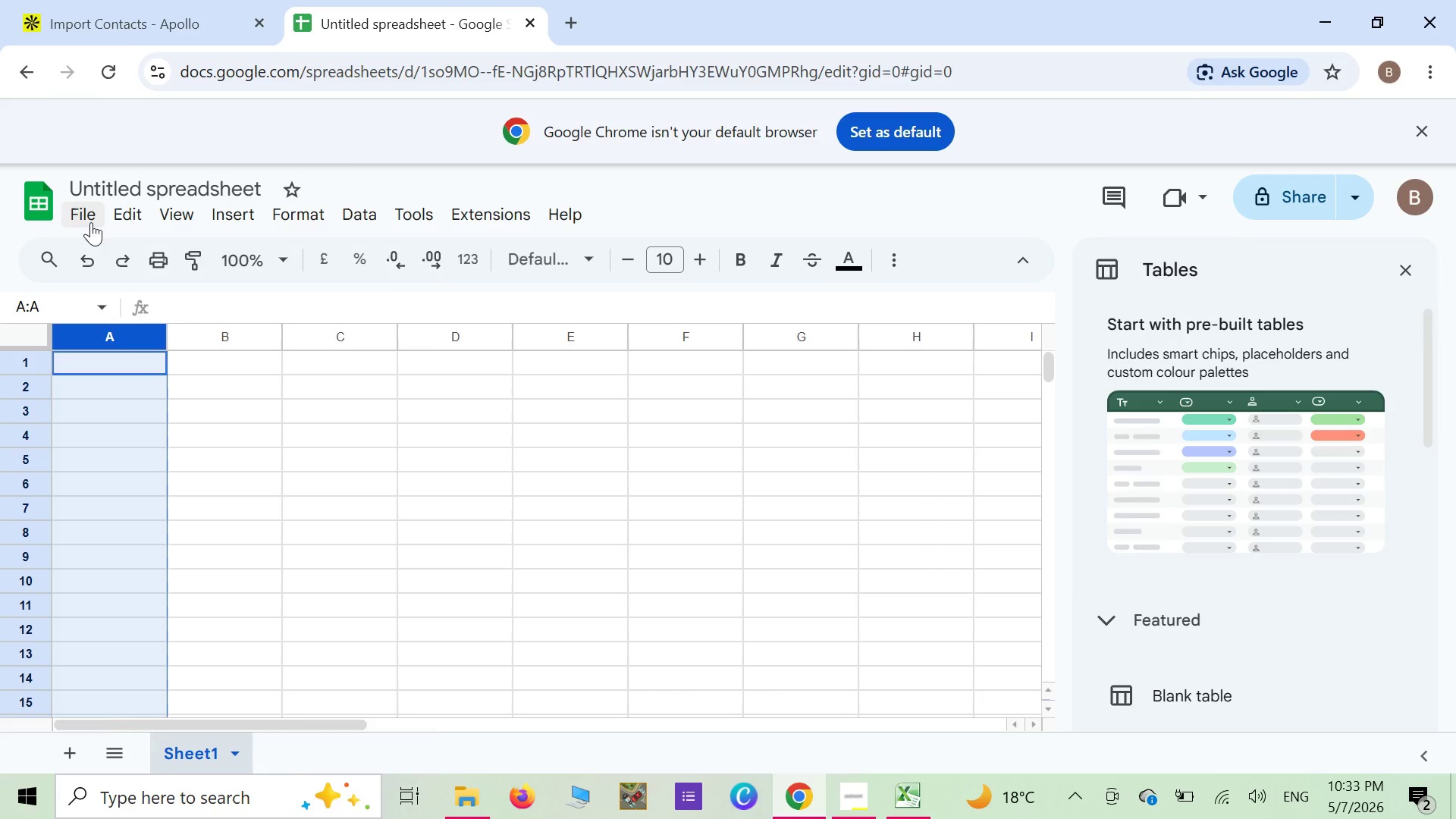 
left_click([91, 222])
 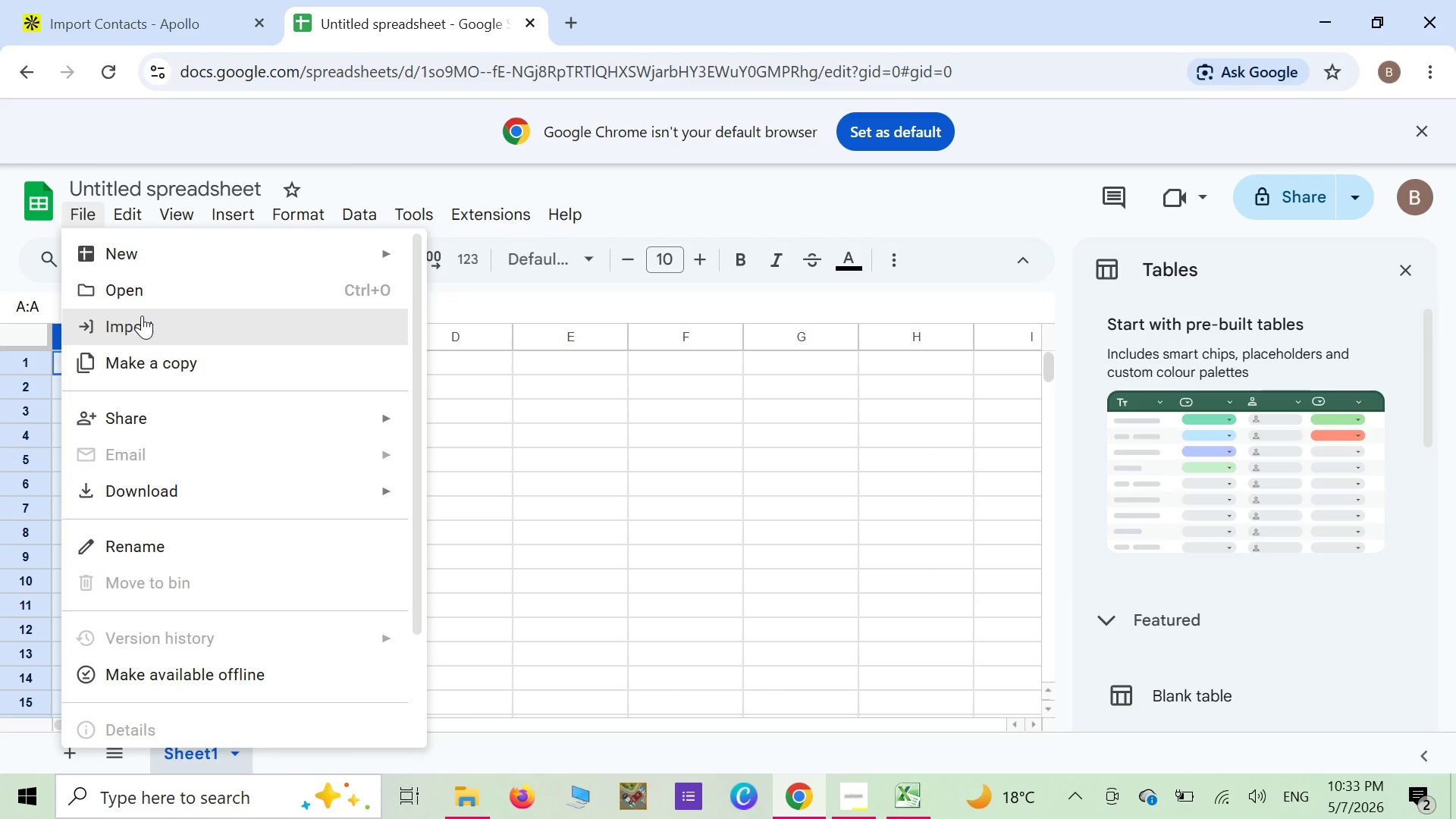 
left_click([142, 318])
 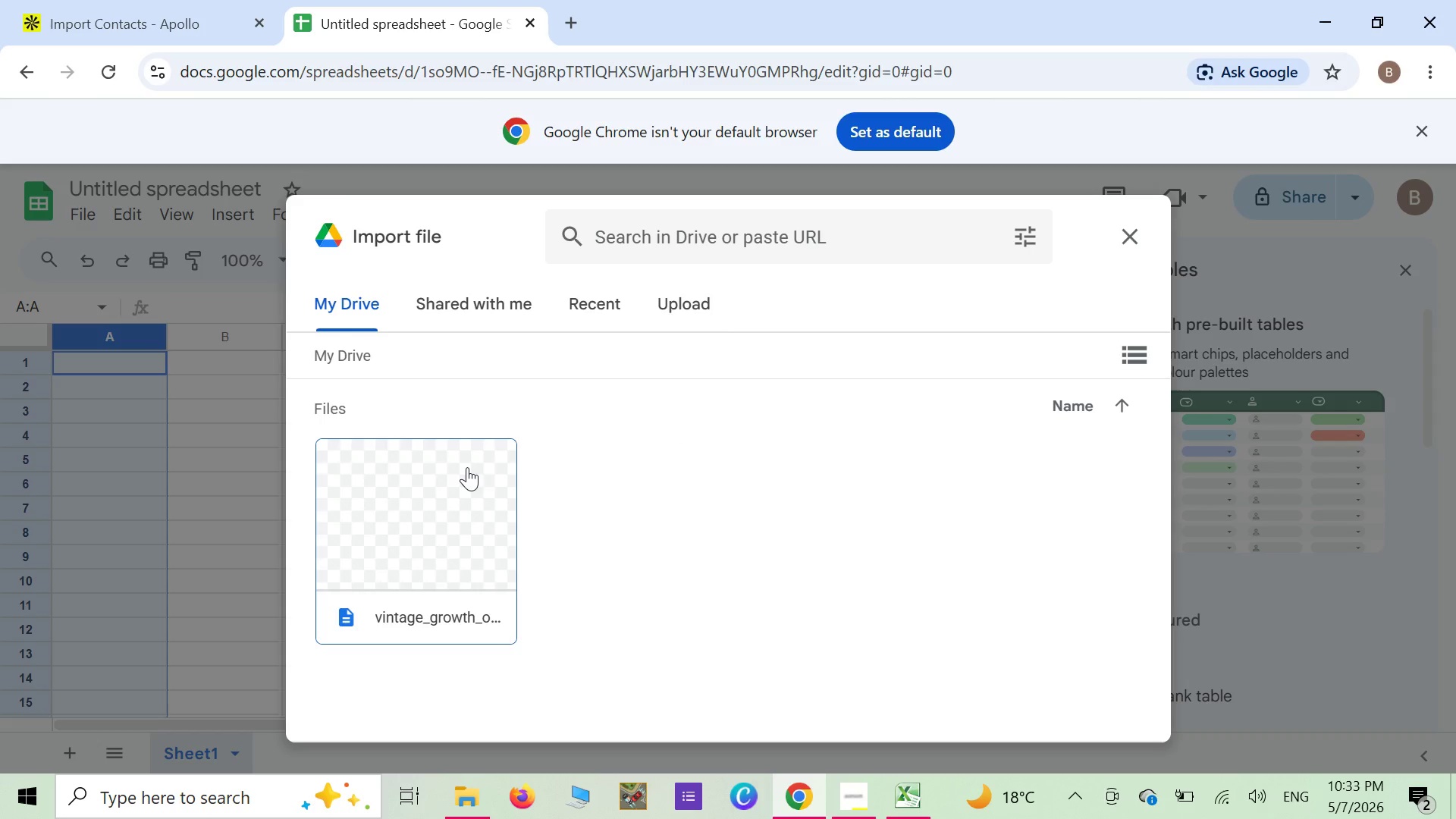 
wait(6.09)
 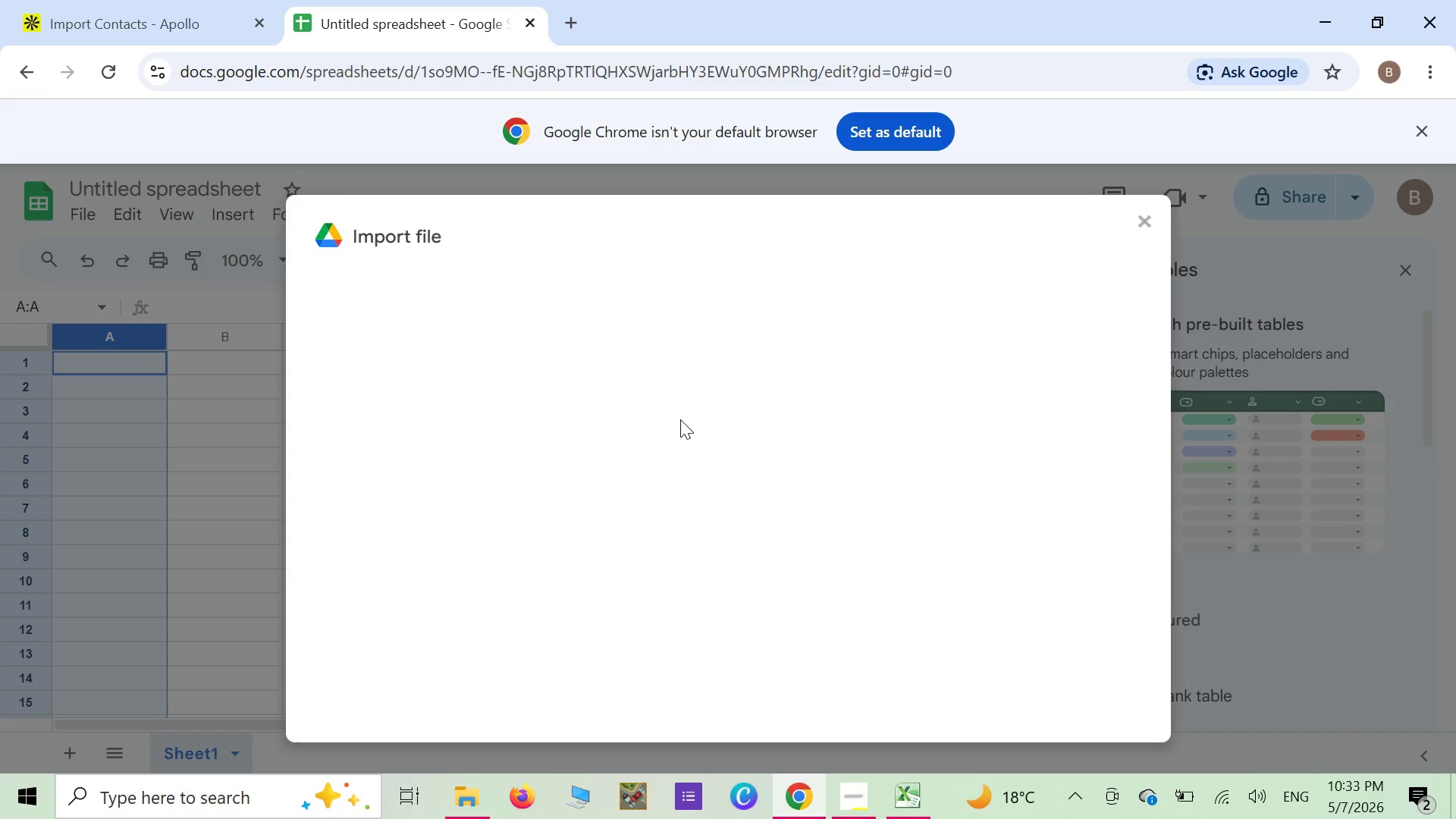 
left_click([453, 481])
 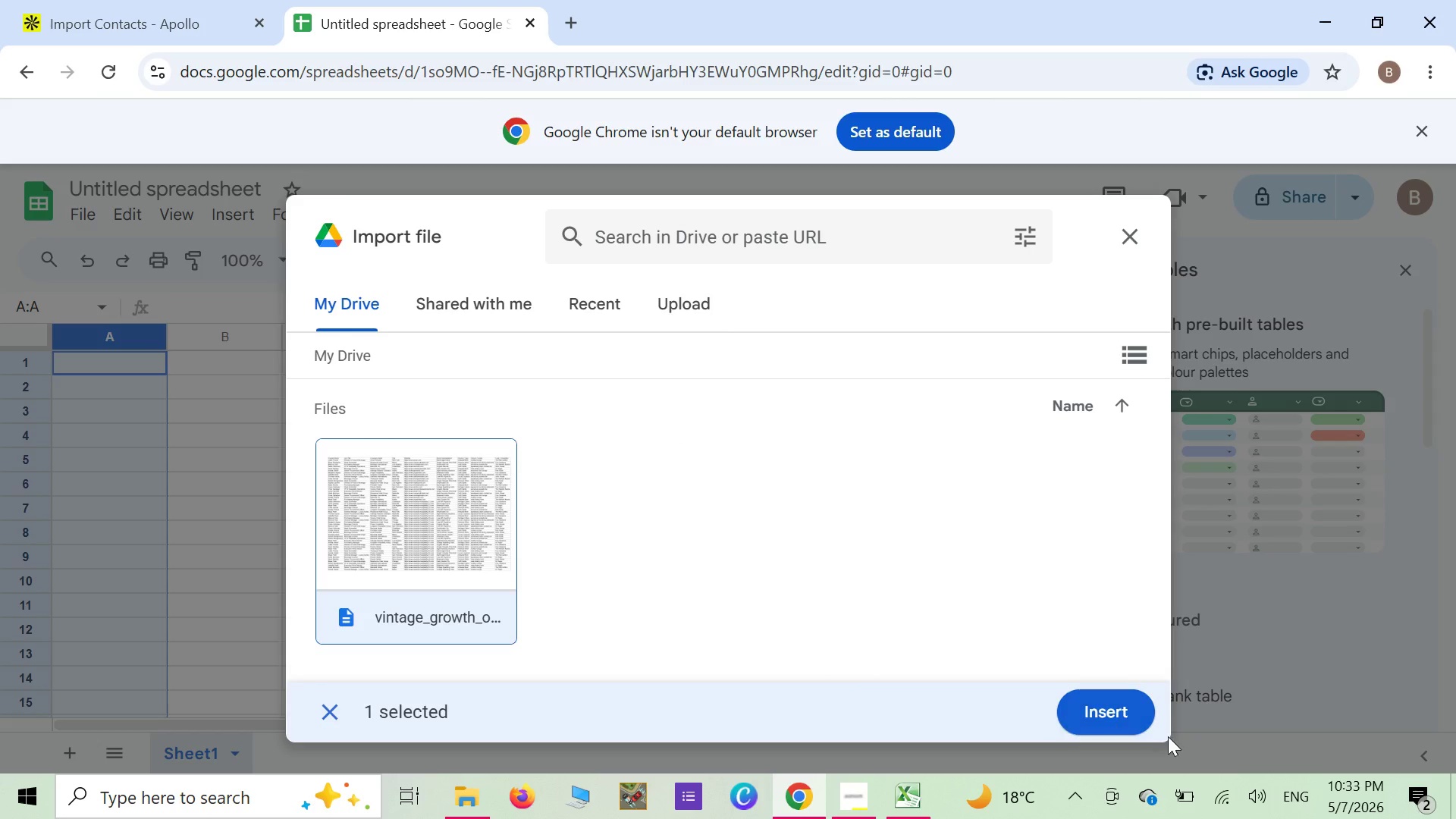 
left_click([1110, 720])
 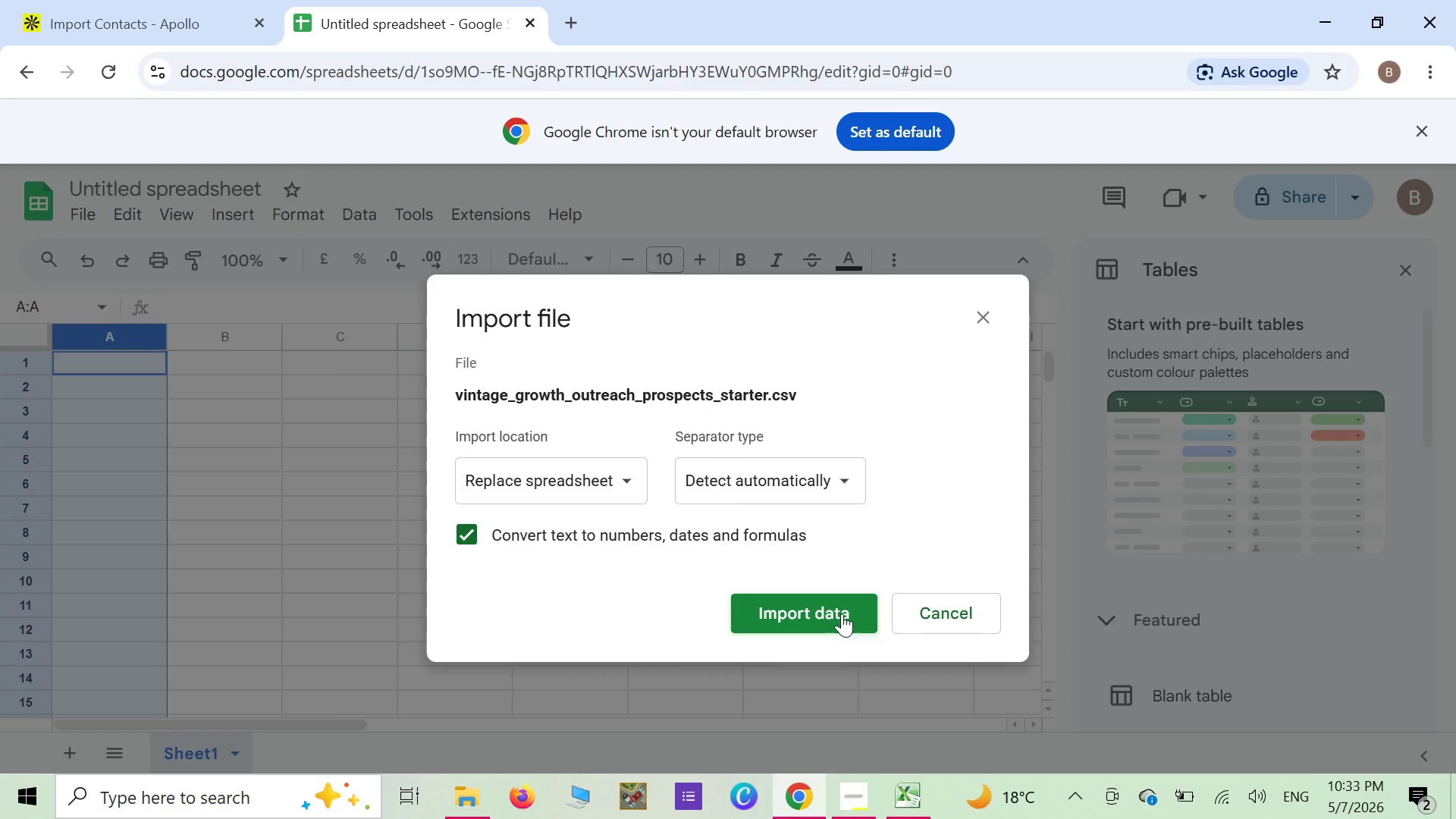 
left_click([840, 615])
 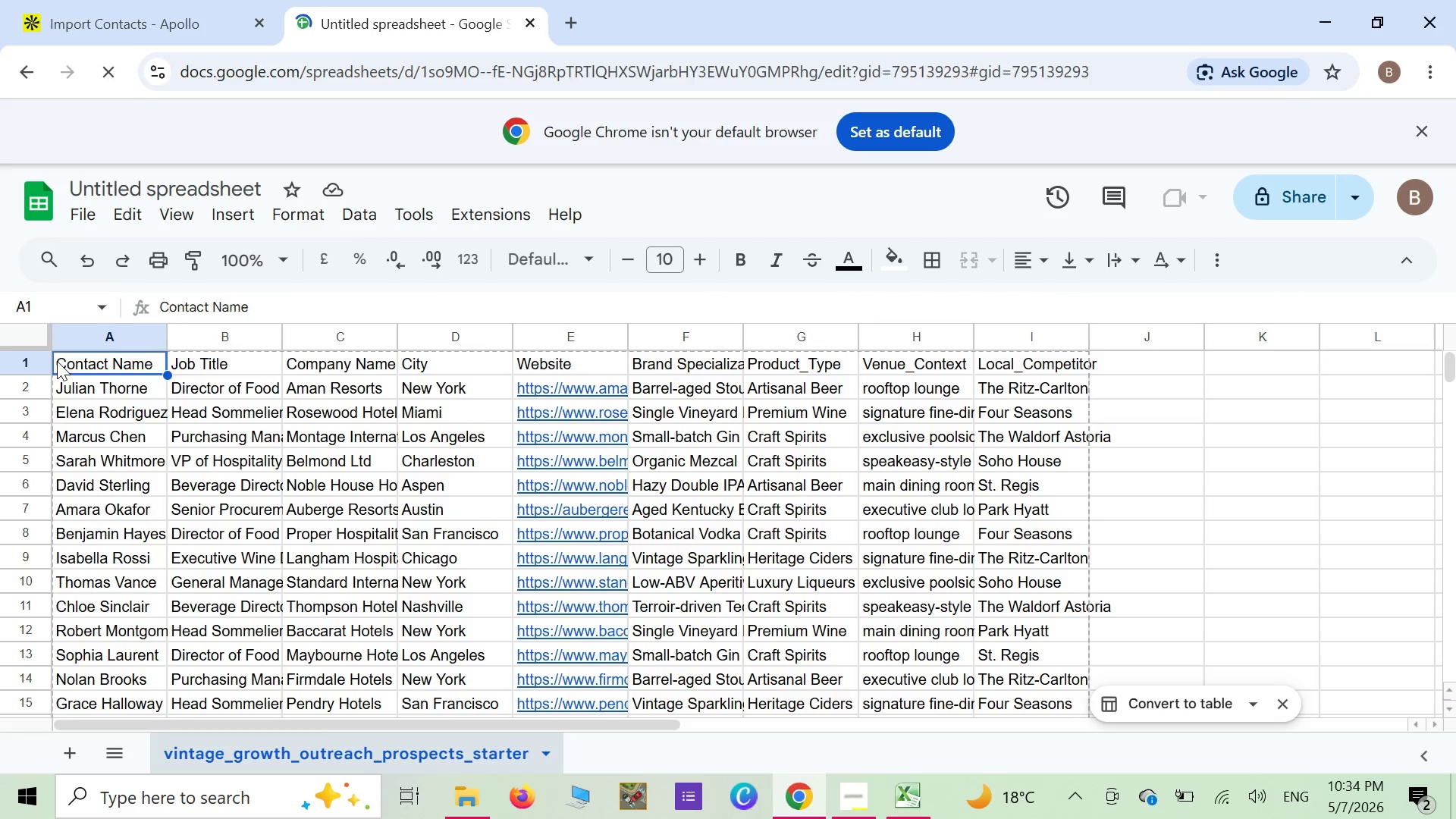 
wait(15.22)
 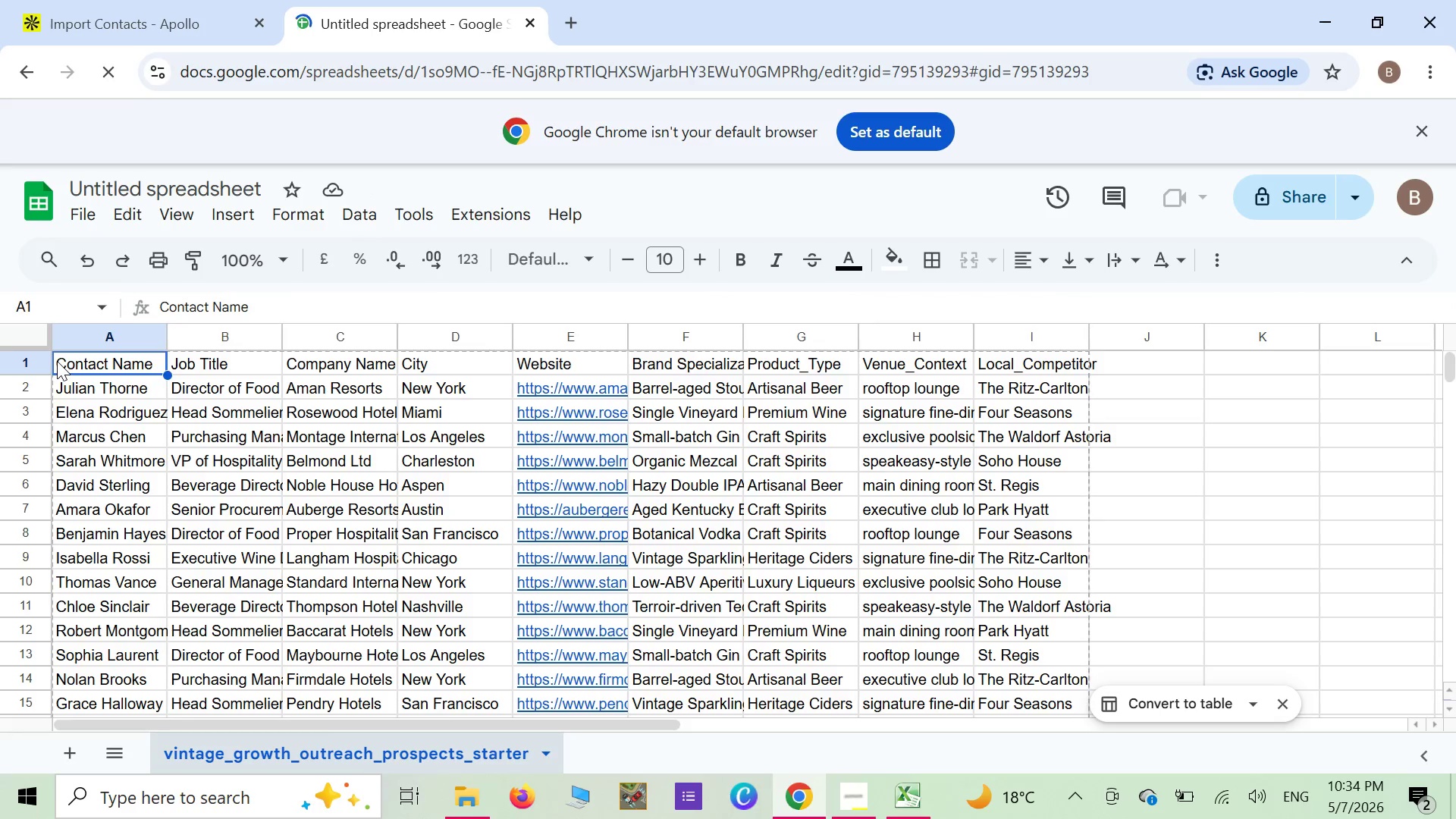 
right_click([36, 364])
 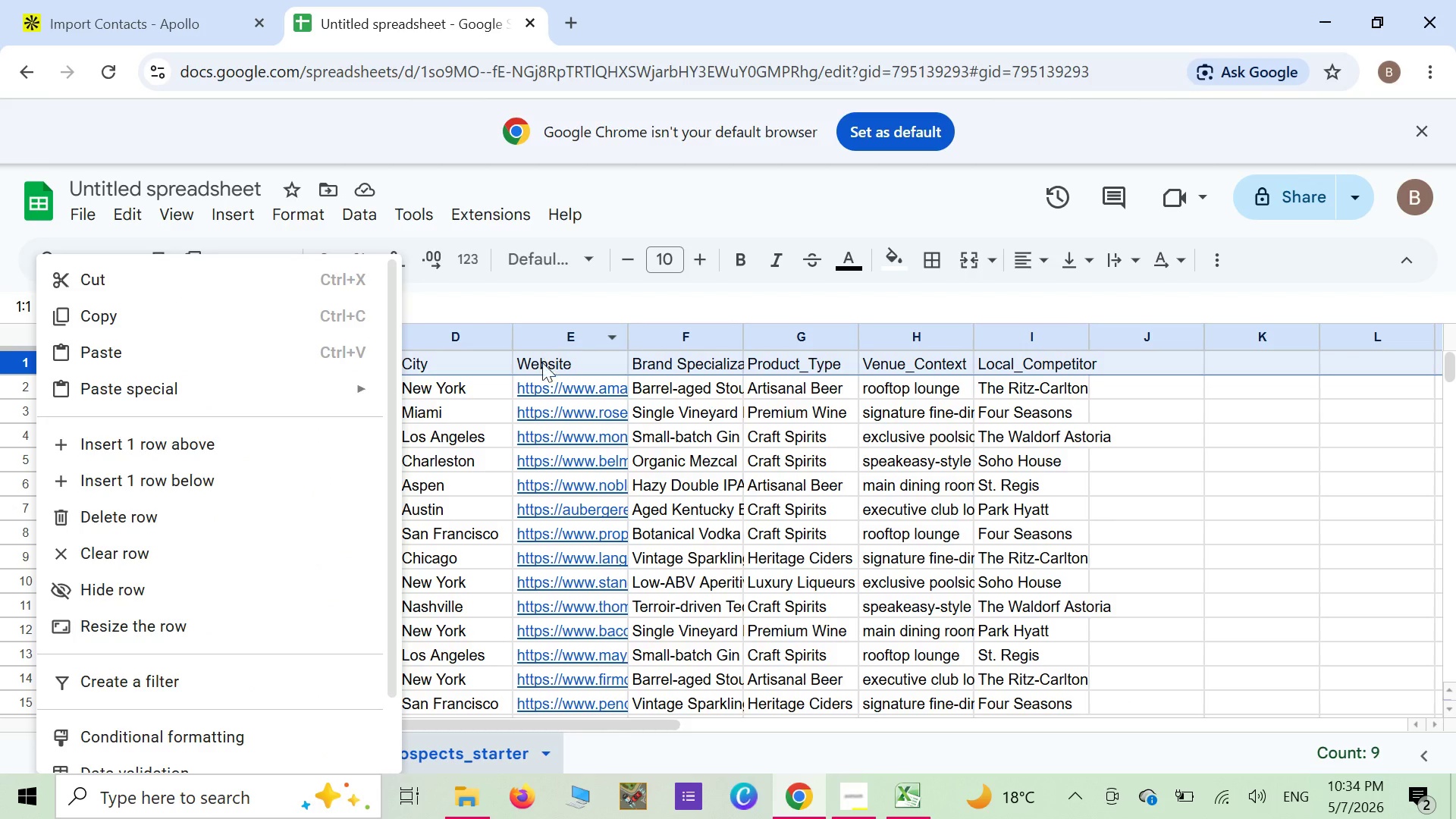 
left_click([537, 372])
 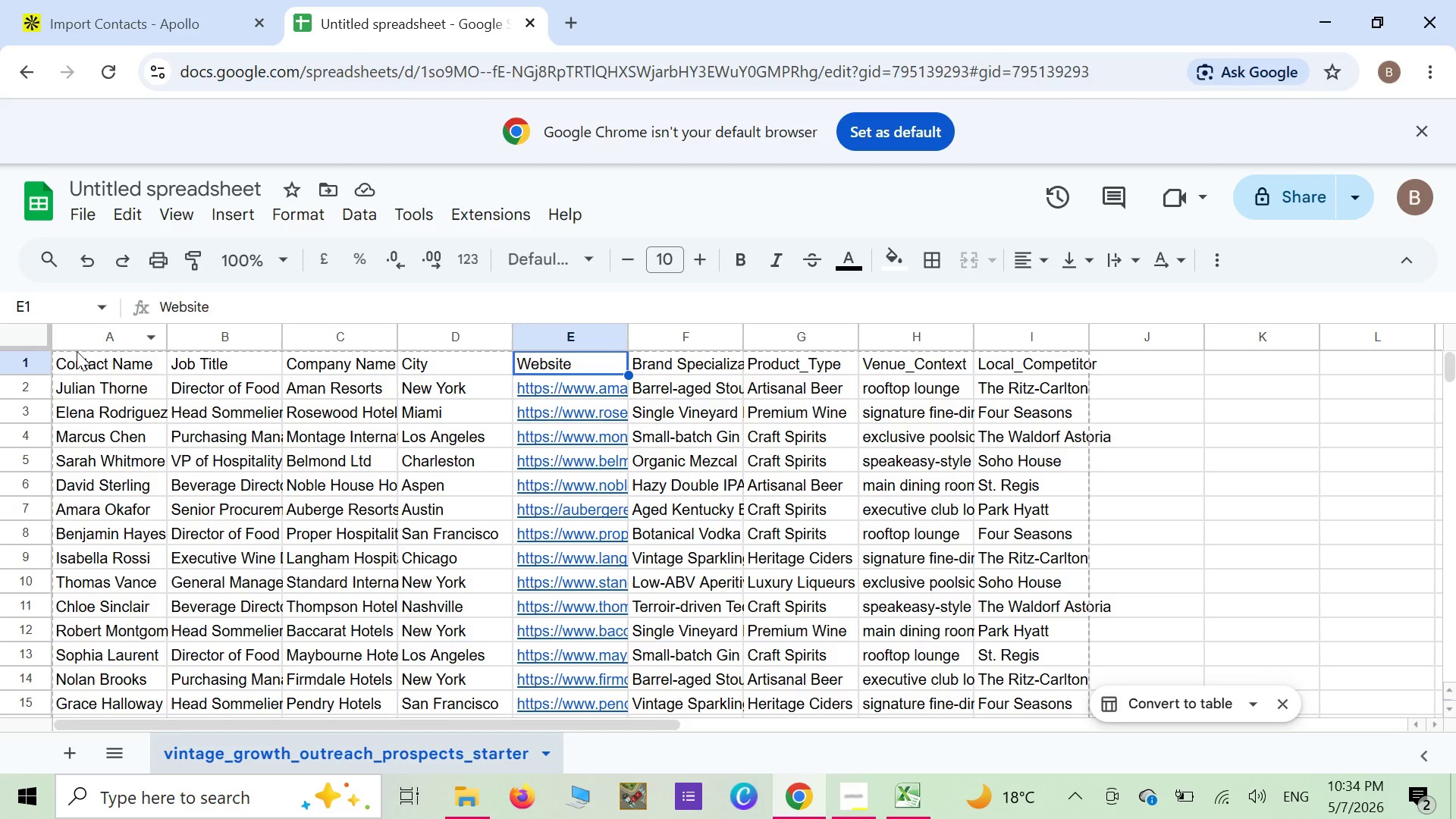 
left_click([77, 351])
 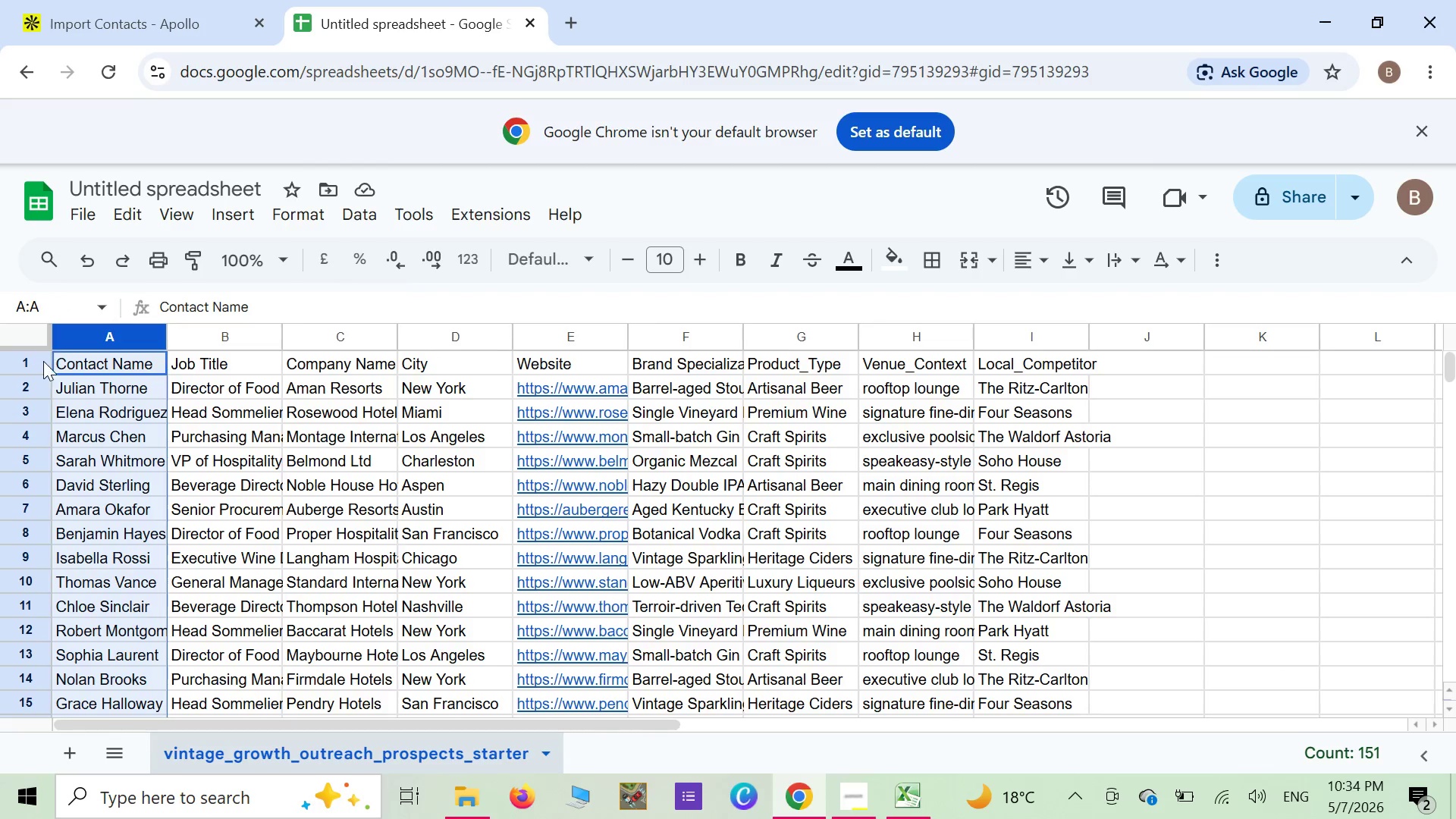 
left_click([34, 364])
 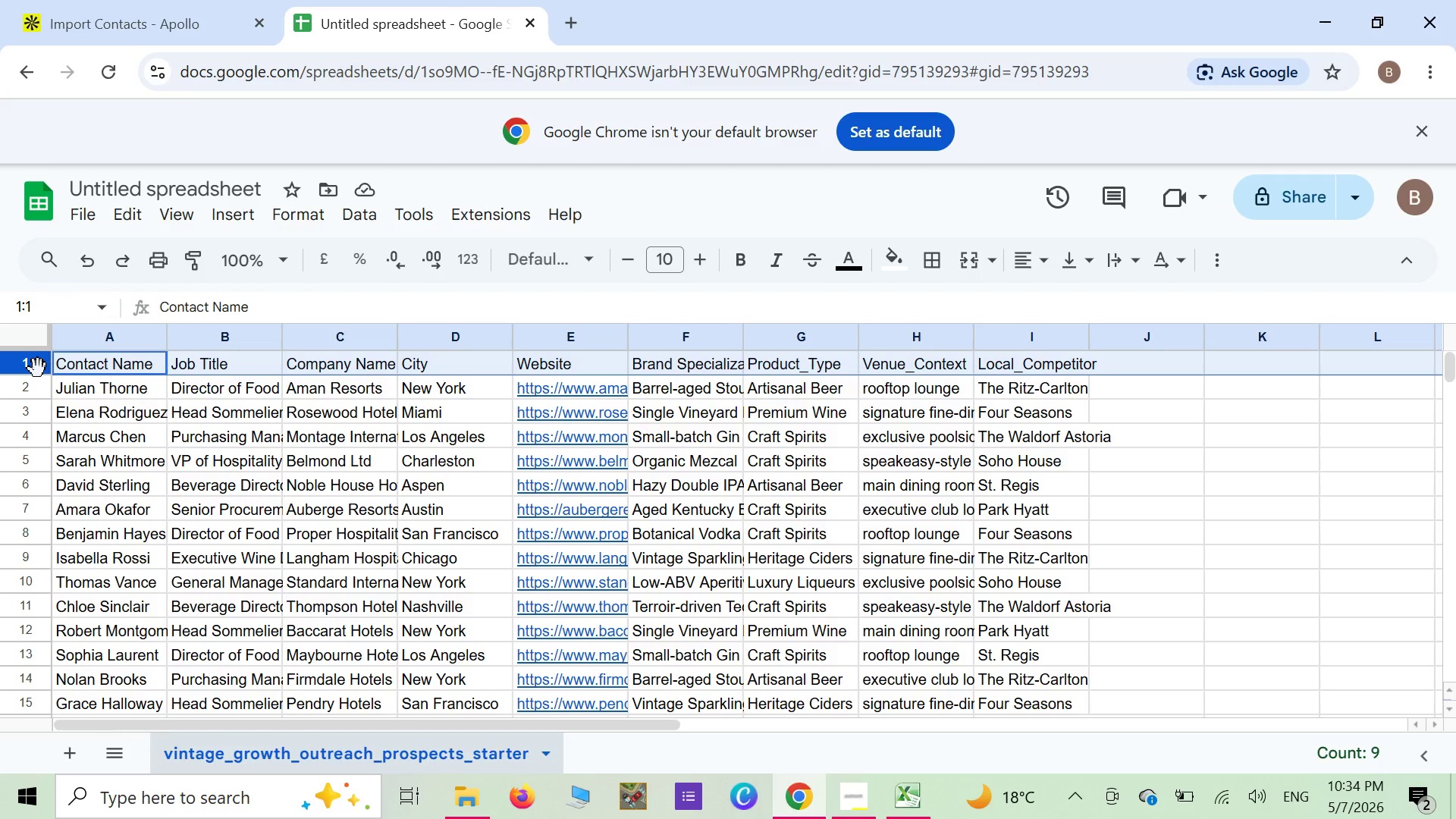 
left_click_drag(start_coordinate=[38, 369], to_coordinate=[68, 442])
 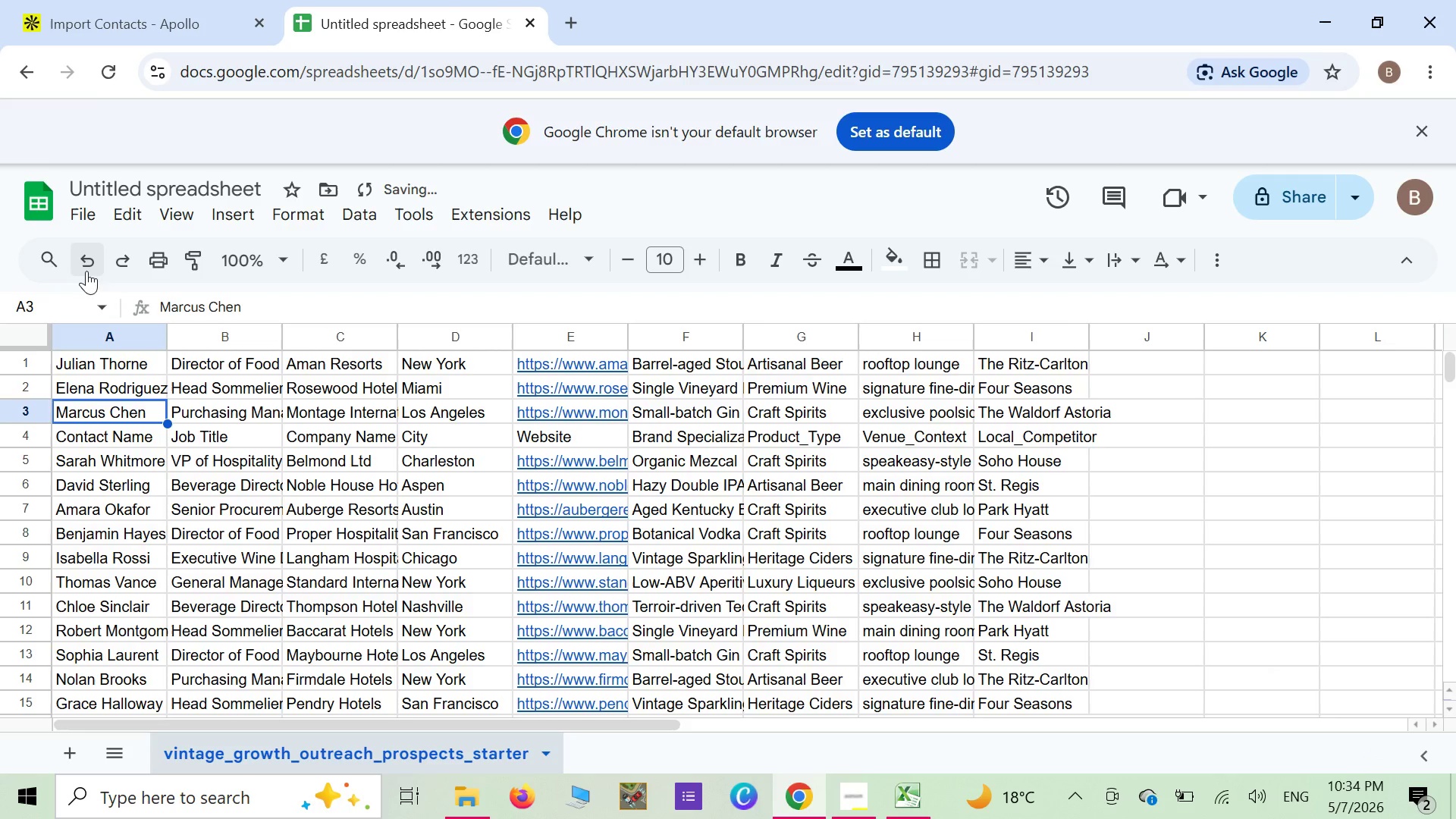 
left_click([83, 255])
 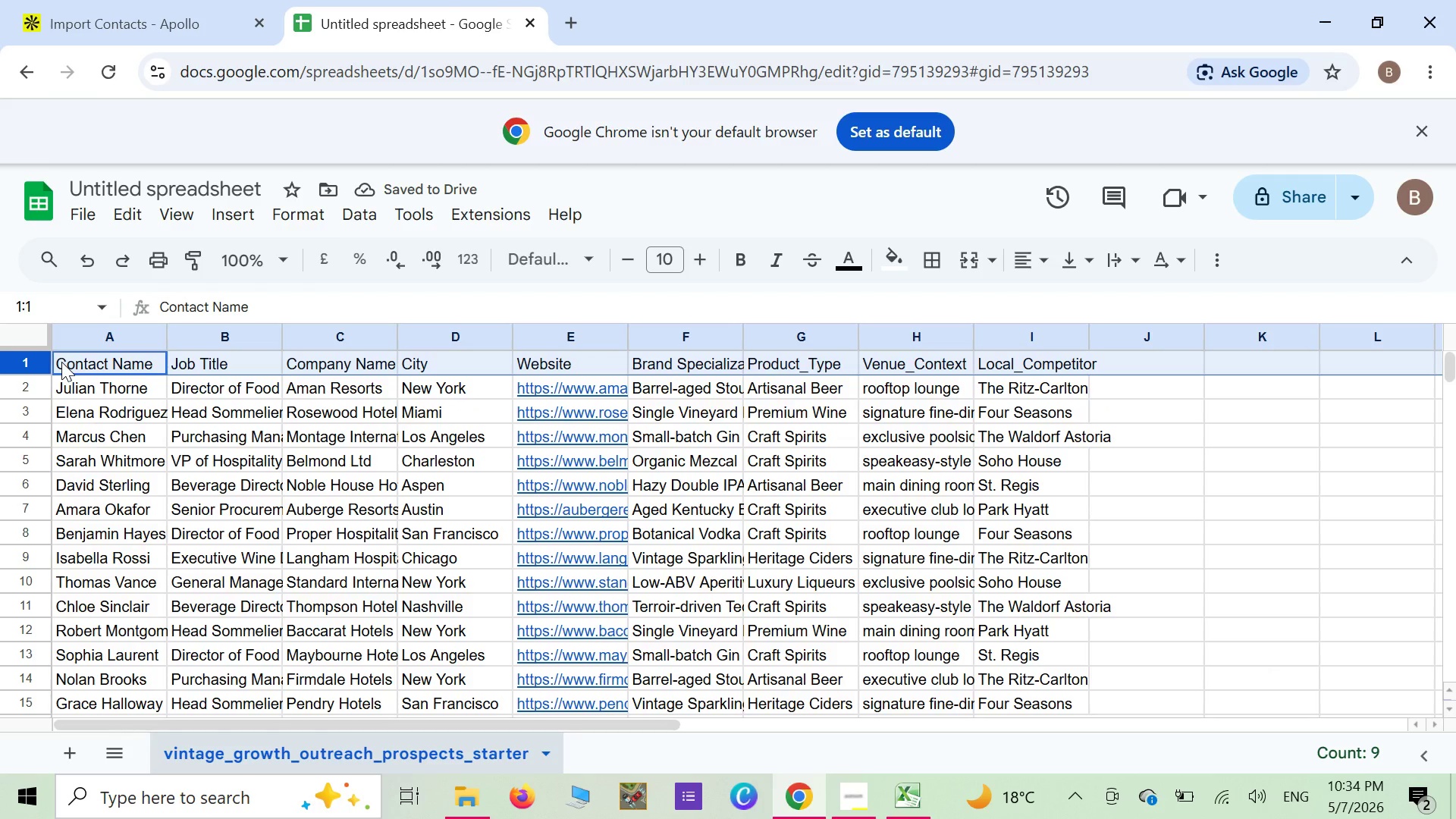 
left_click_drag(start_coordinate=[34, 368], to_coordinate=[83, 362])
 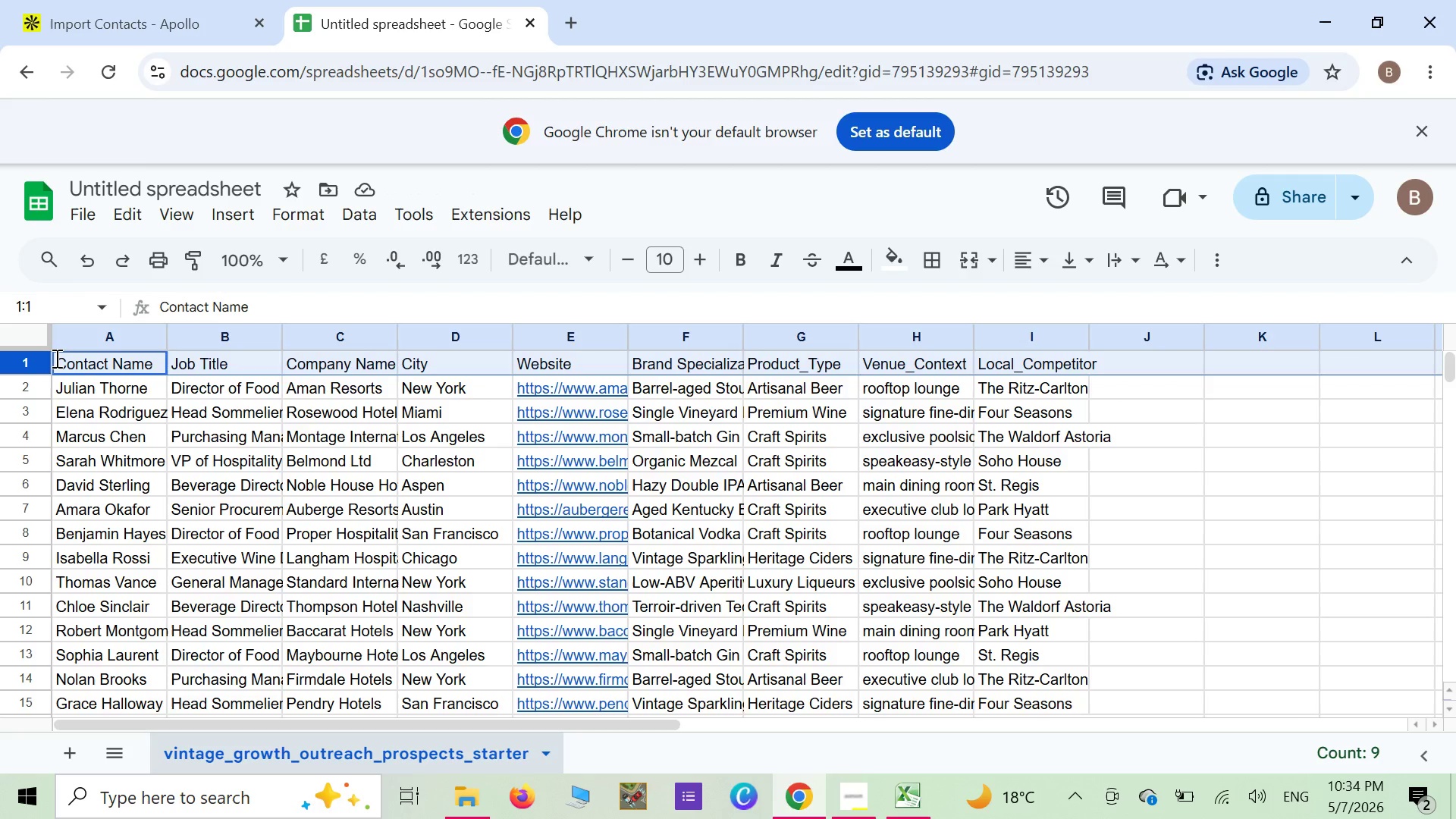 
left_click_drag(start_coordinate=[55, 358], to_coordinate=[1119, 567])
 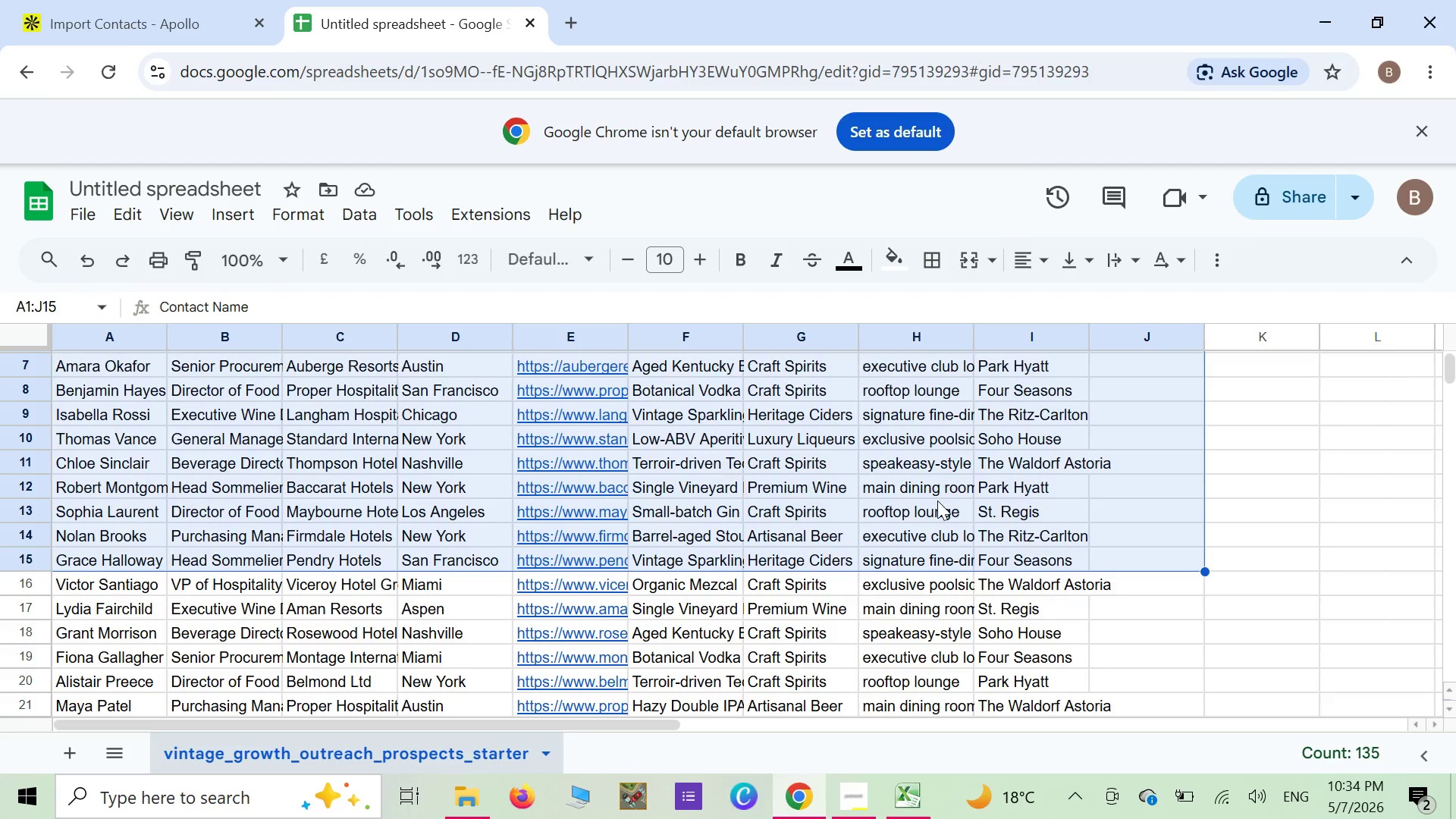 
right_click([936, 501])
 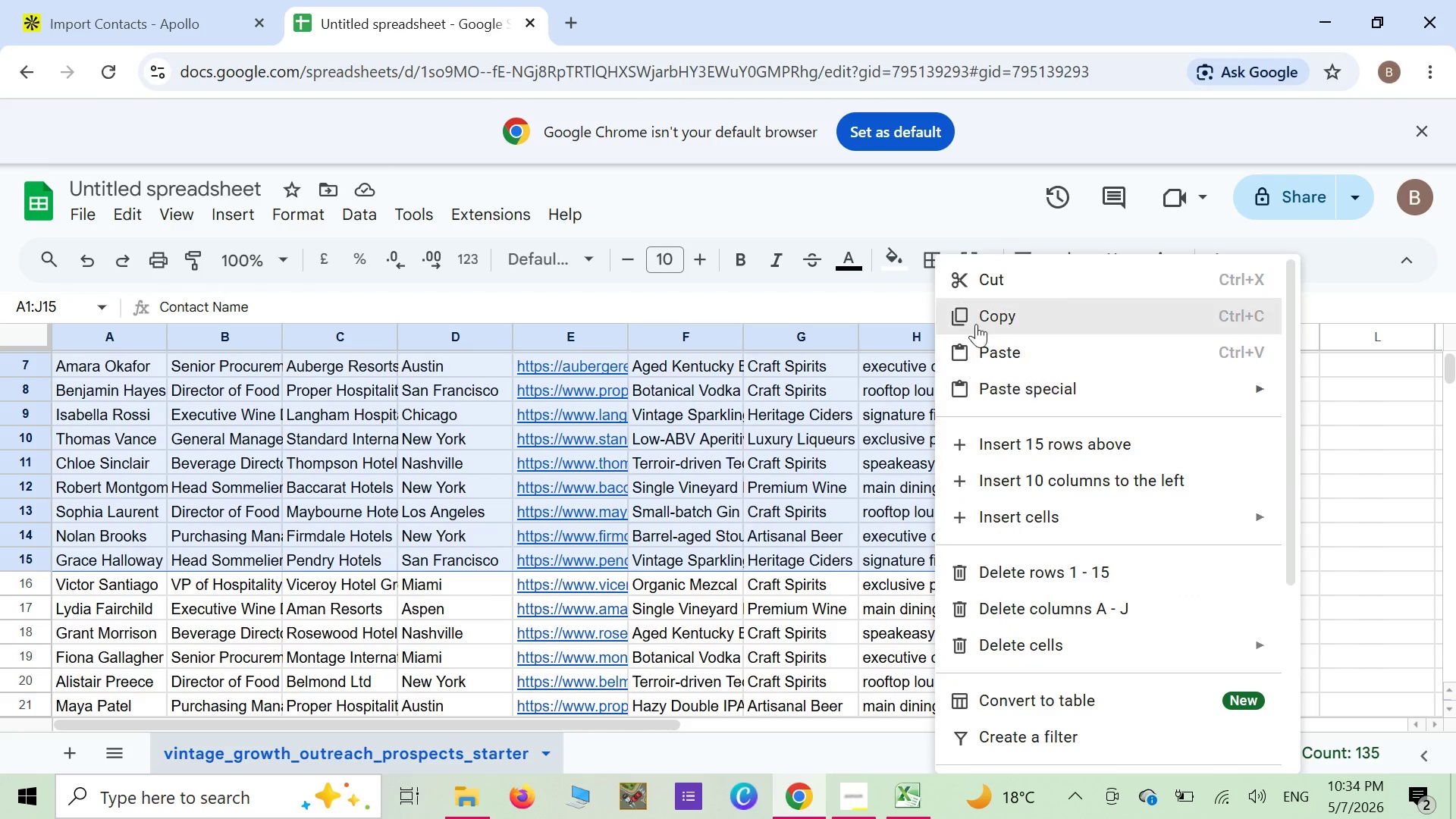 
left_click([976, 324])
 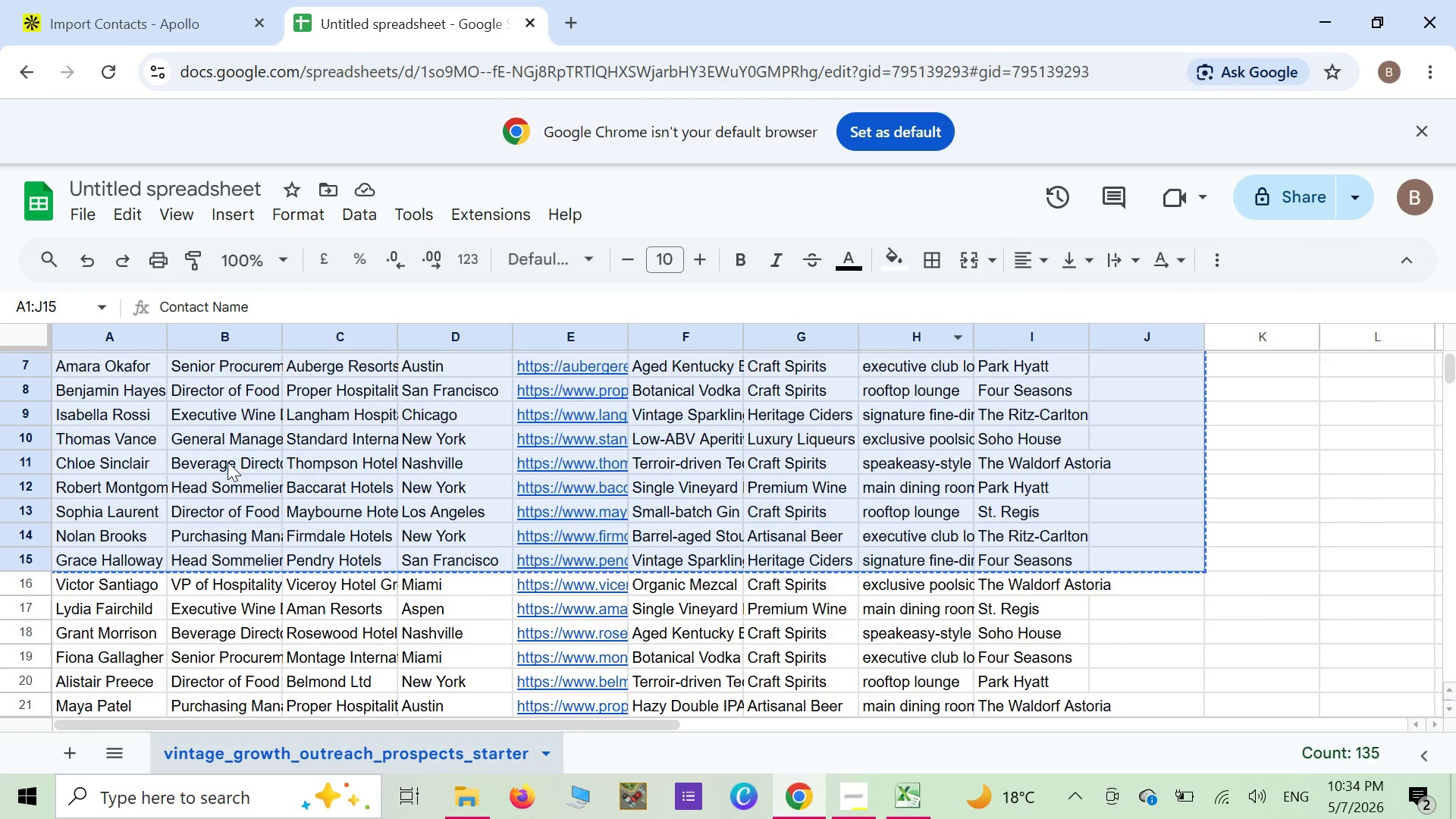 
scroll: coordinate [228, 463], scroll_direction: up, amount: 3.0
 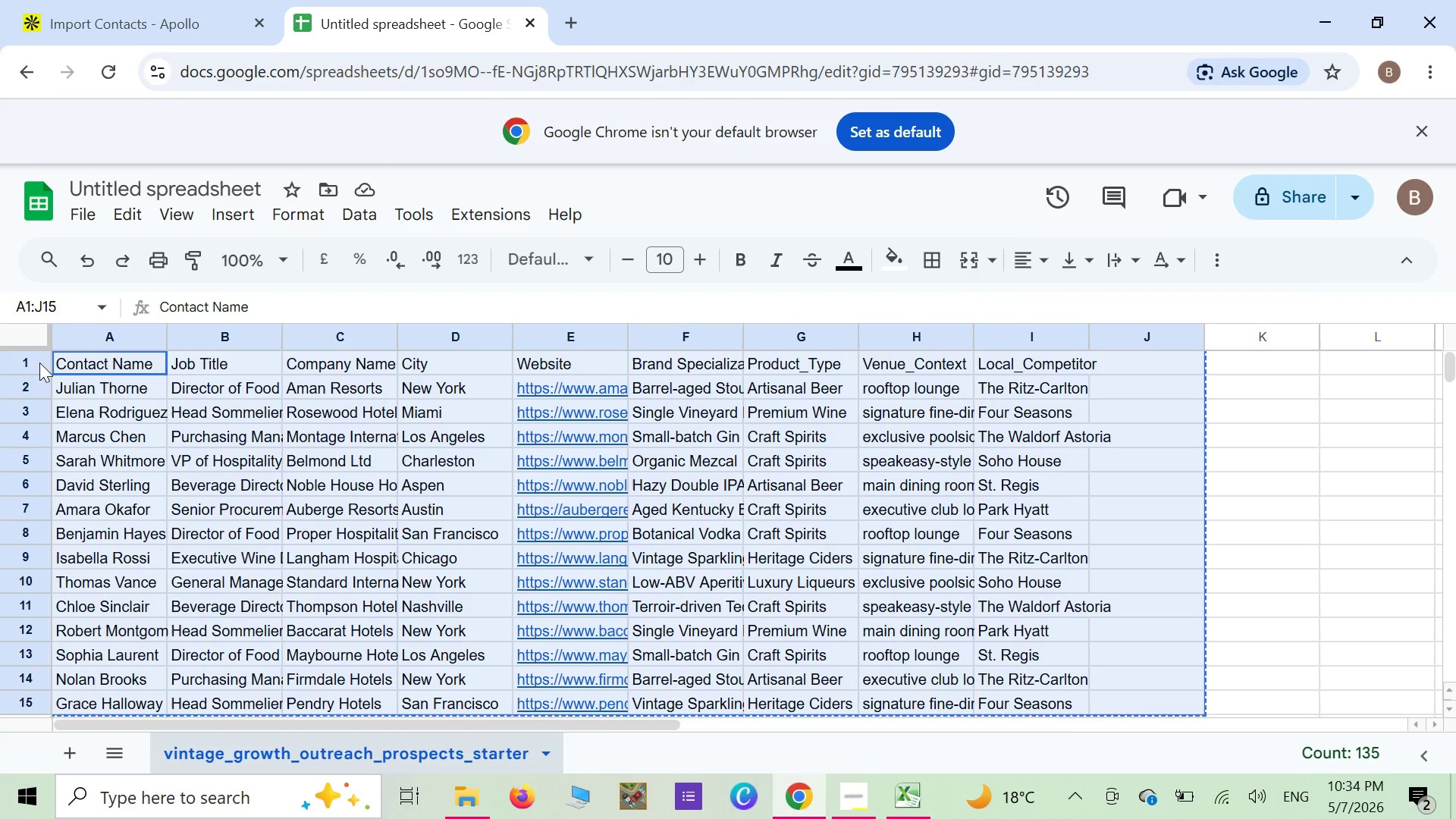 
hold_key(key=ShiftRight, duration=1.5)
left_click_drag(start_coordinate=[39, 362], to_coordinate=[180, 710])
 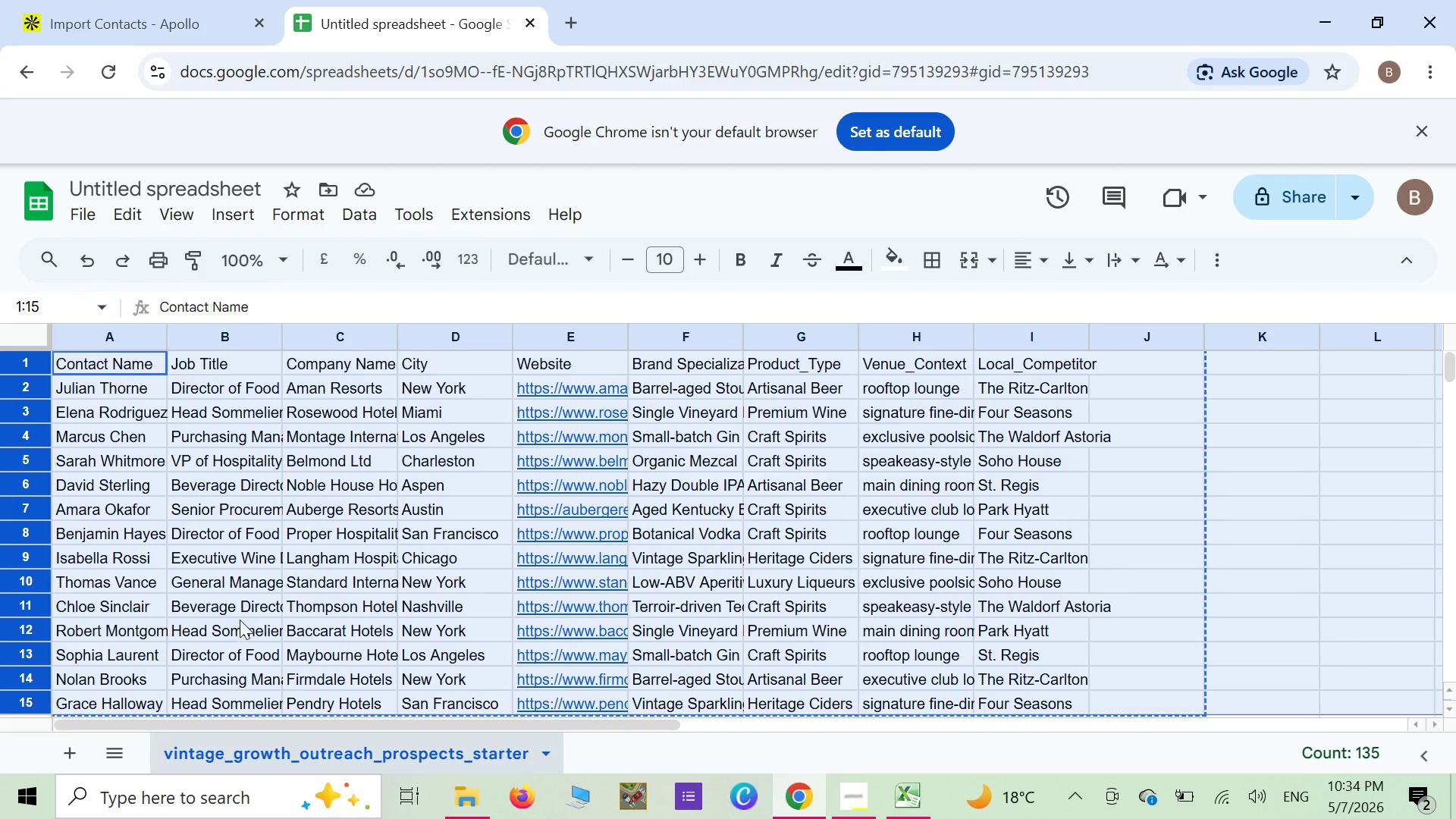 
hold_key(key=ShiftRight, duration=1.5)
 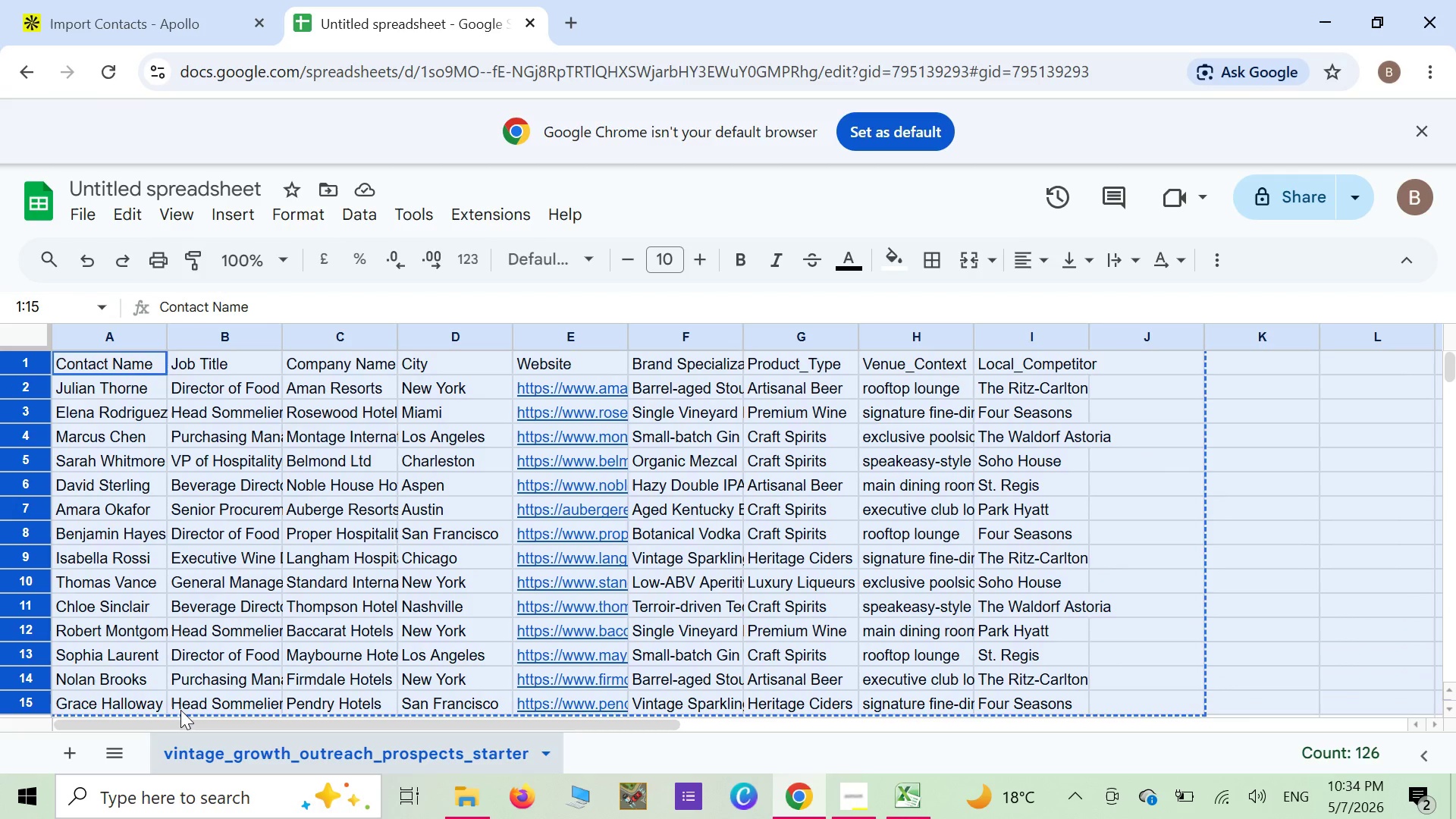 
hold_key(key=ShiftRight, duration=1.12)
 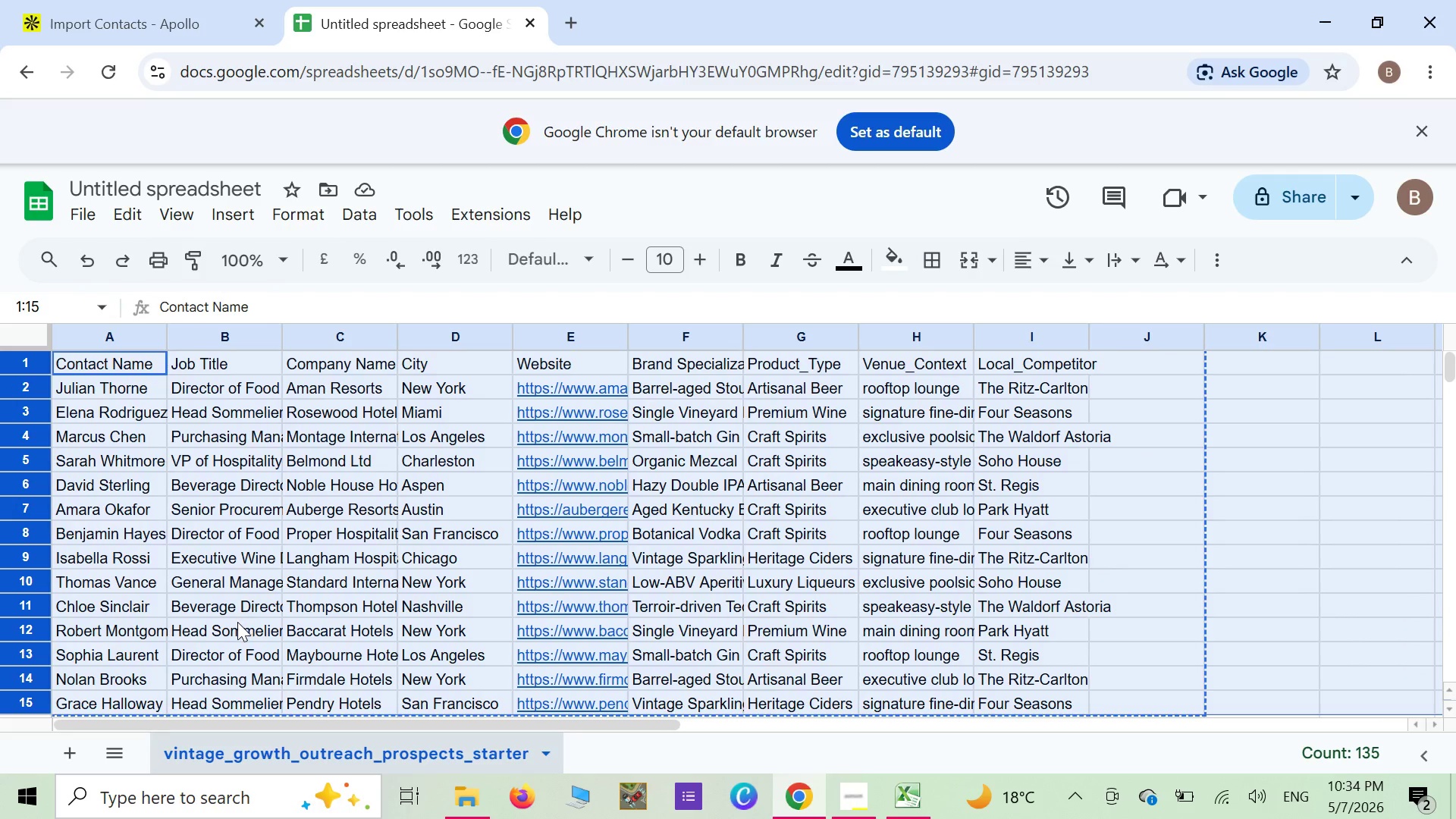 
right_click([231, 625])
 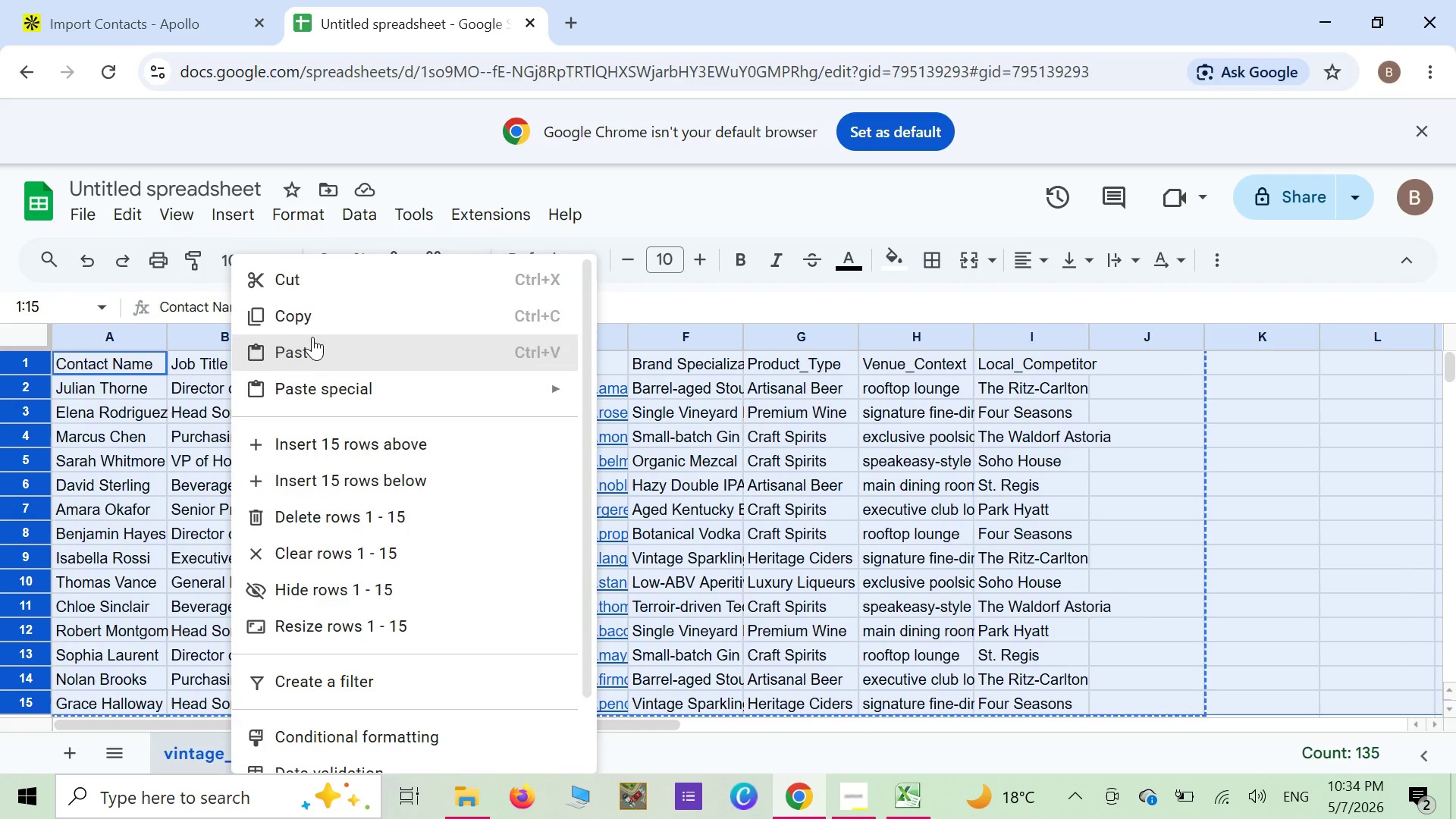 
left_click([323, 318])
 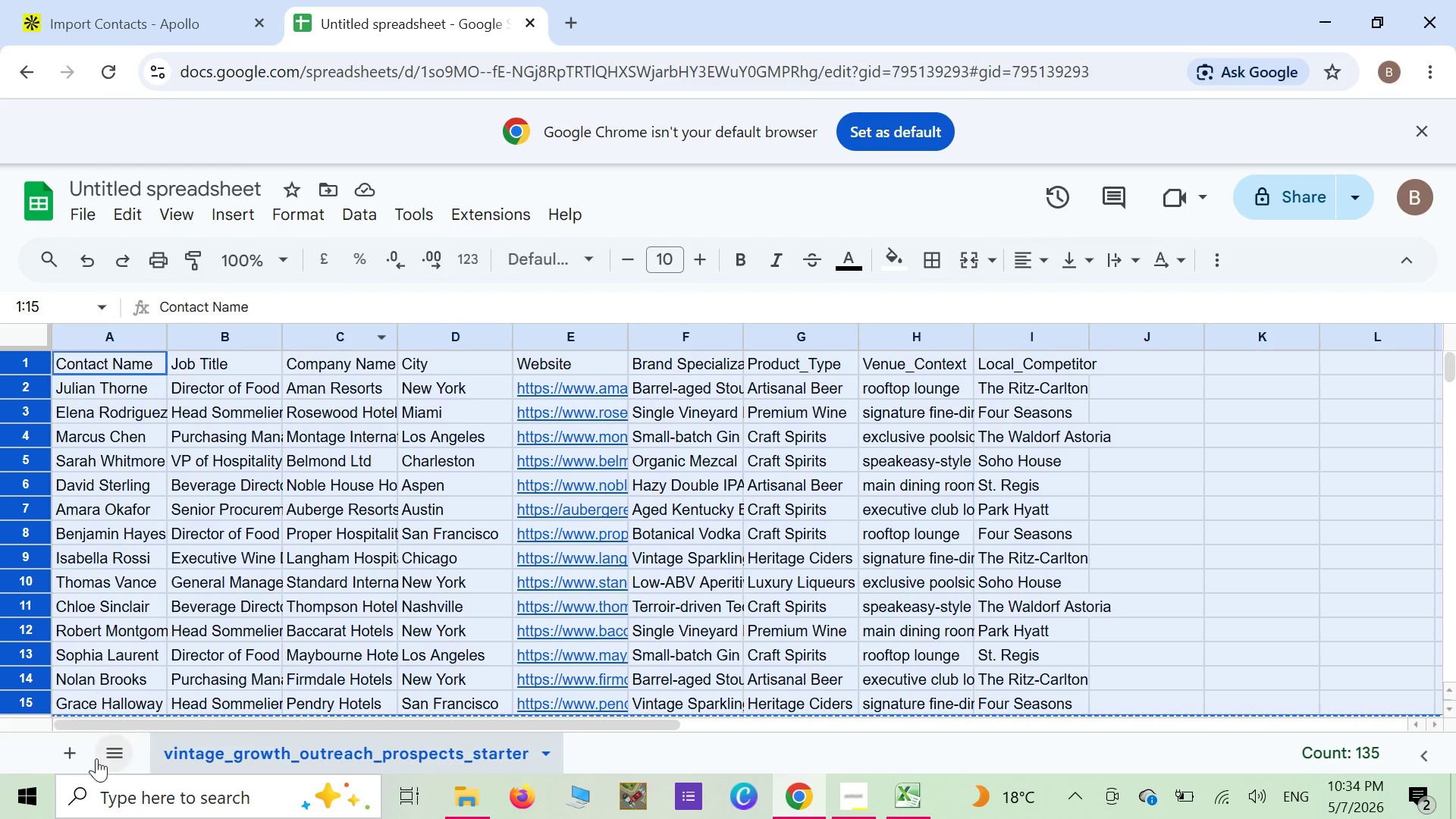 
left_click([78, 751])
 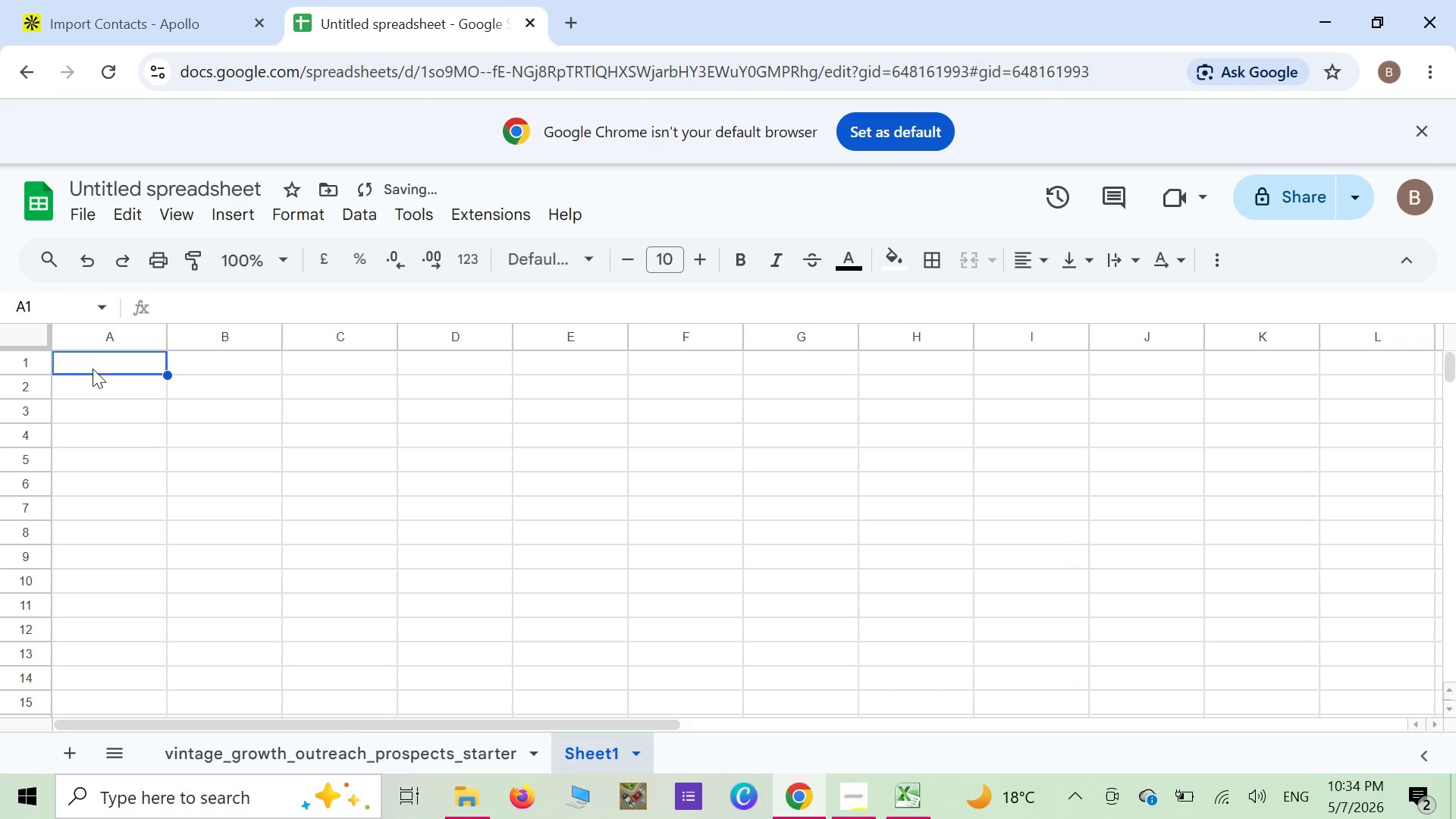 
right_click([93, 356])
 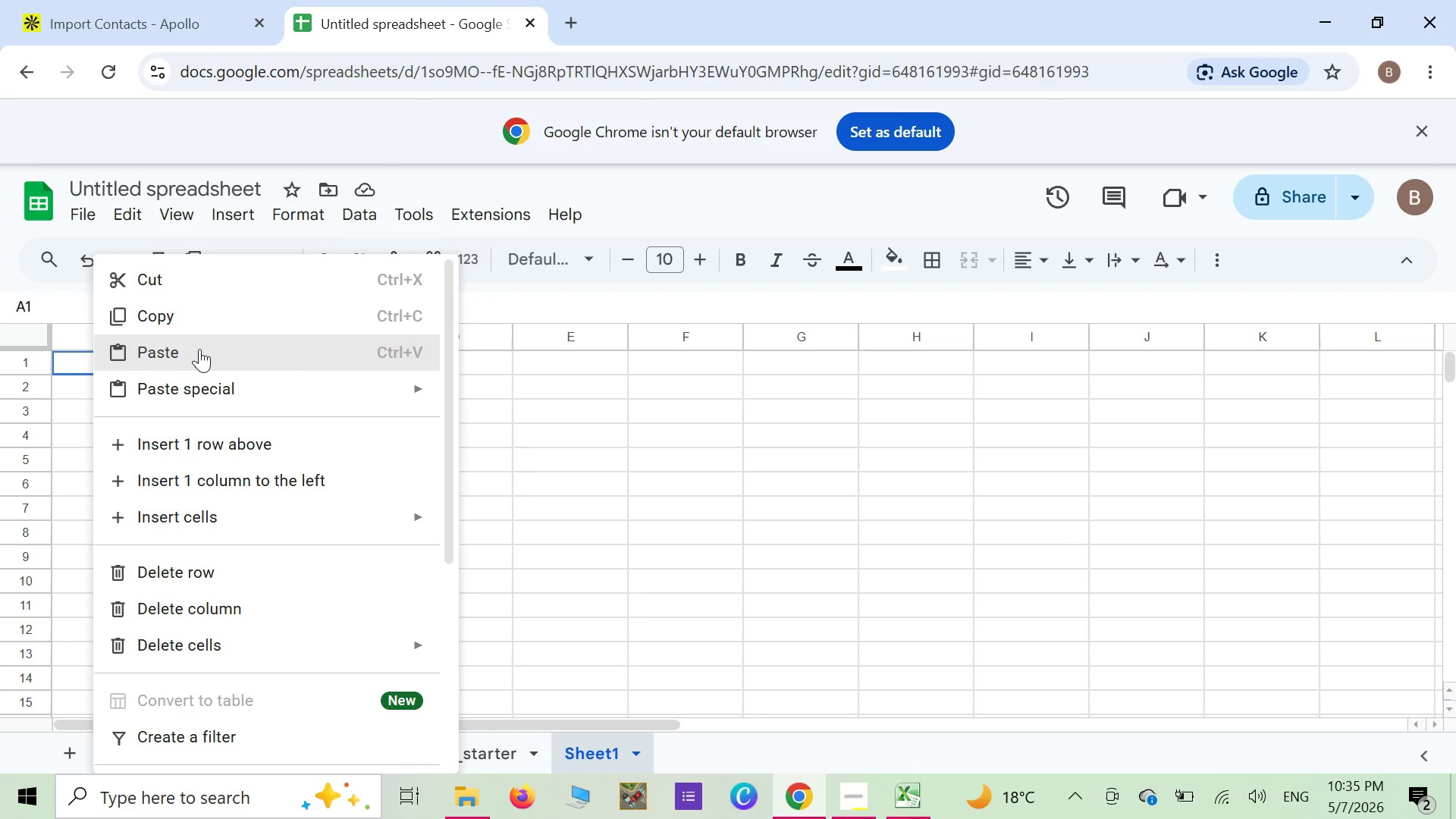 
wait(6.64)
 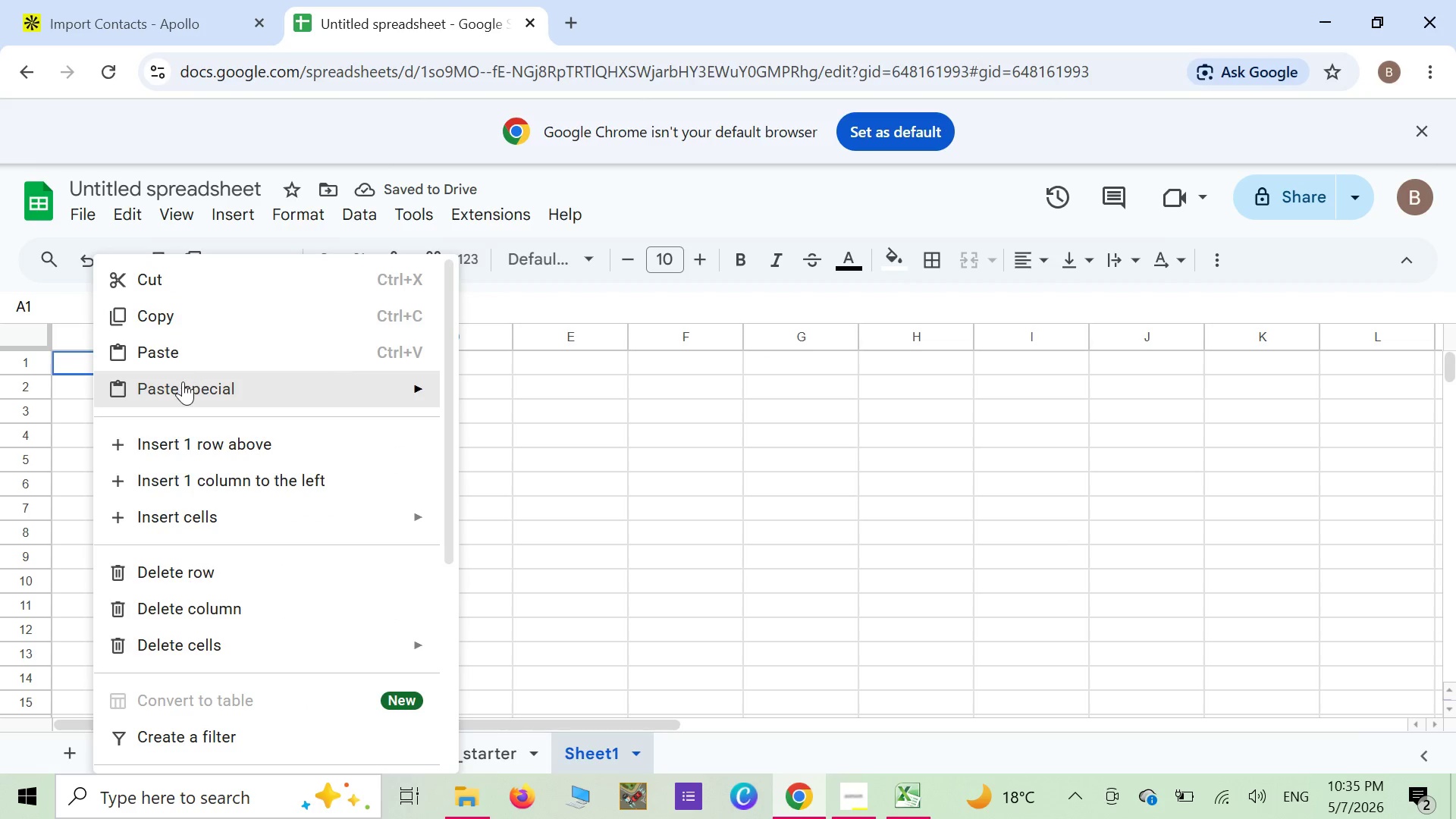 
left_click([199, 349])
 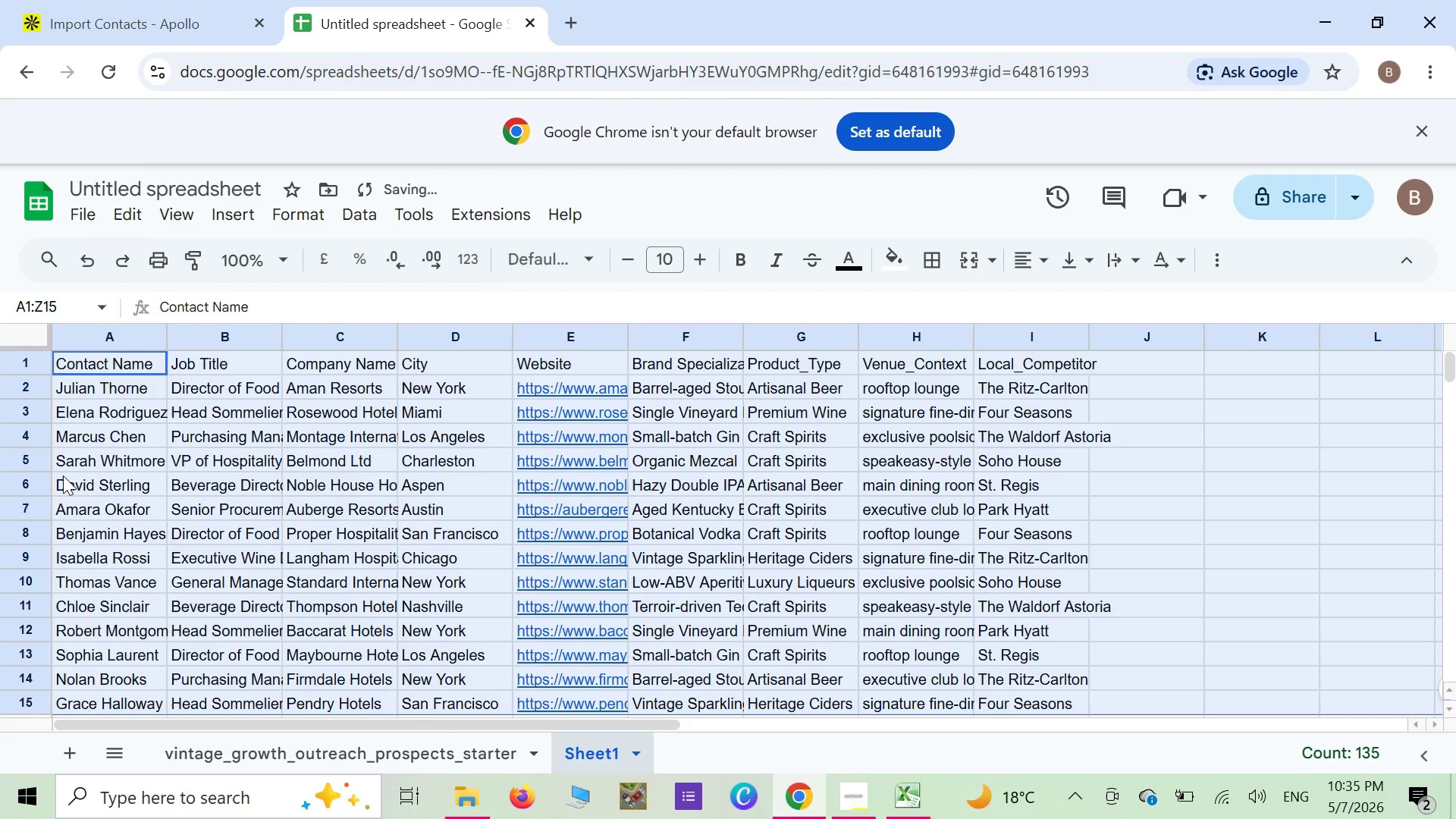 
scroll: coordinate [63, 475], scroll_direction: down, amount: 1.0
 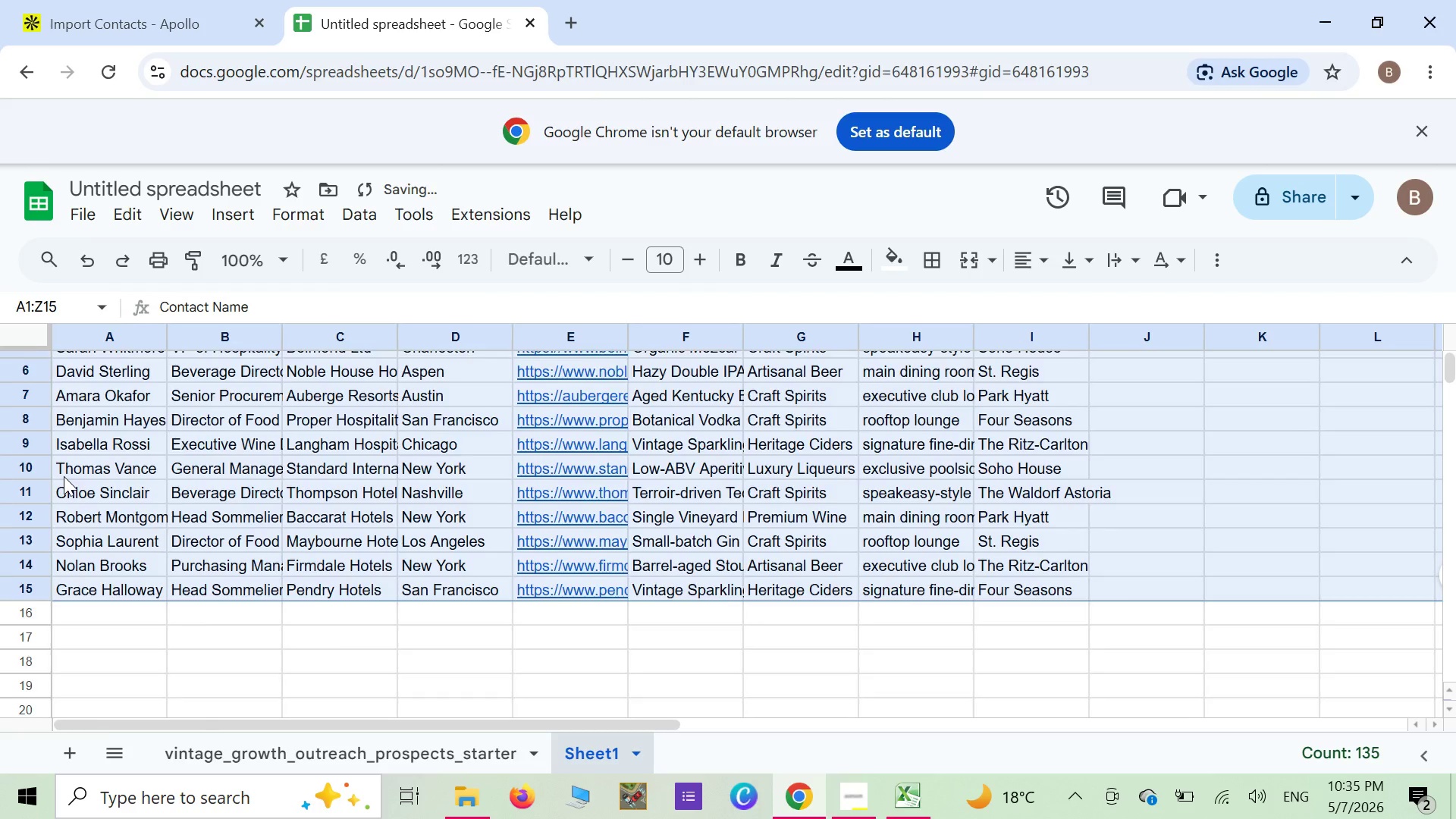 
scroll: coordinate [64, 476], scroll_direction: up, amount: 1.0
 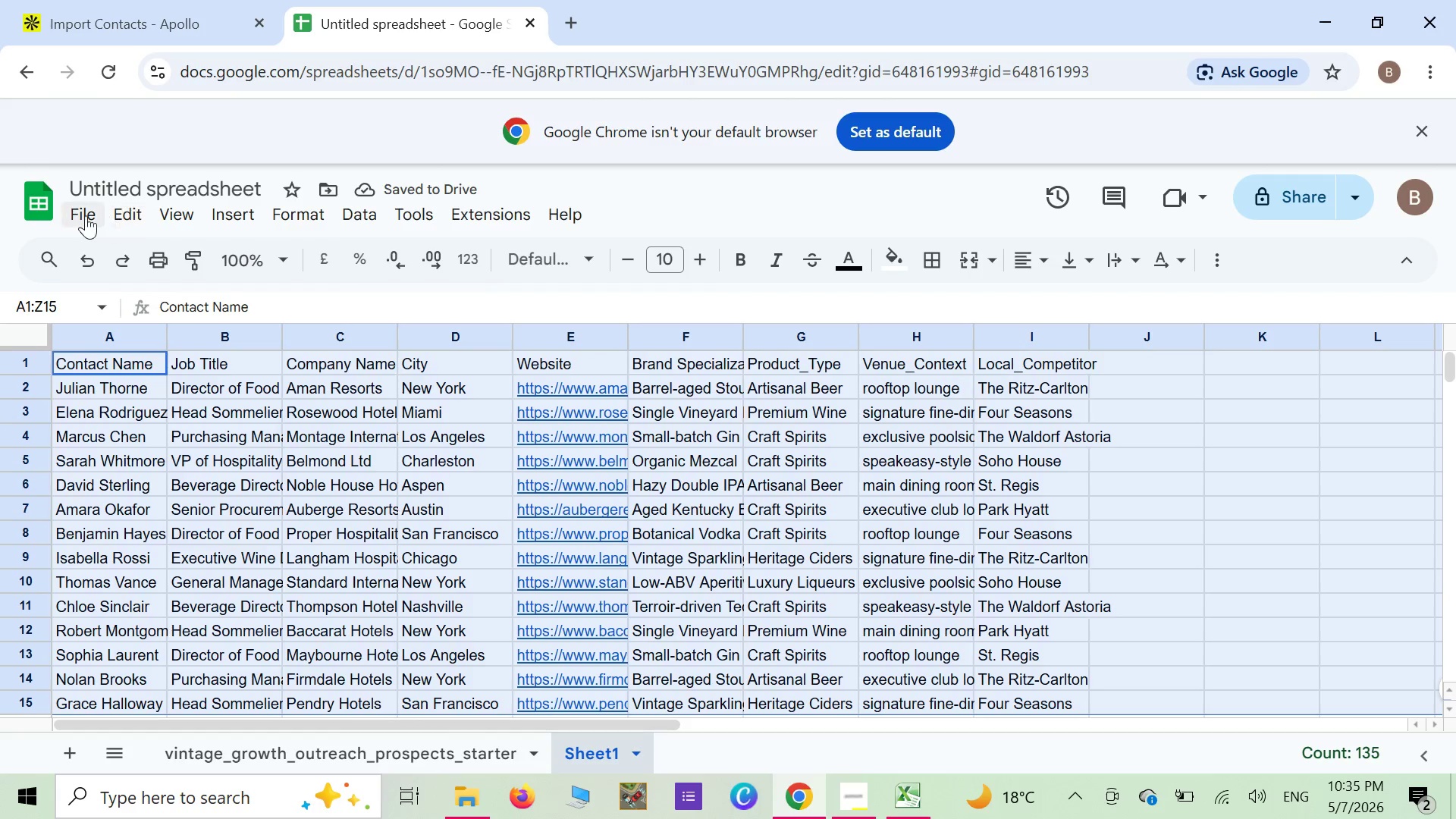 
left_click([86, 215])
 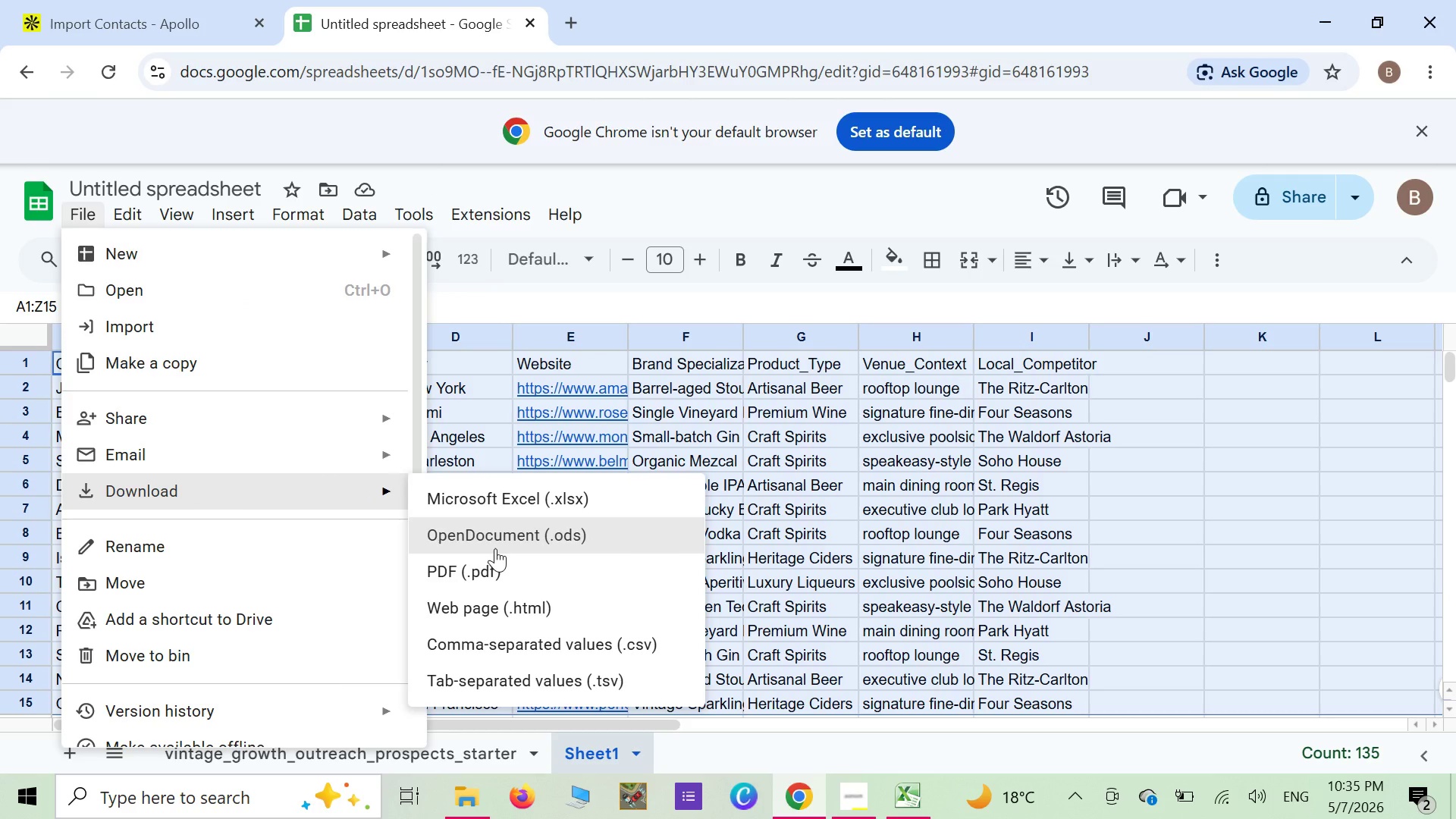 
wait(5.69)
 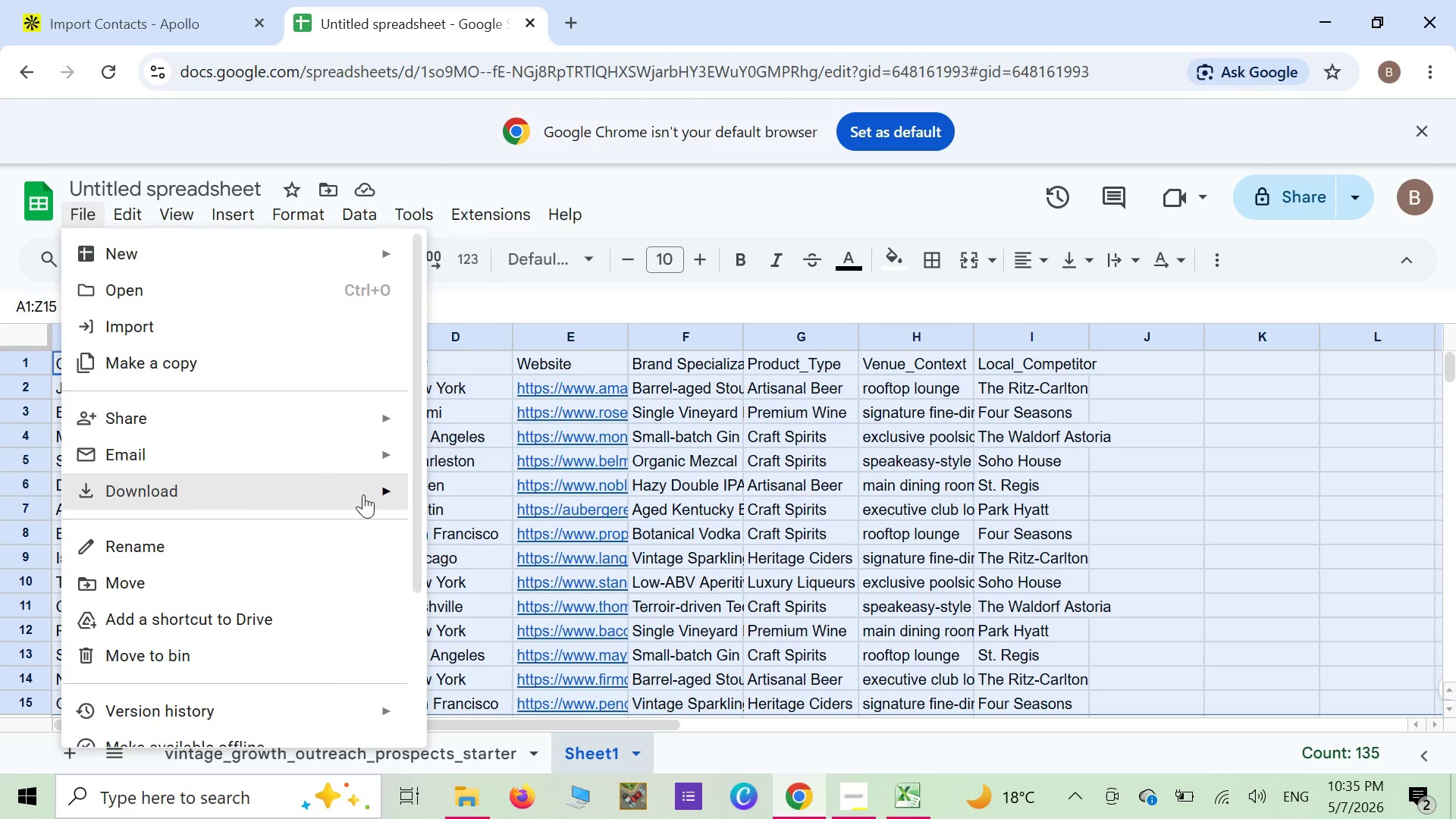 
left_click([516, 642])
 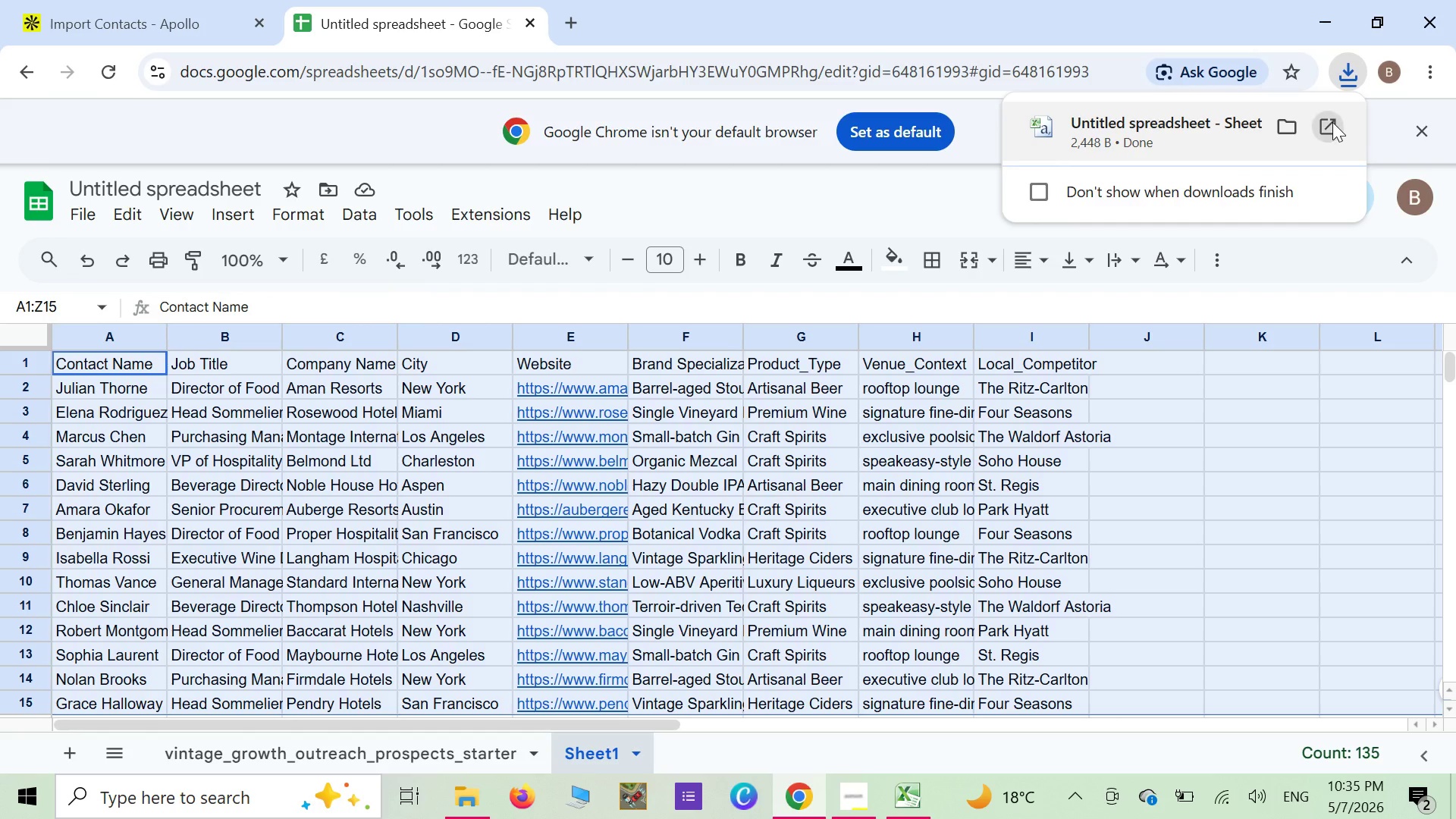 
wait(6.73)
 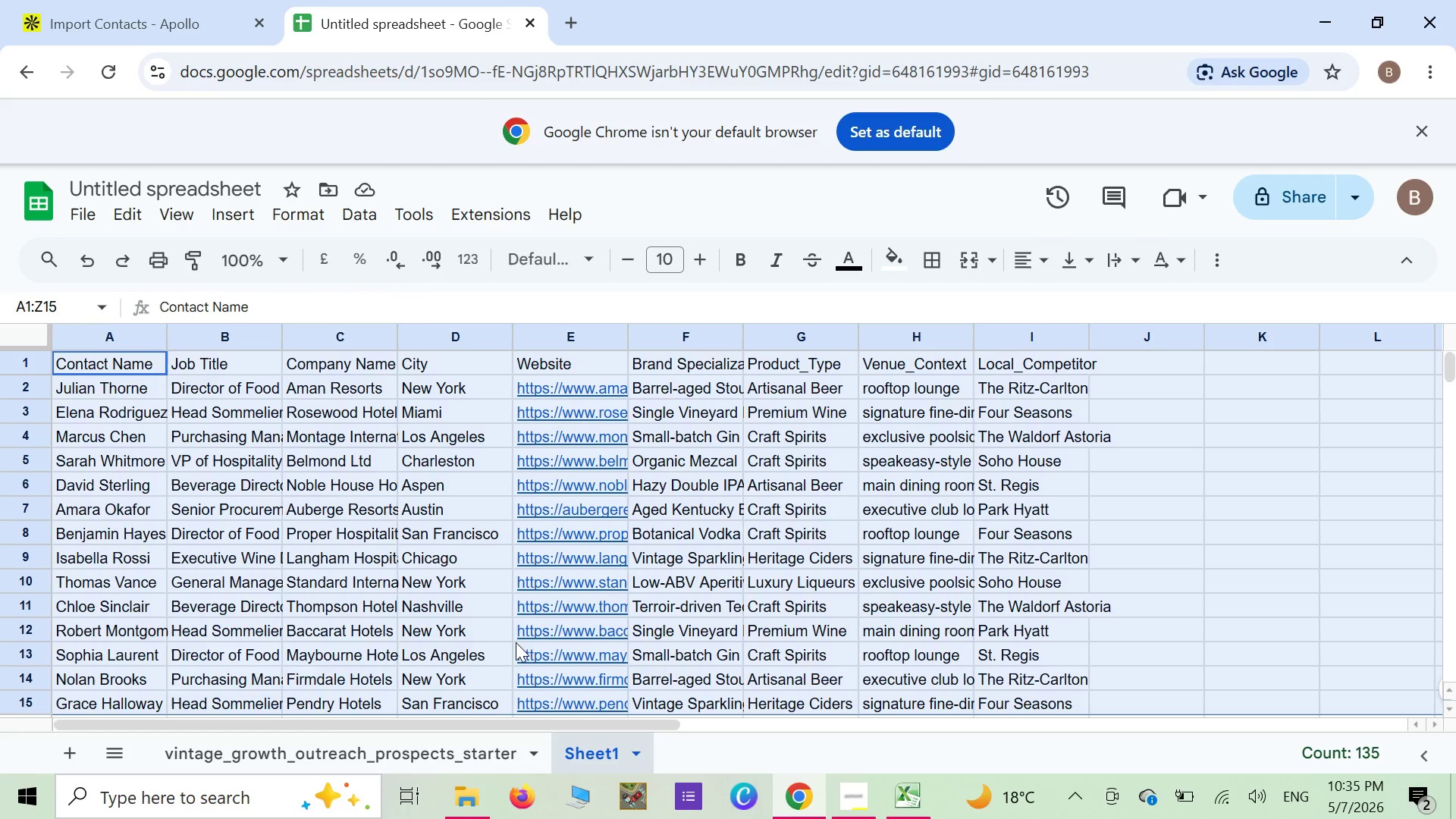 
left_click([1332, 122])
 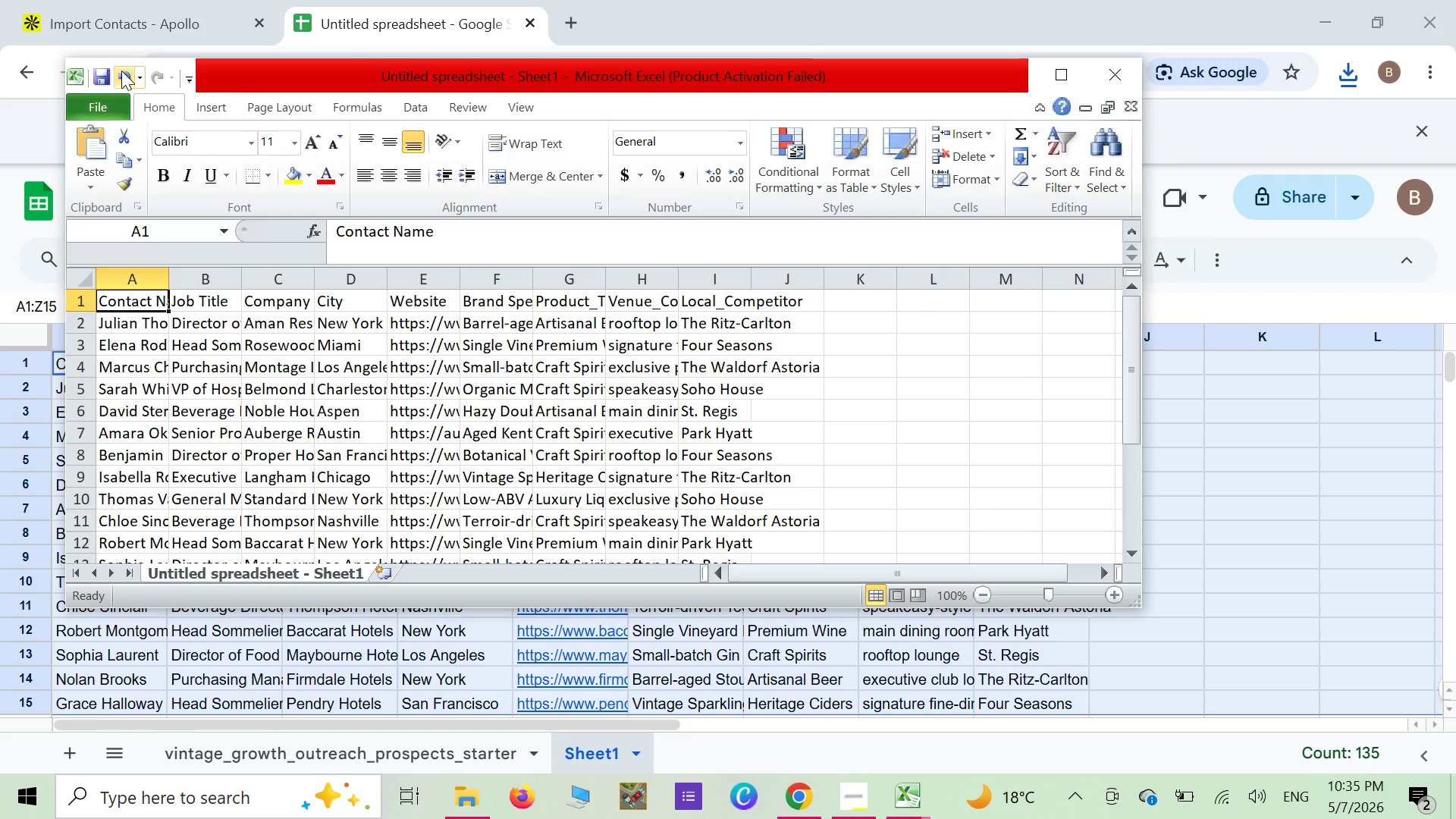 
wait(5.89)
 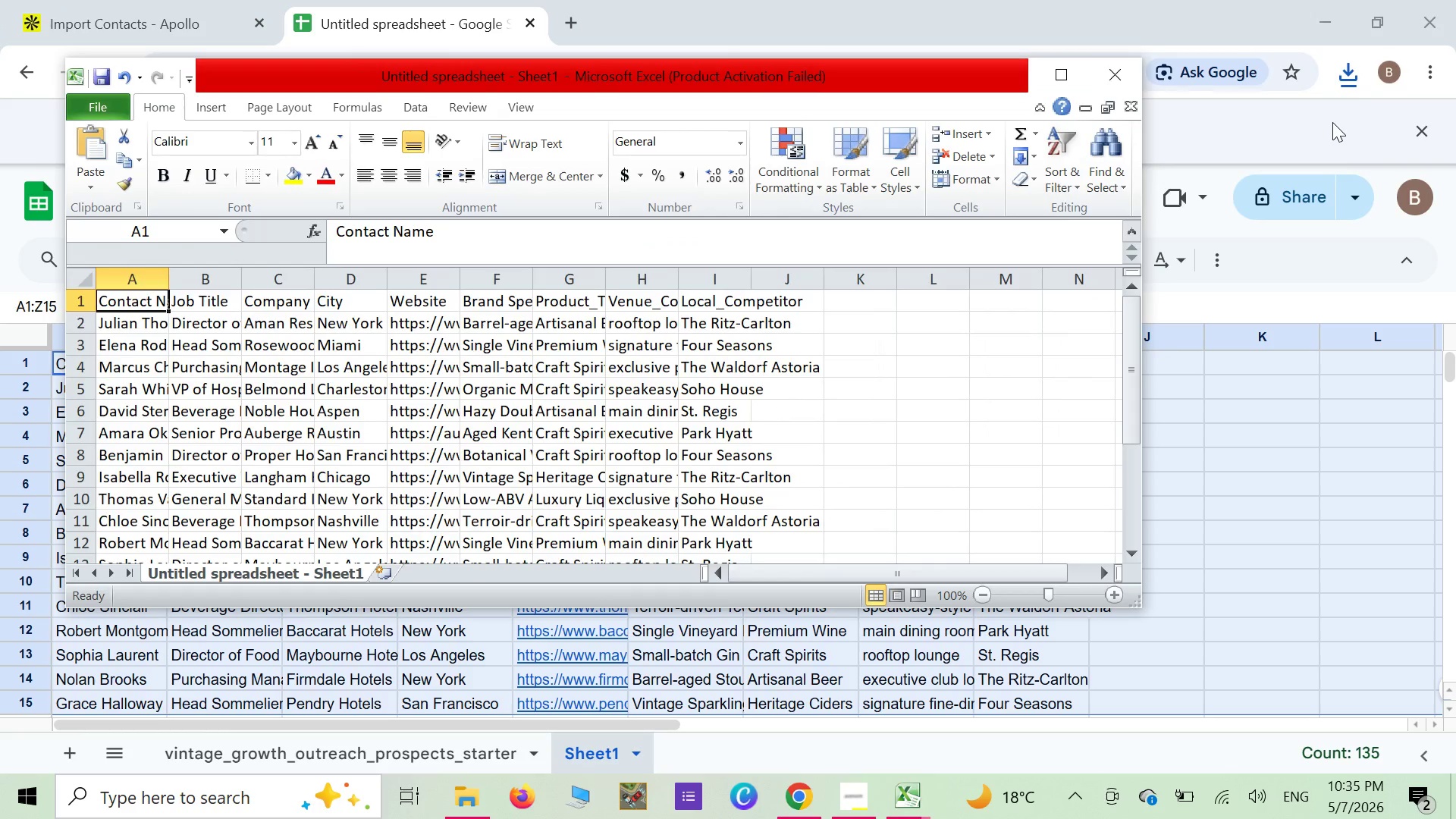 
left_click([121, 71])
 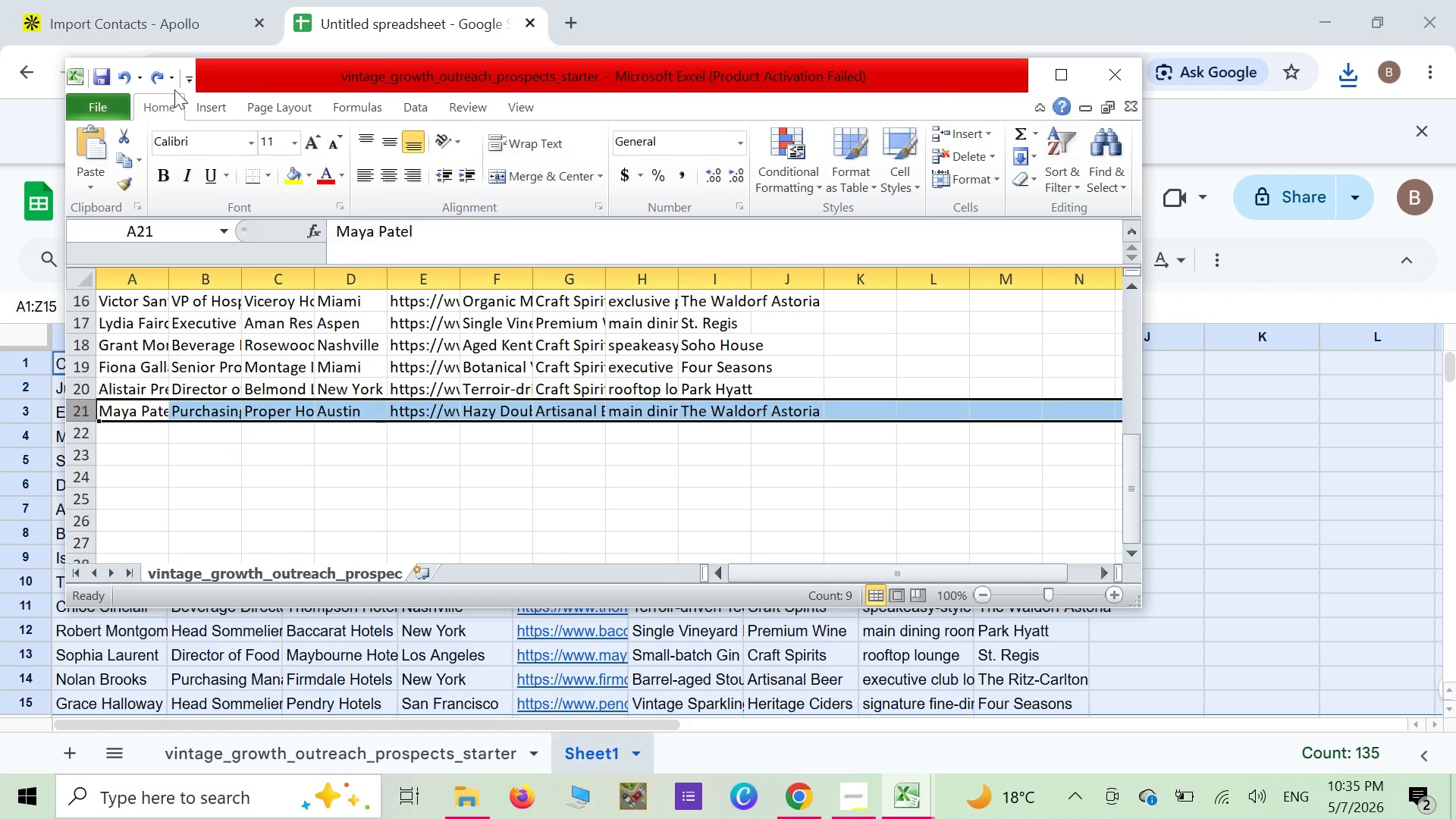 
left_click([158, 83])
 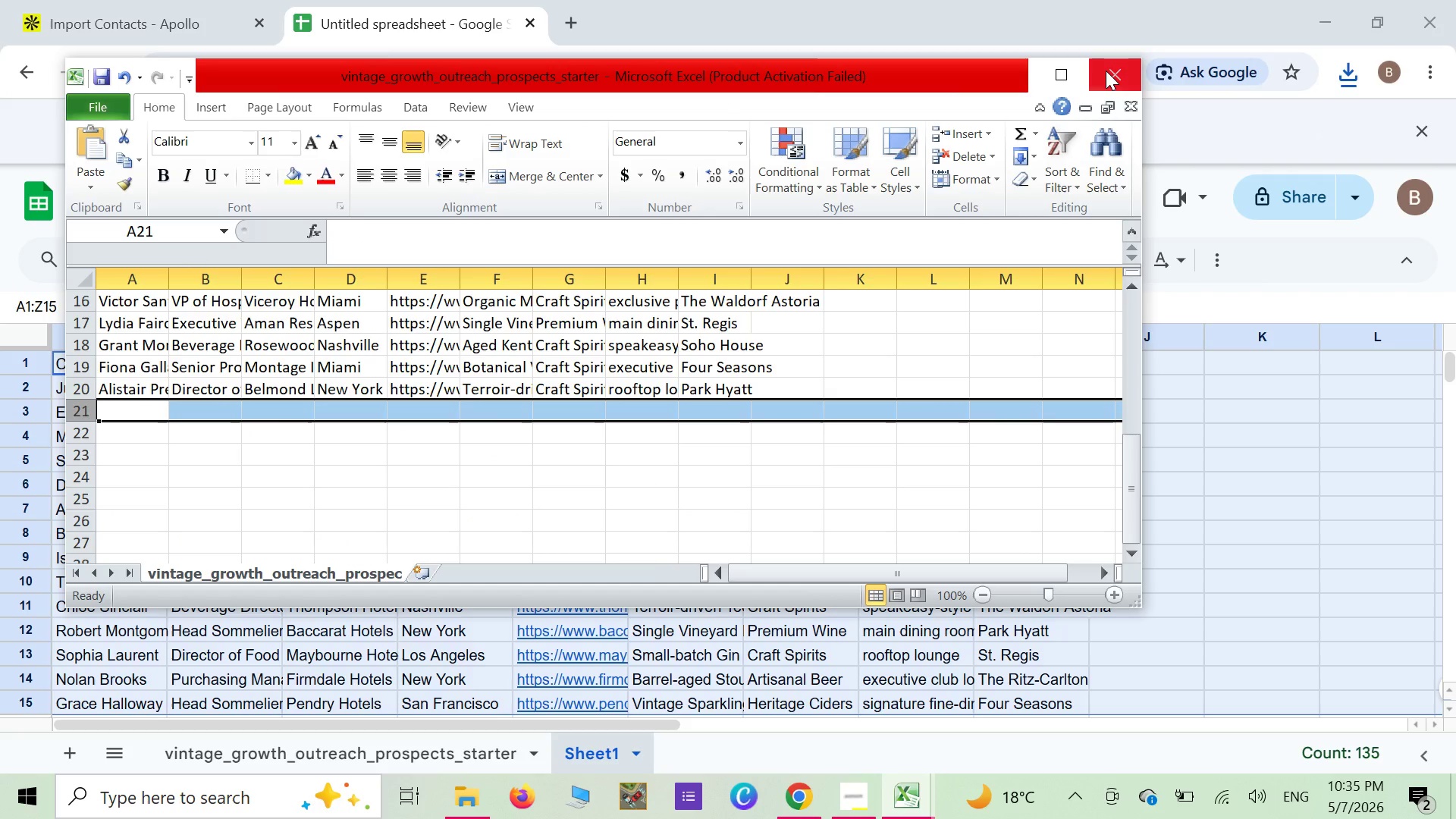 
left_click([1106, 71])
 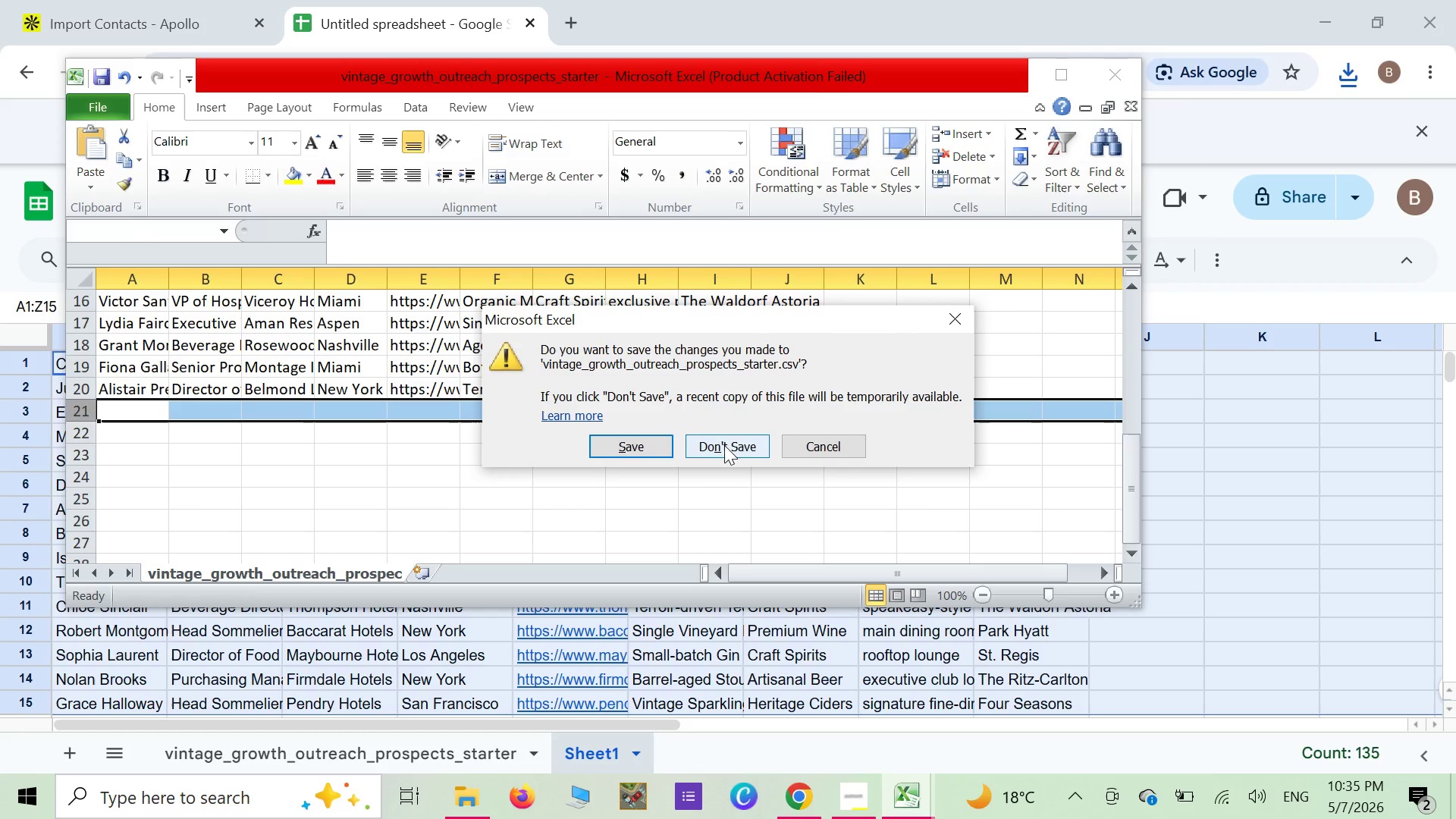 
left_click([726, 444])
 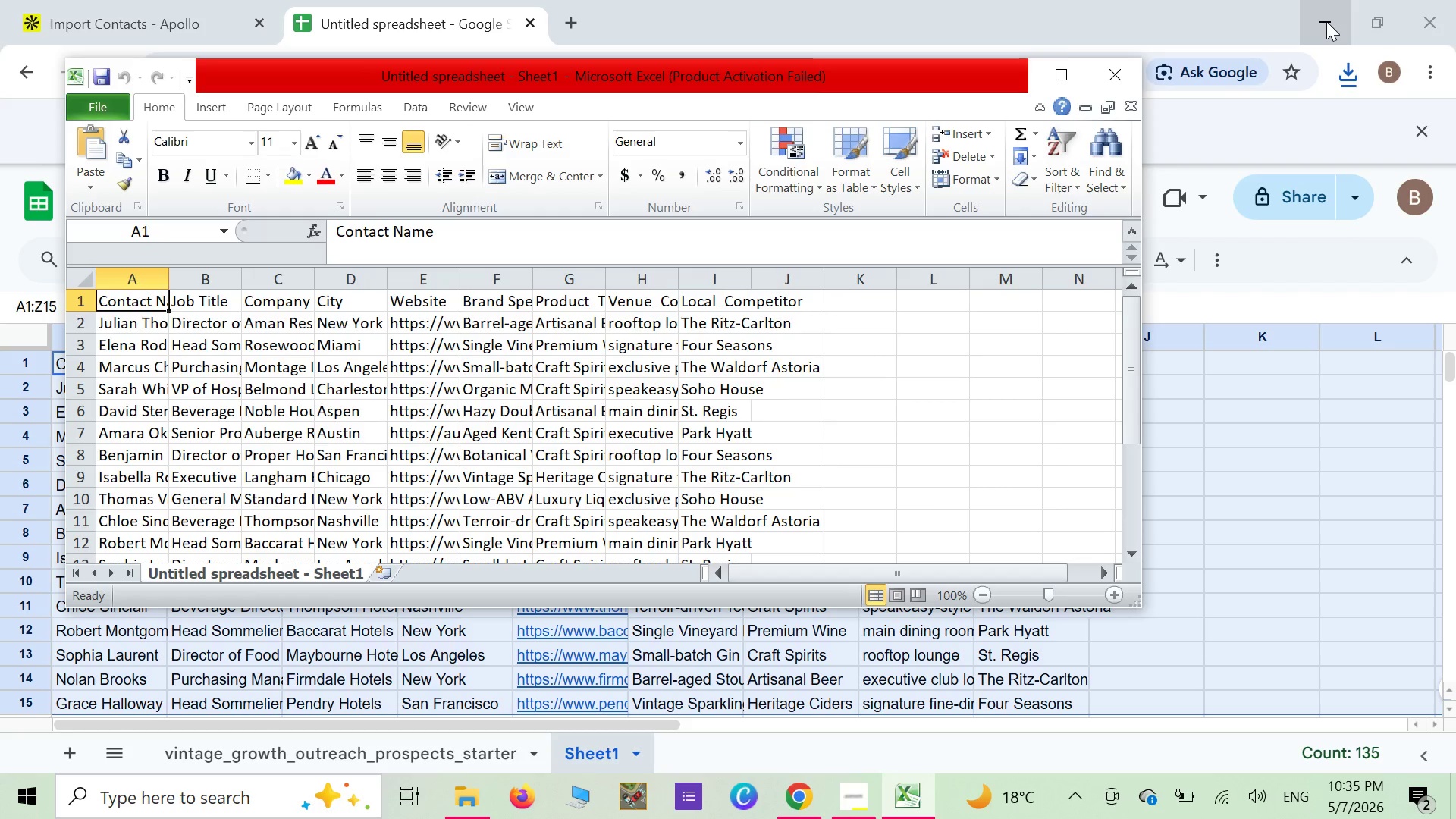 
left_click([1327, 21])
 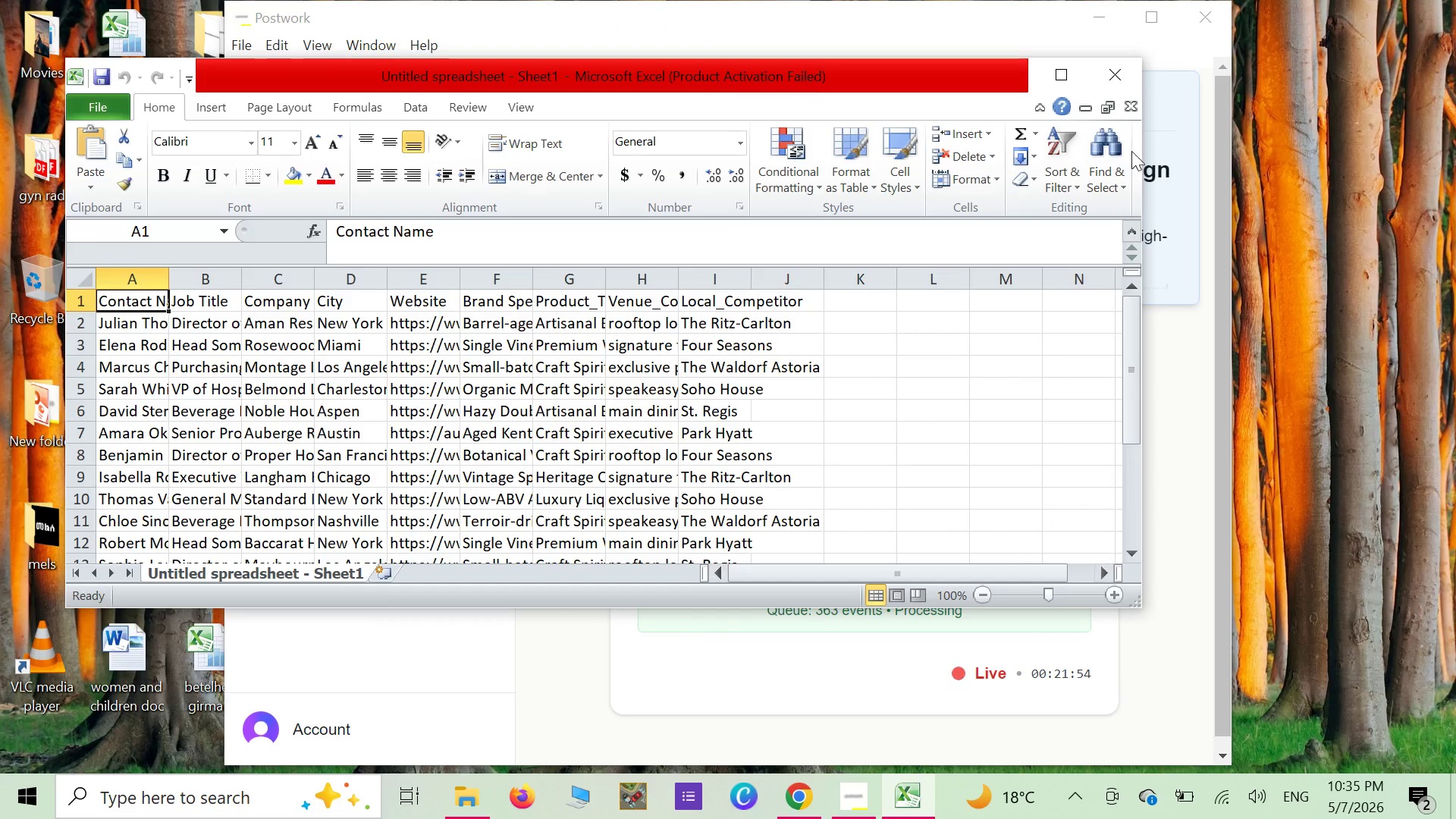 
wait(5.14)
 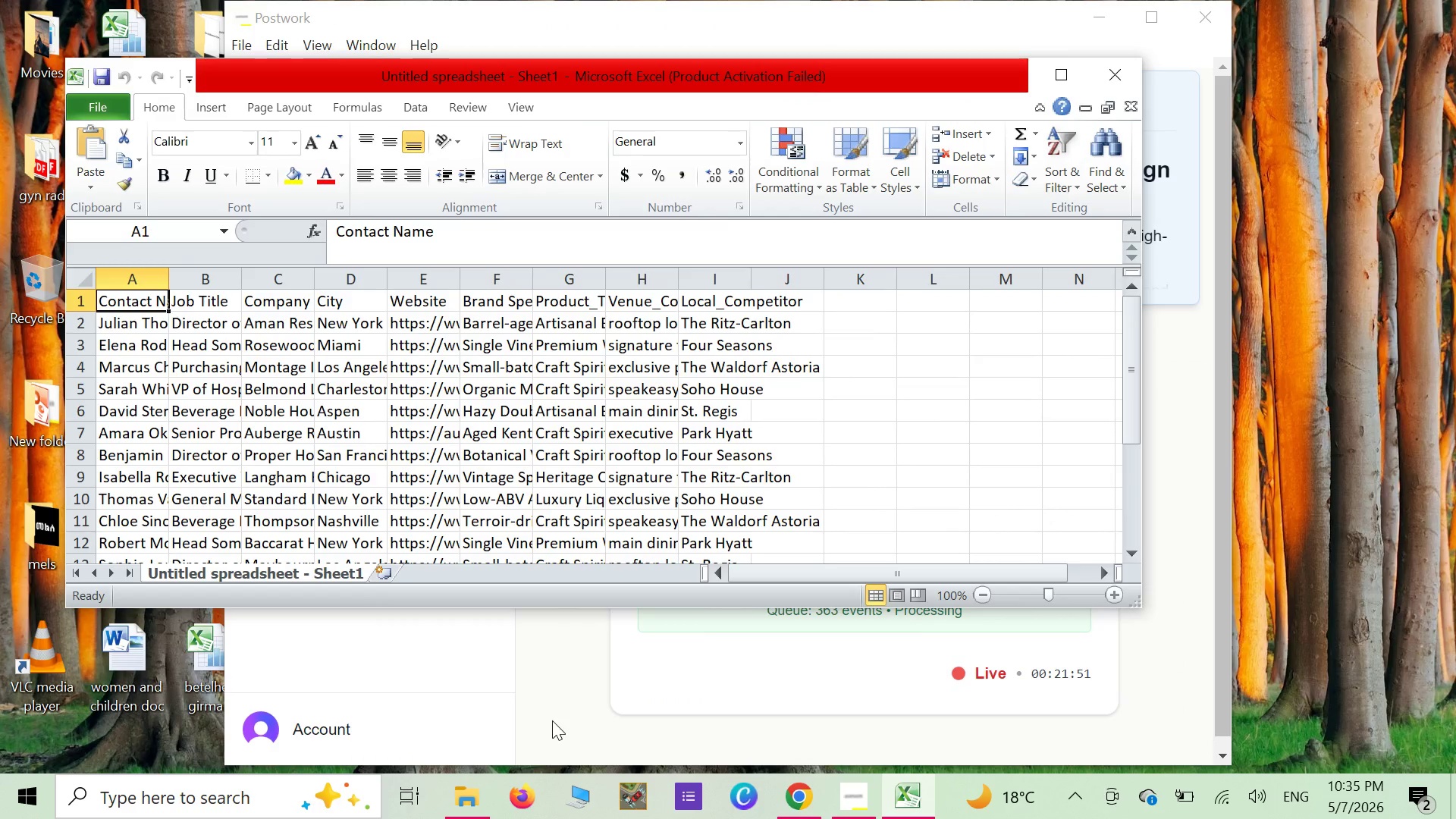 
left_click([1103, 11])
 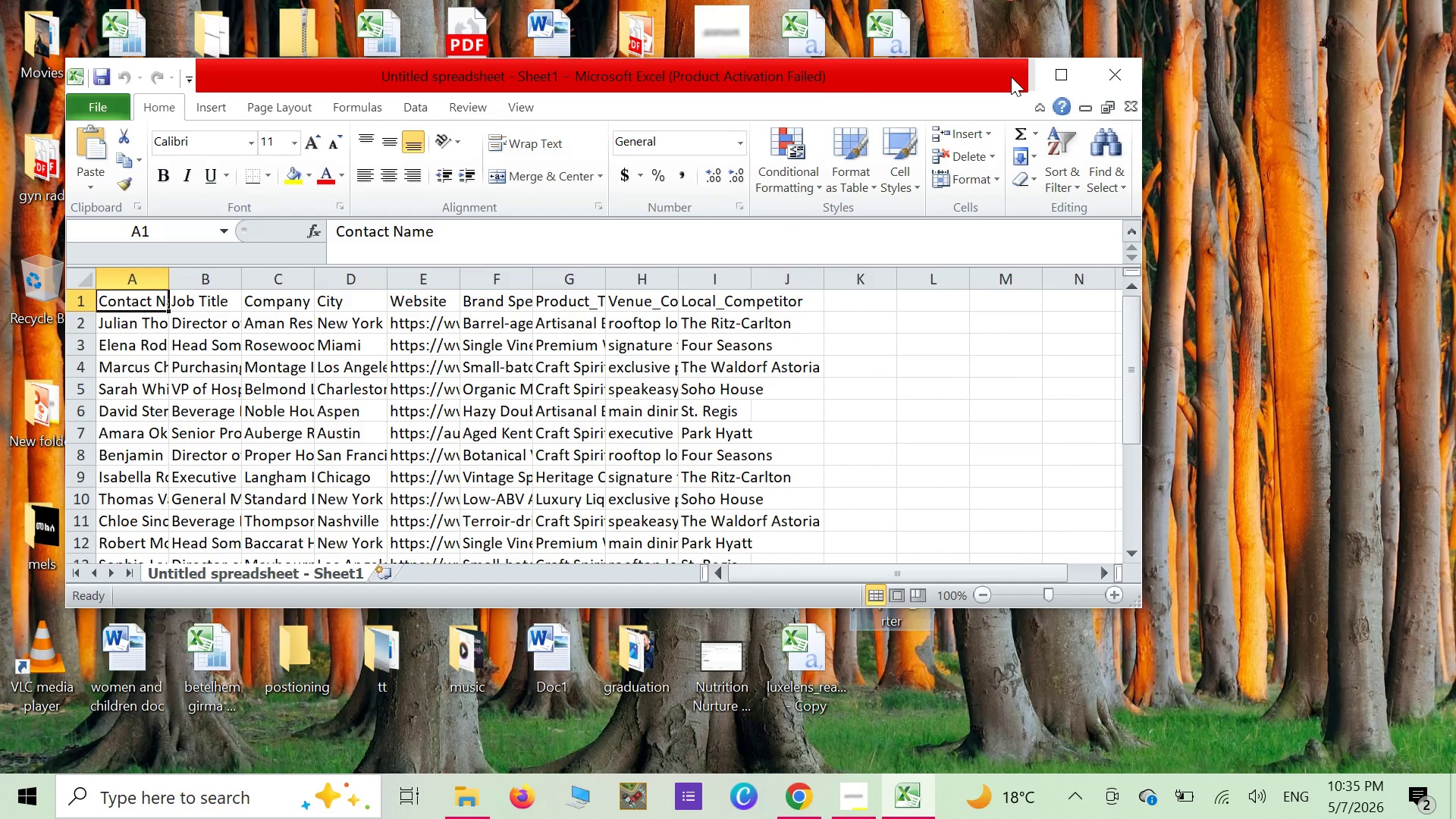 
left_click([1013, 75])
 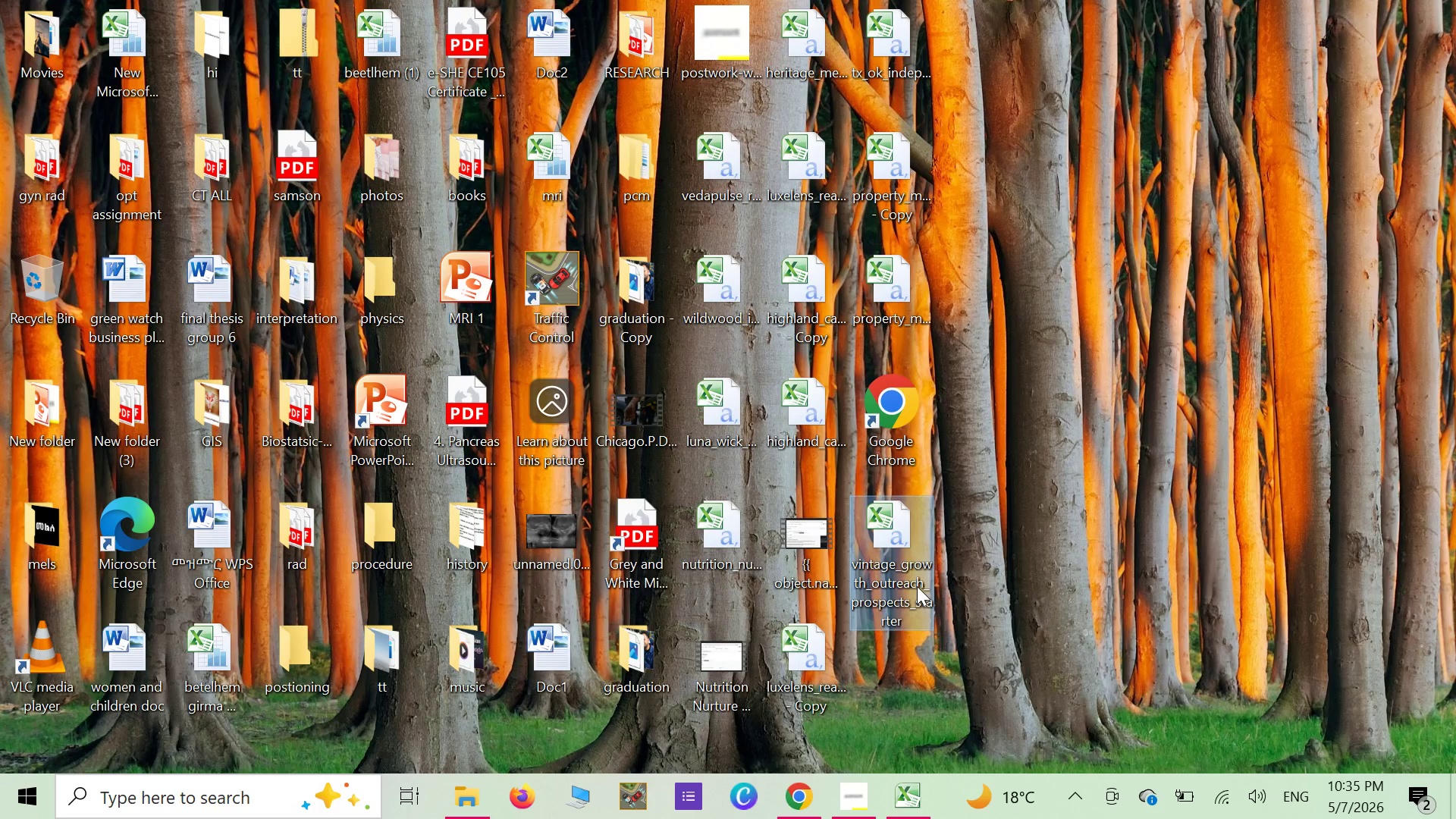 
right_click([916, 592])
 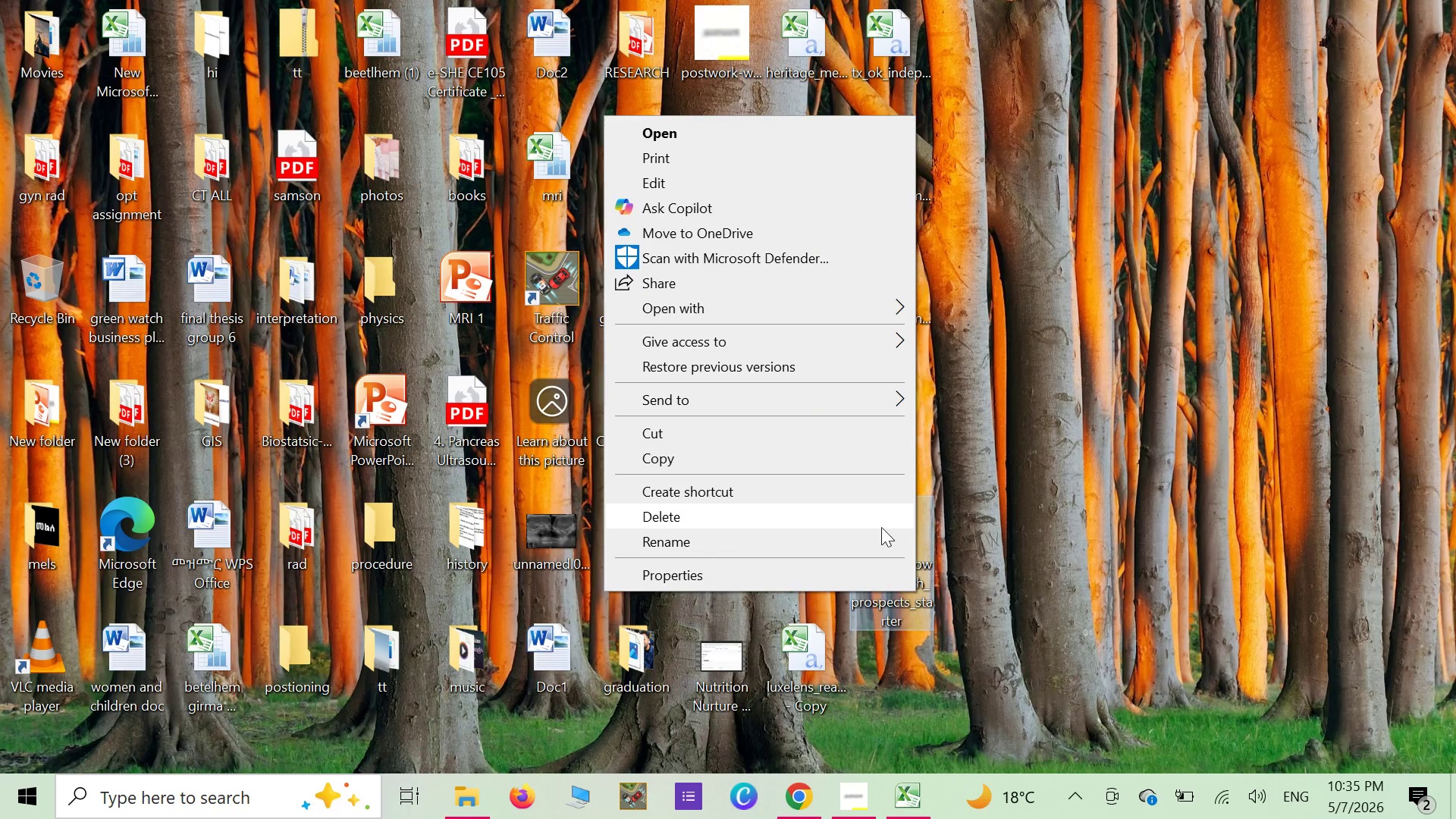 
left_click([874, 535])
 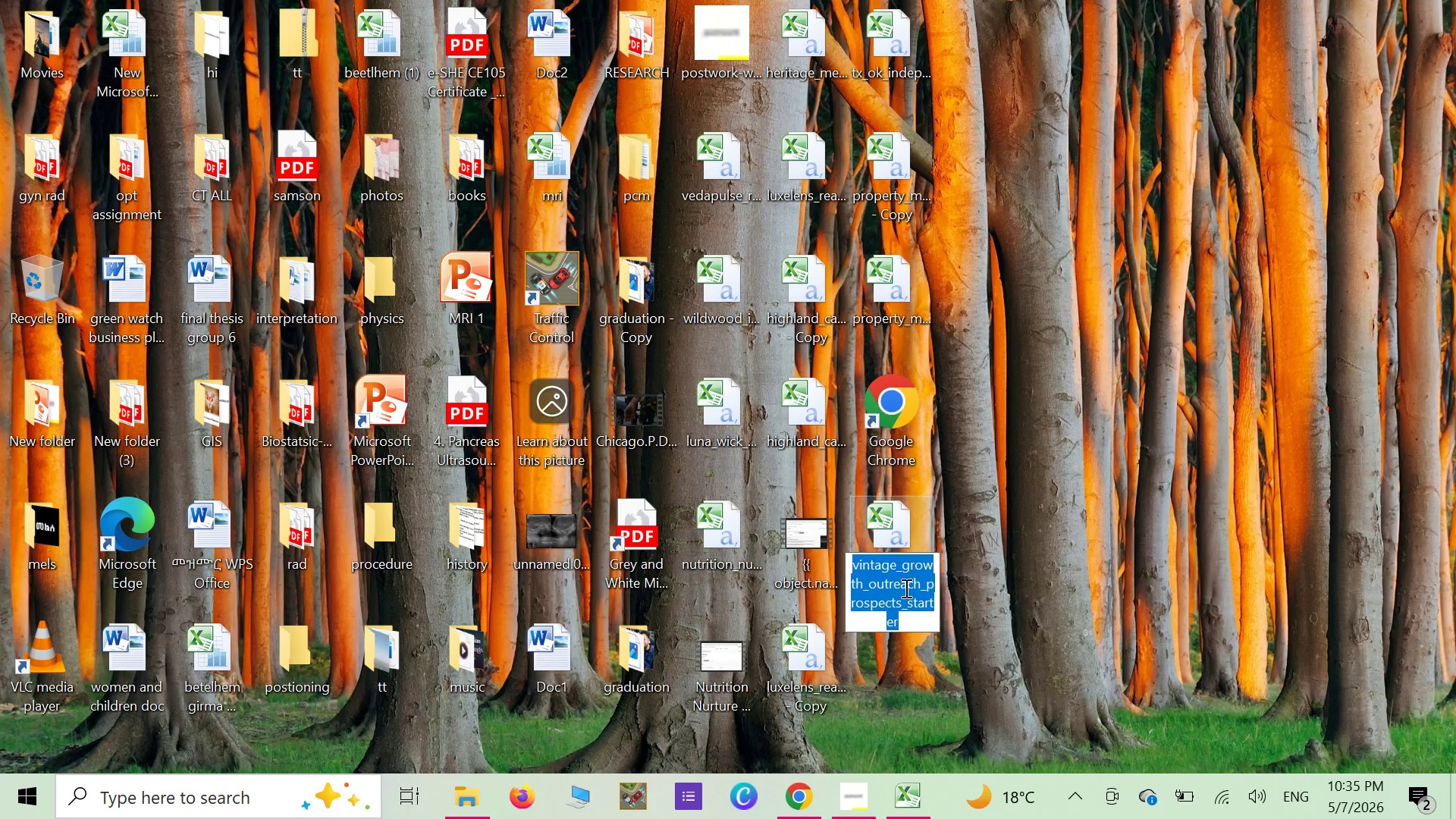 
right_click([905, 588])
 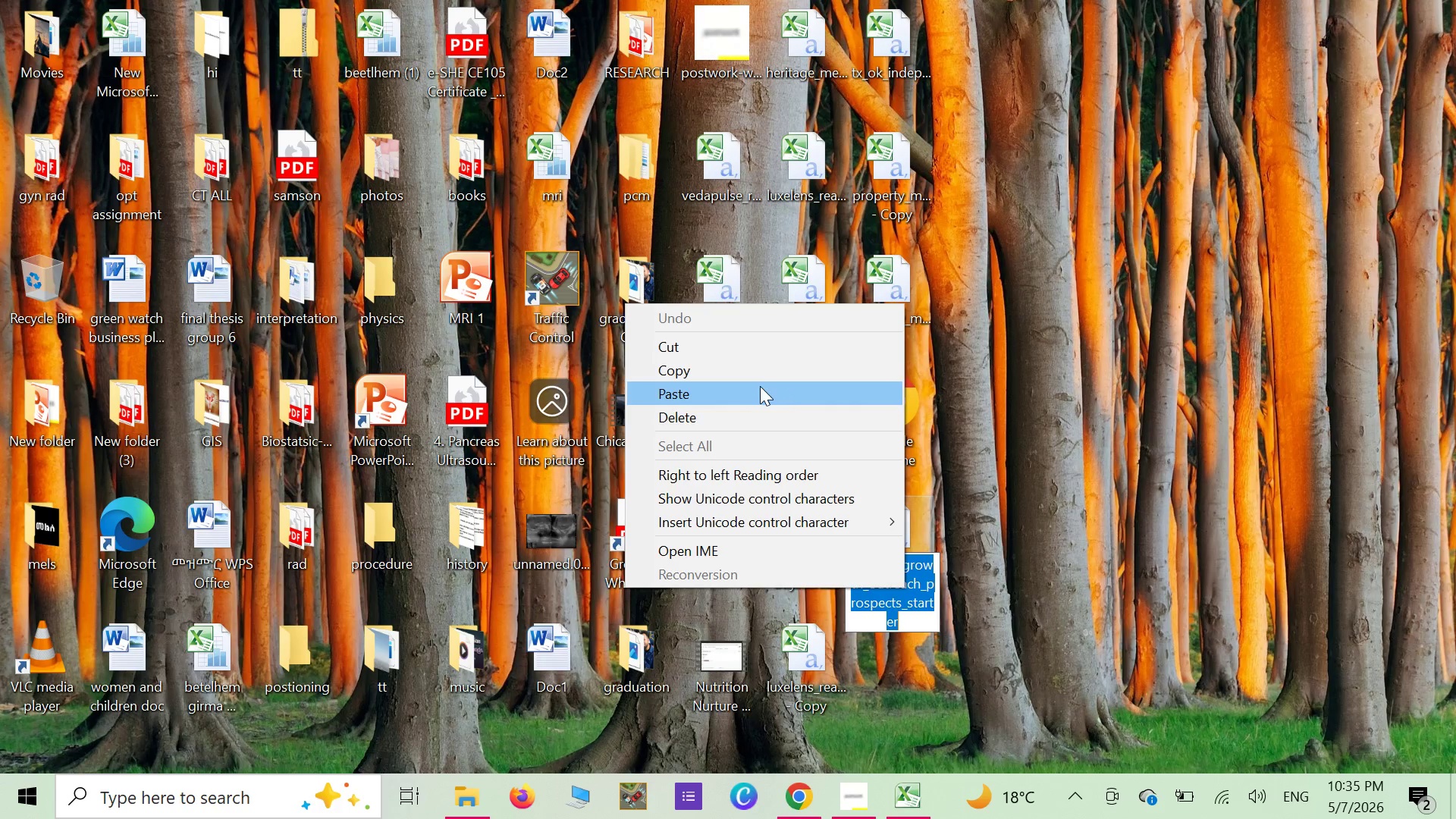 
left_click([763, 373])
 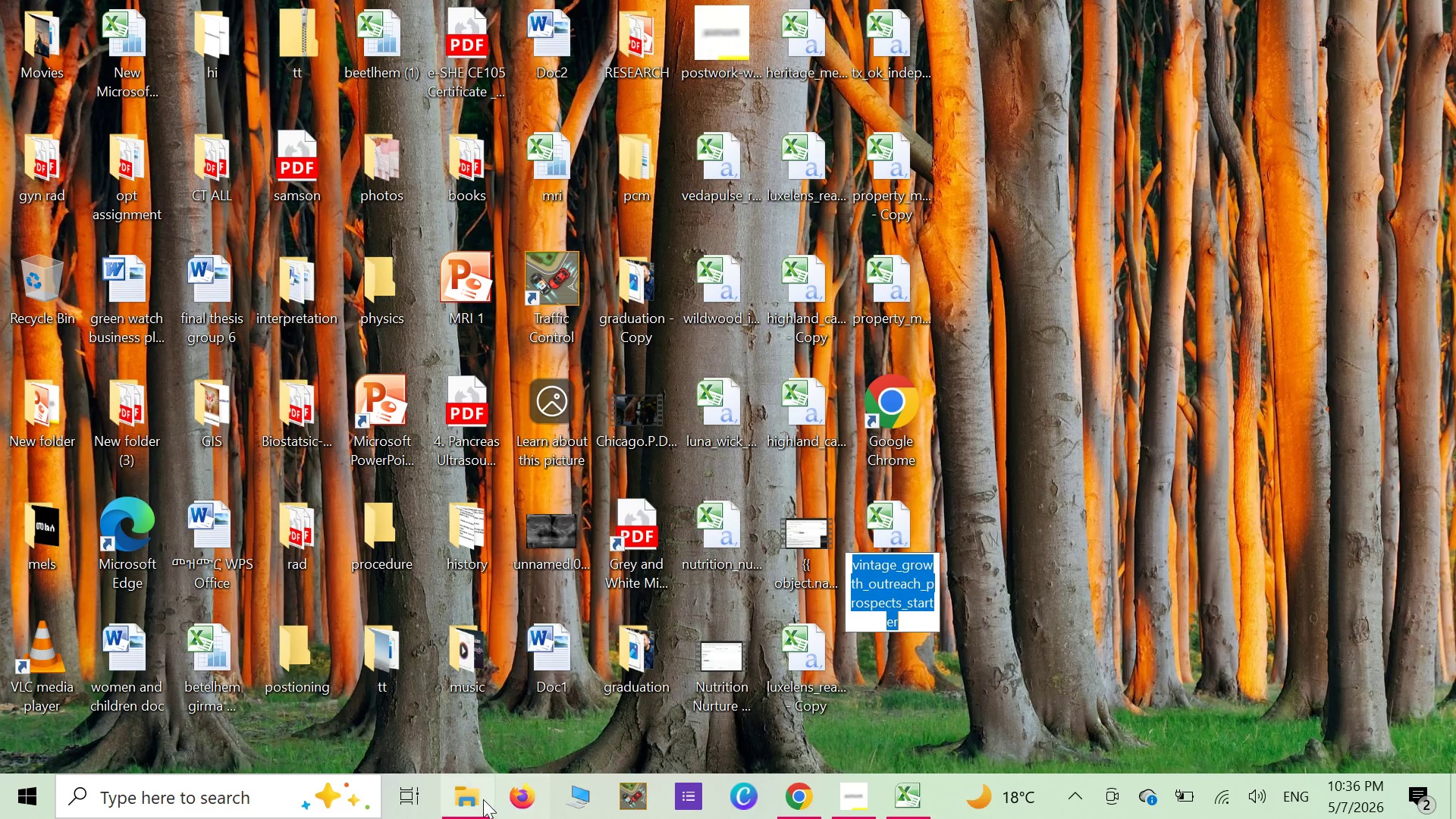 
left_click([480, 802])
 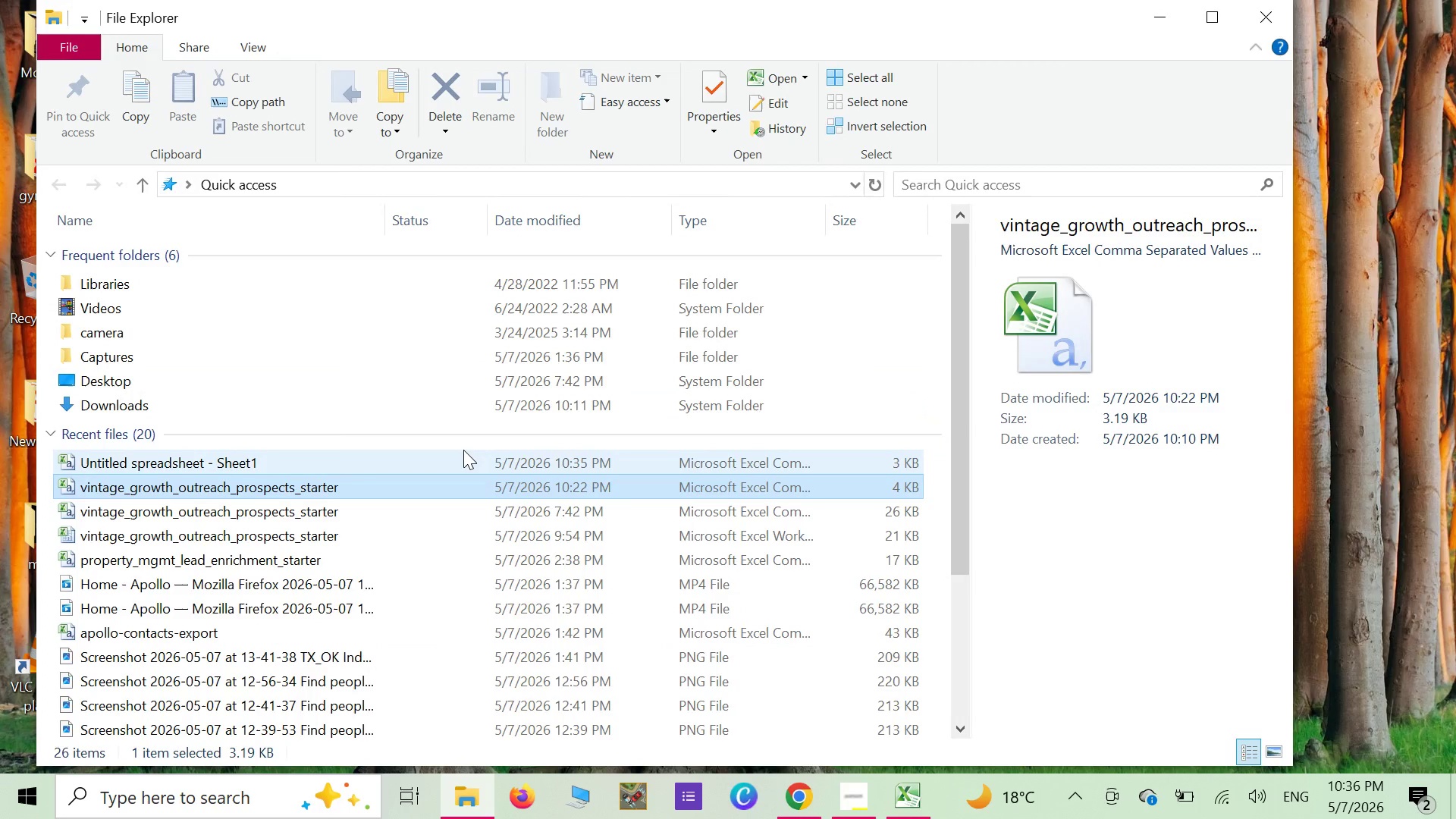 
left_click([463, 450])
 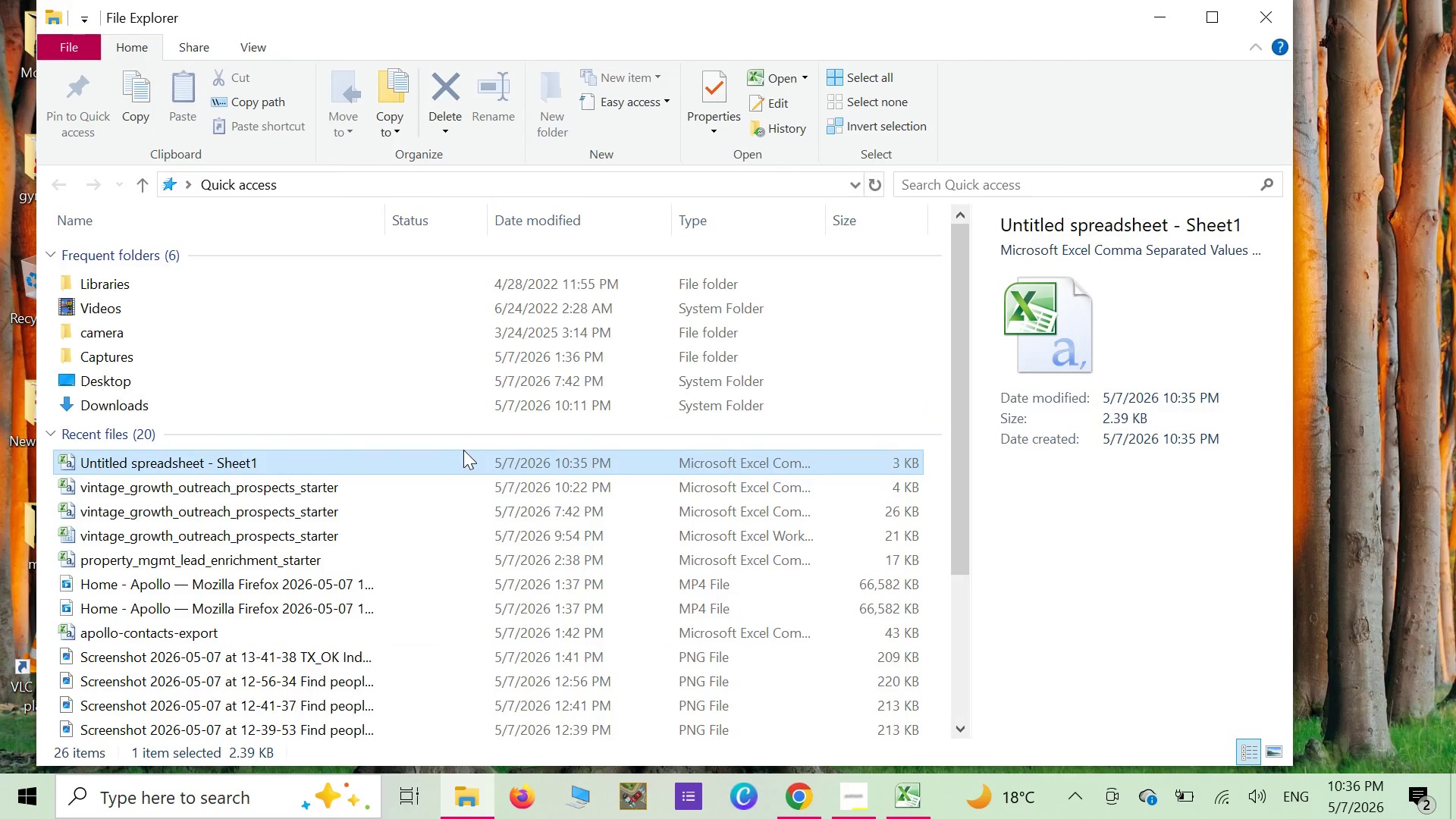 
right_click([463, 450])
 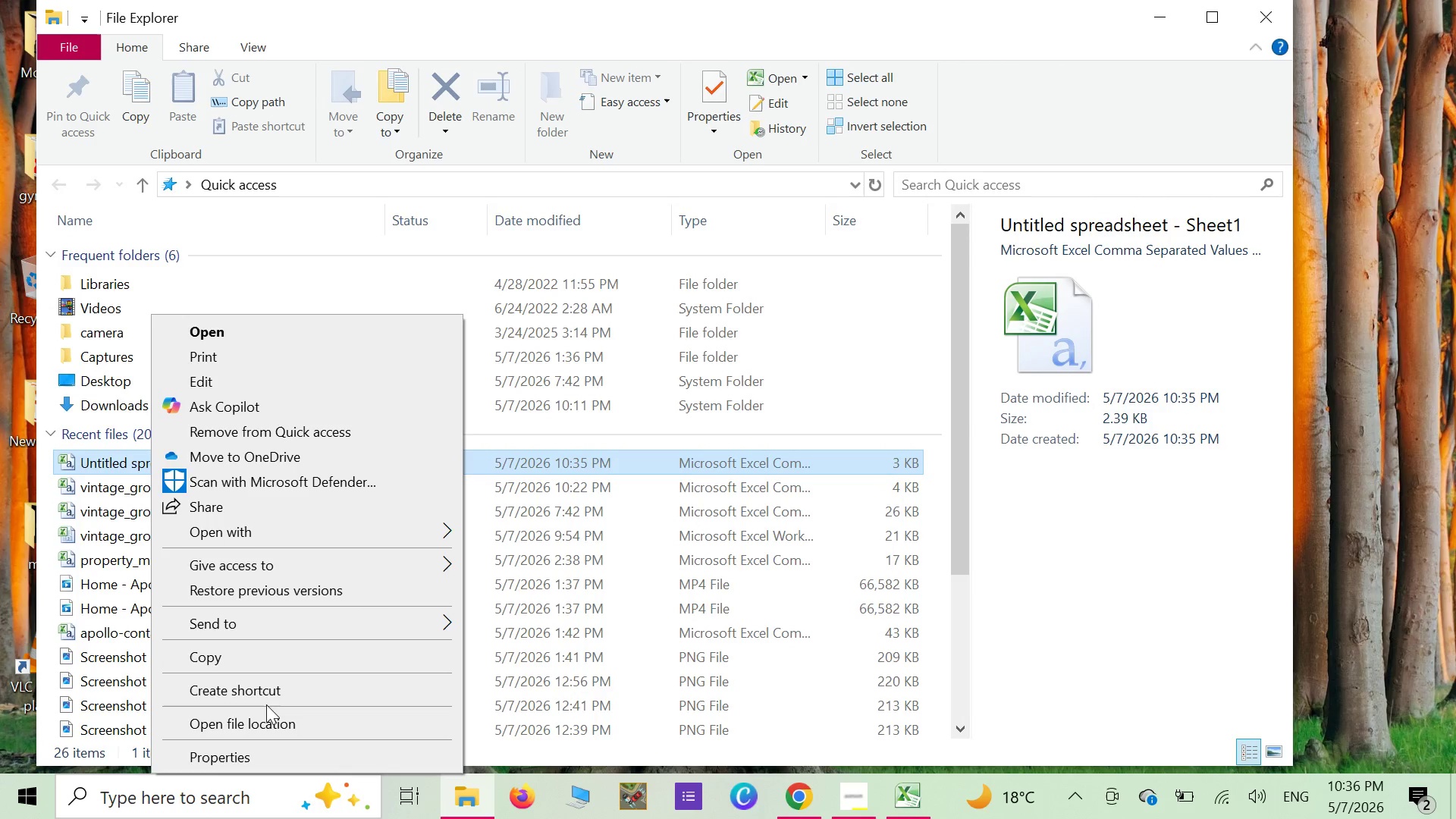 
wait(8.16)
 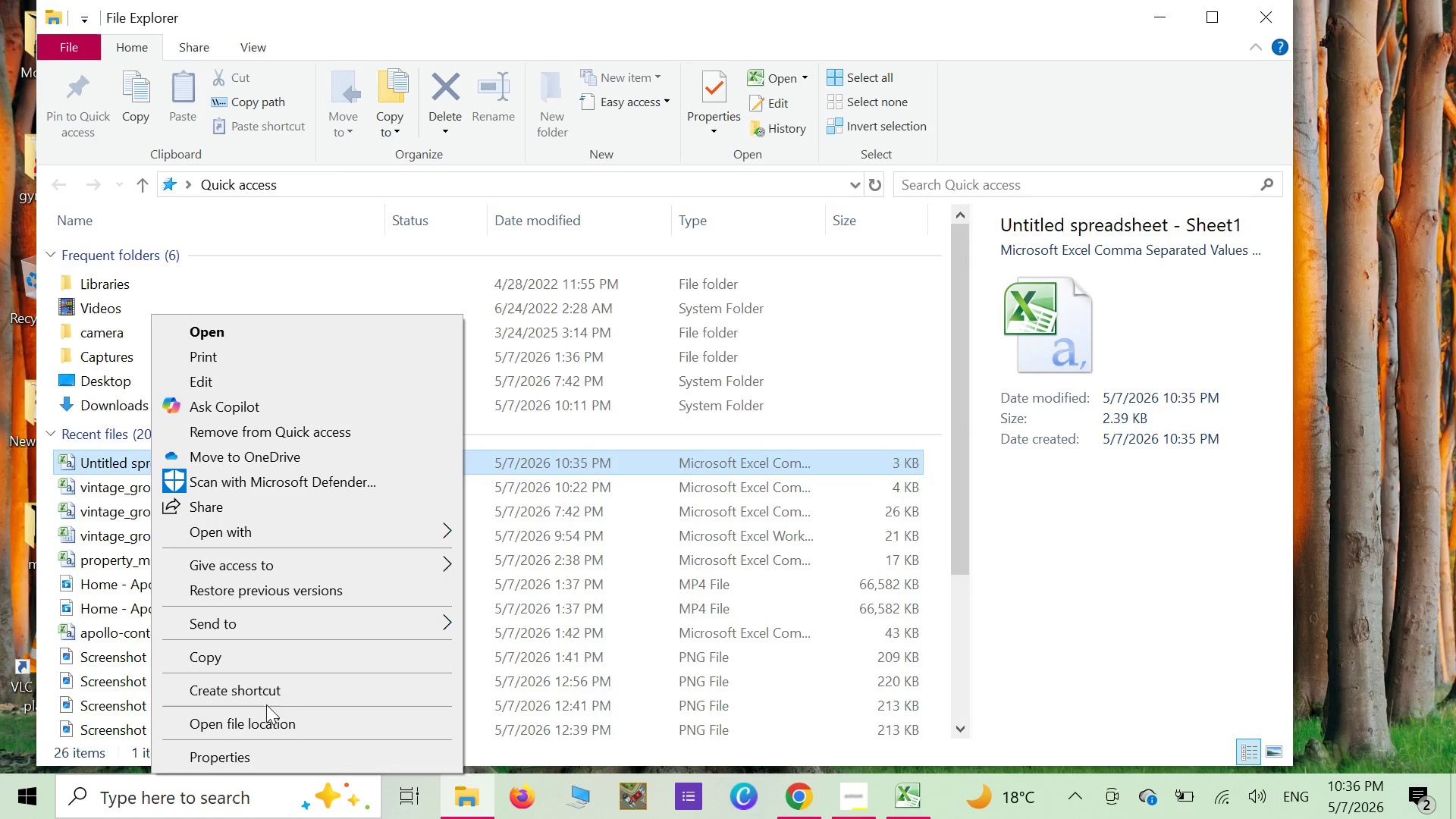 
left_click([107, 409])
 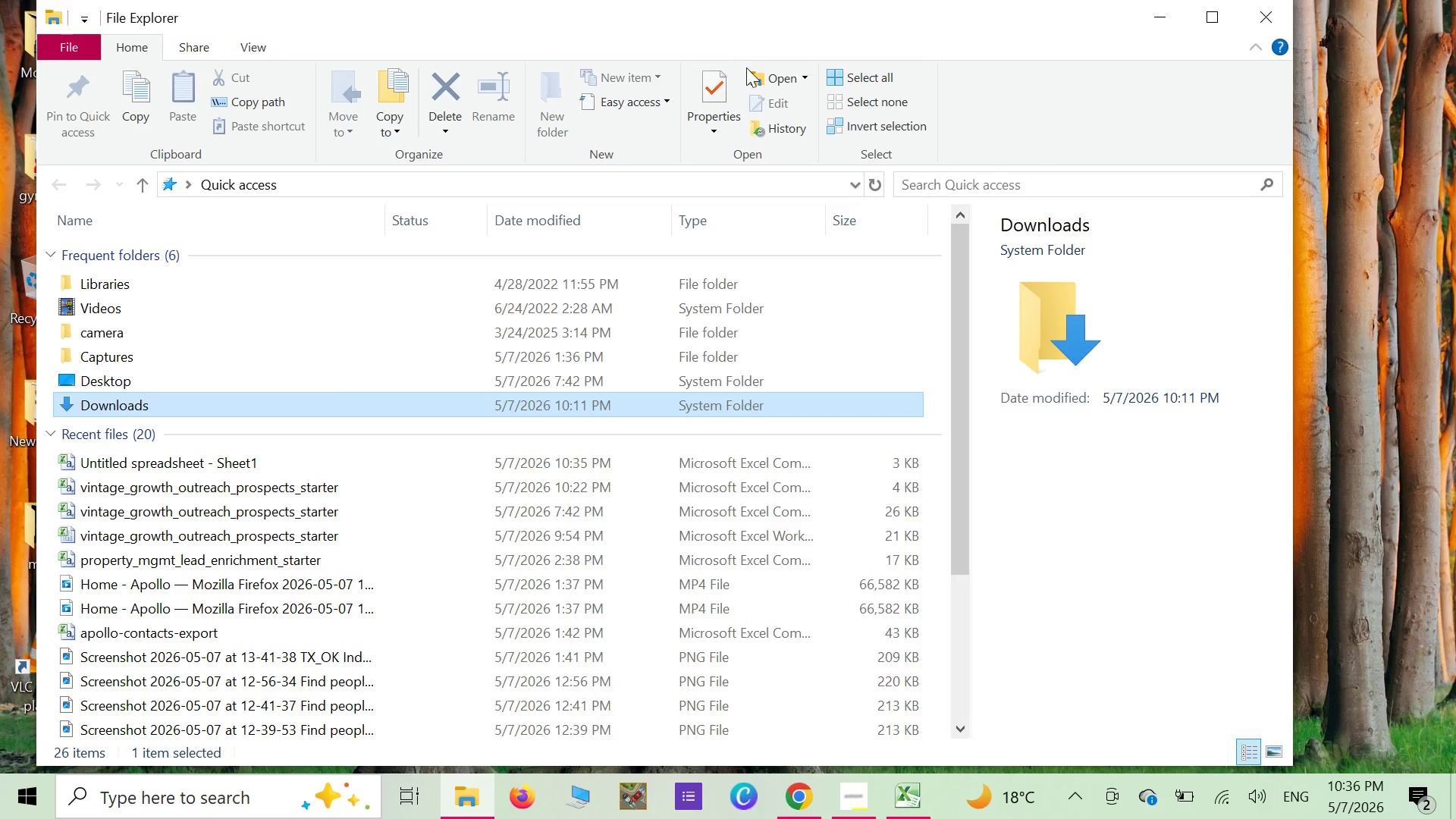 
left_click([763, 87])
 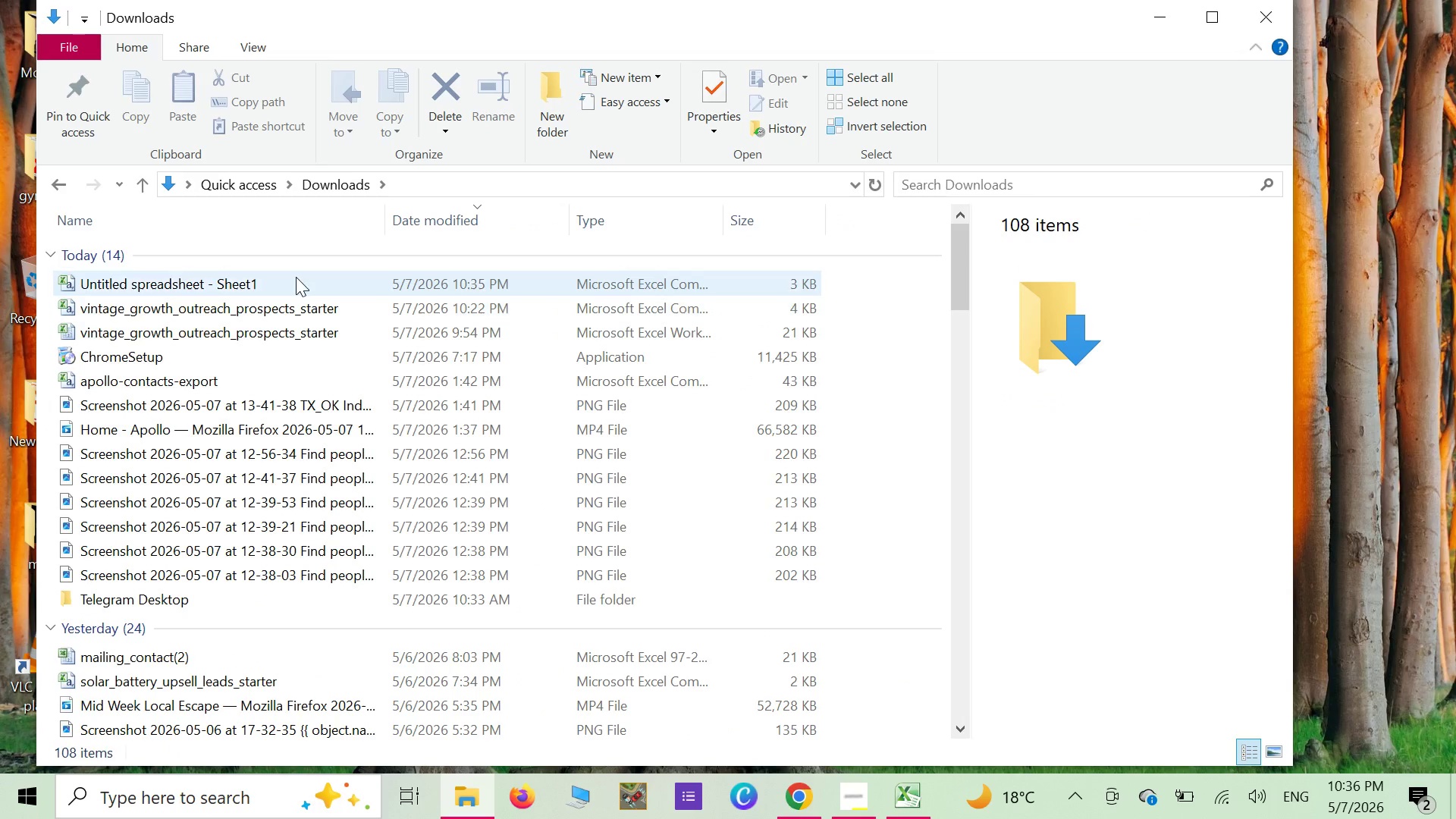 
right_click([298, 273])
 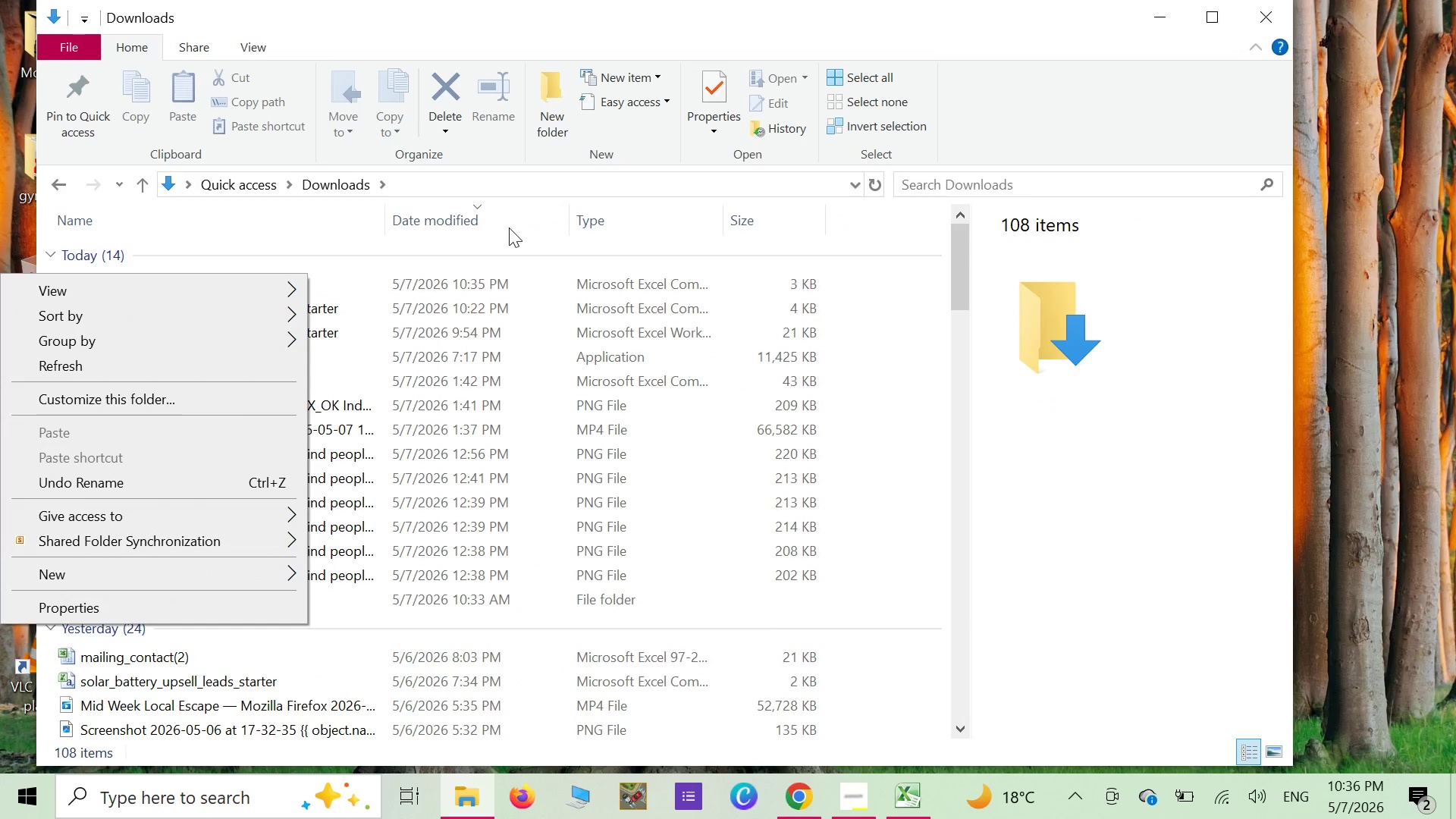 
wait(5.01)
 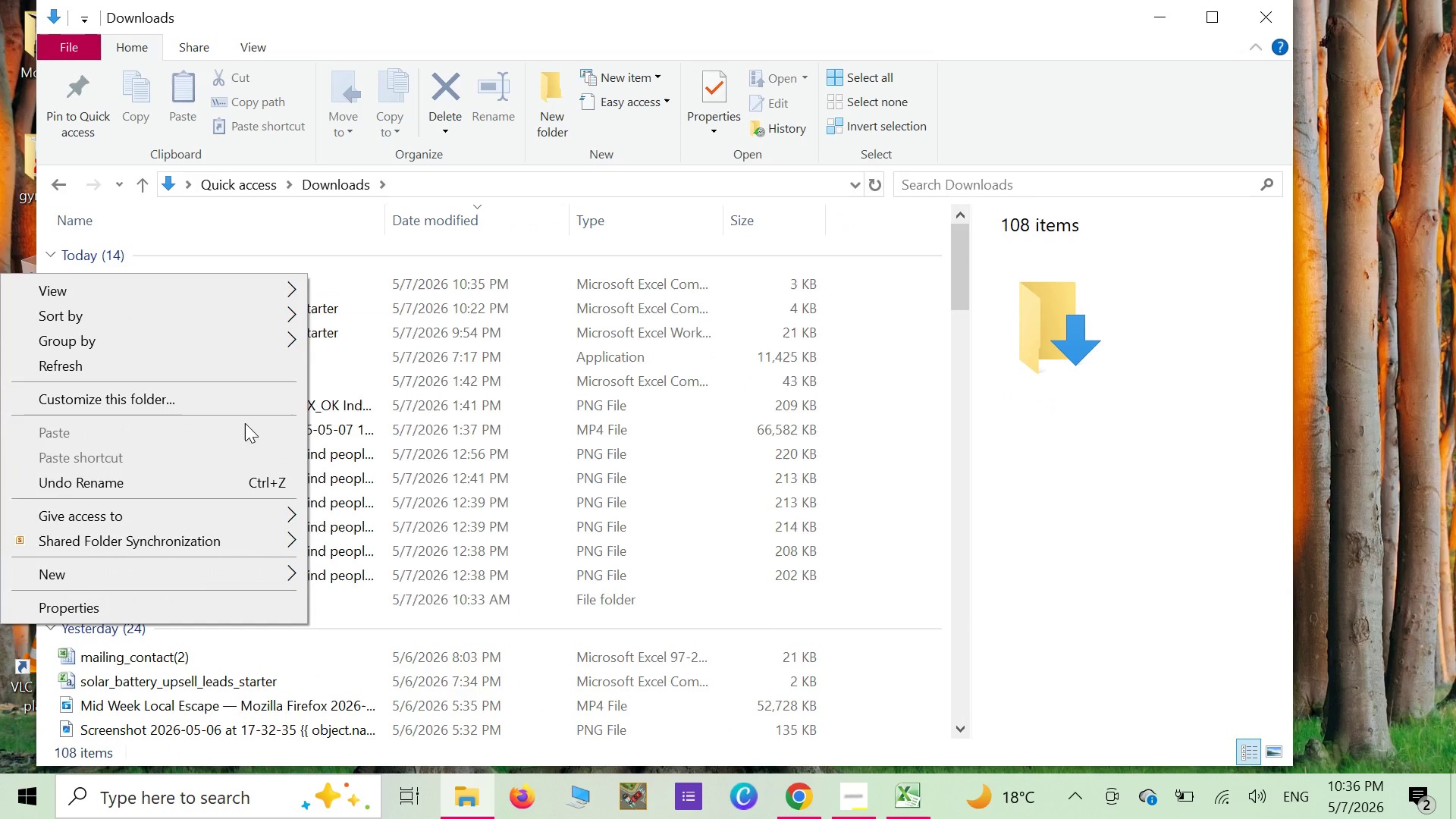 
left_click([467, 284])
 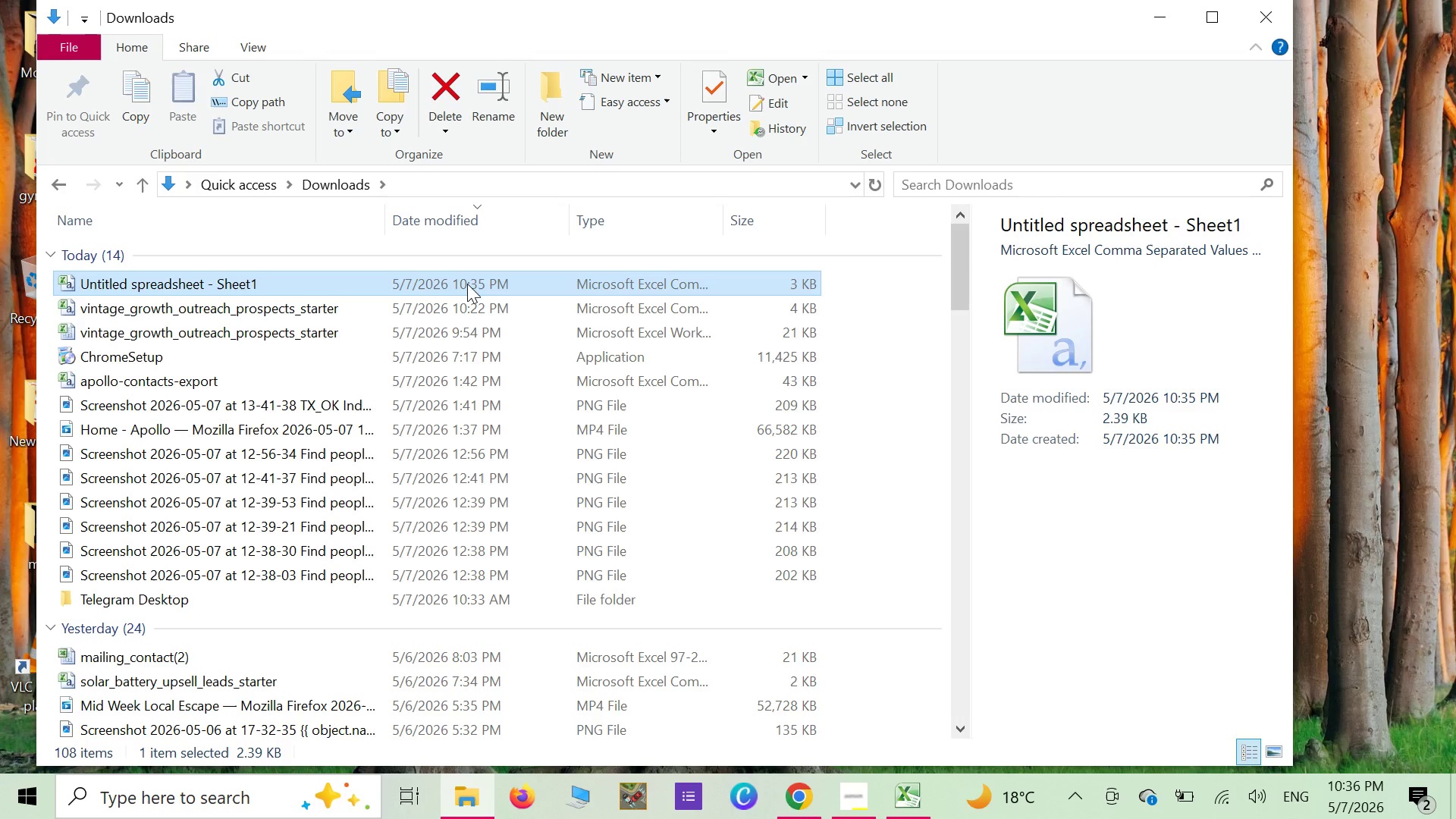 
right_click([467, 284])
 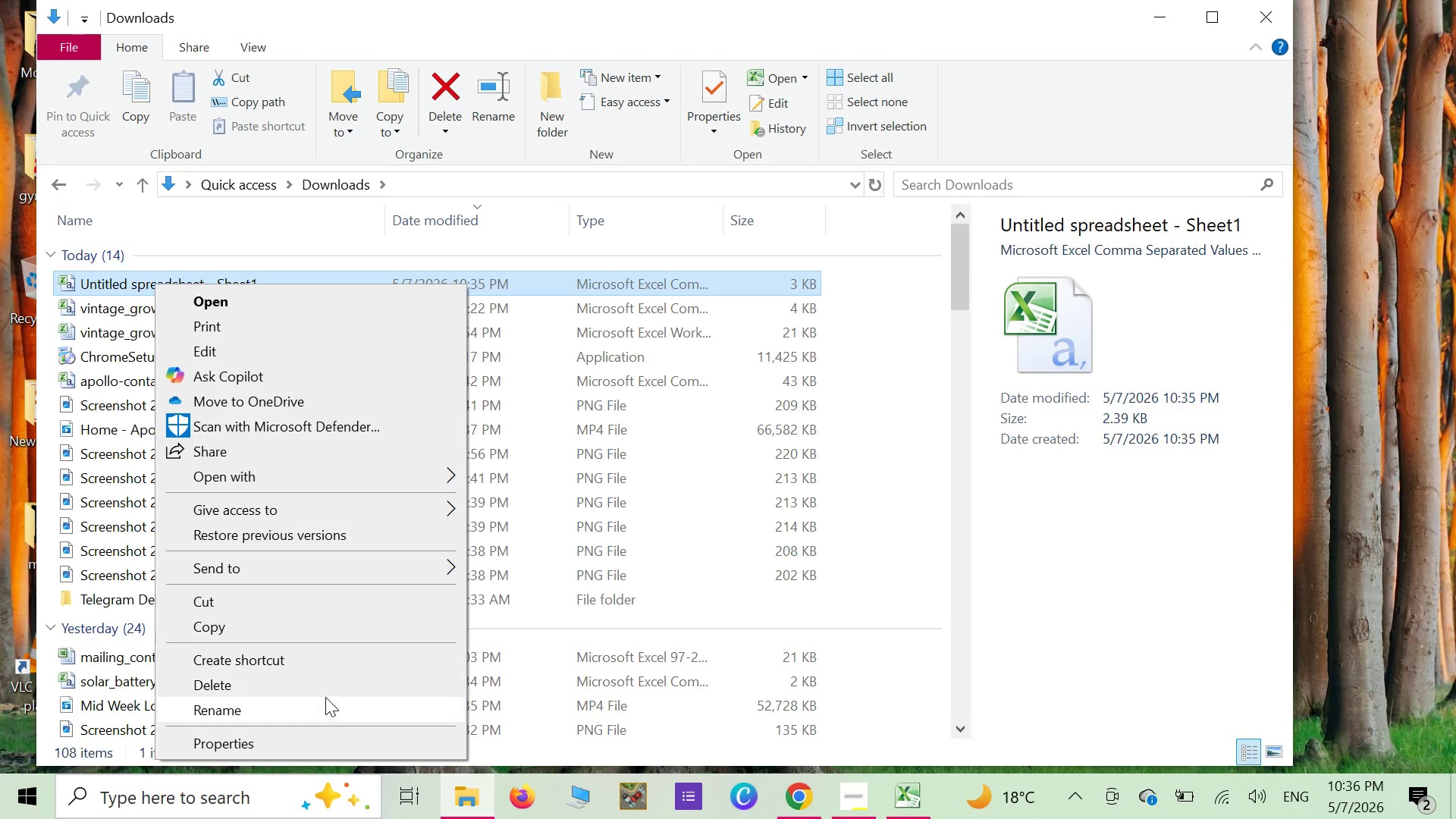 
left_click([315, 704])
 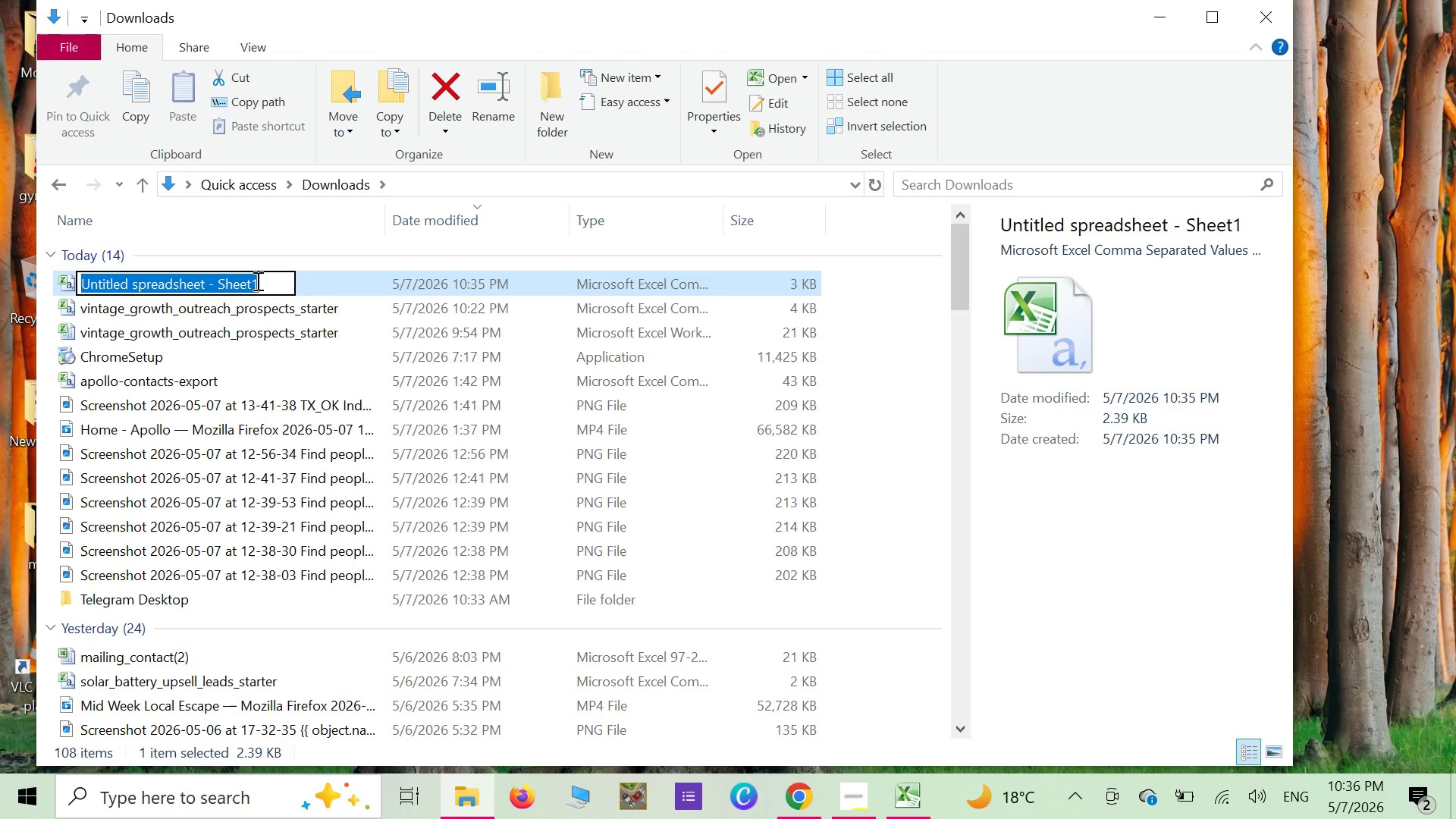 
right_click([256, 280])
 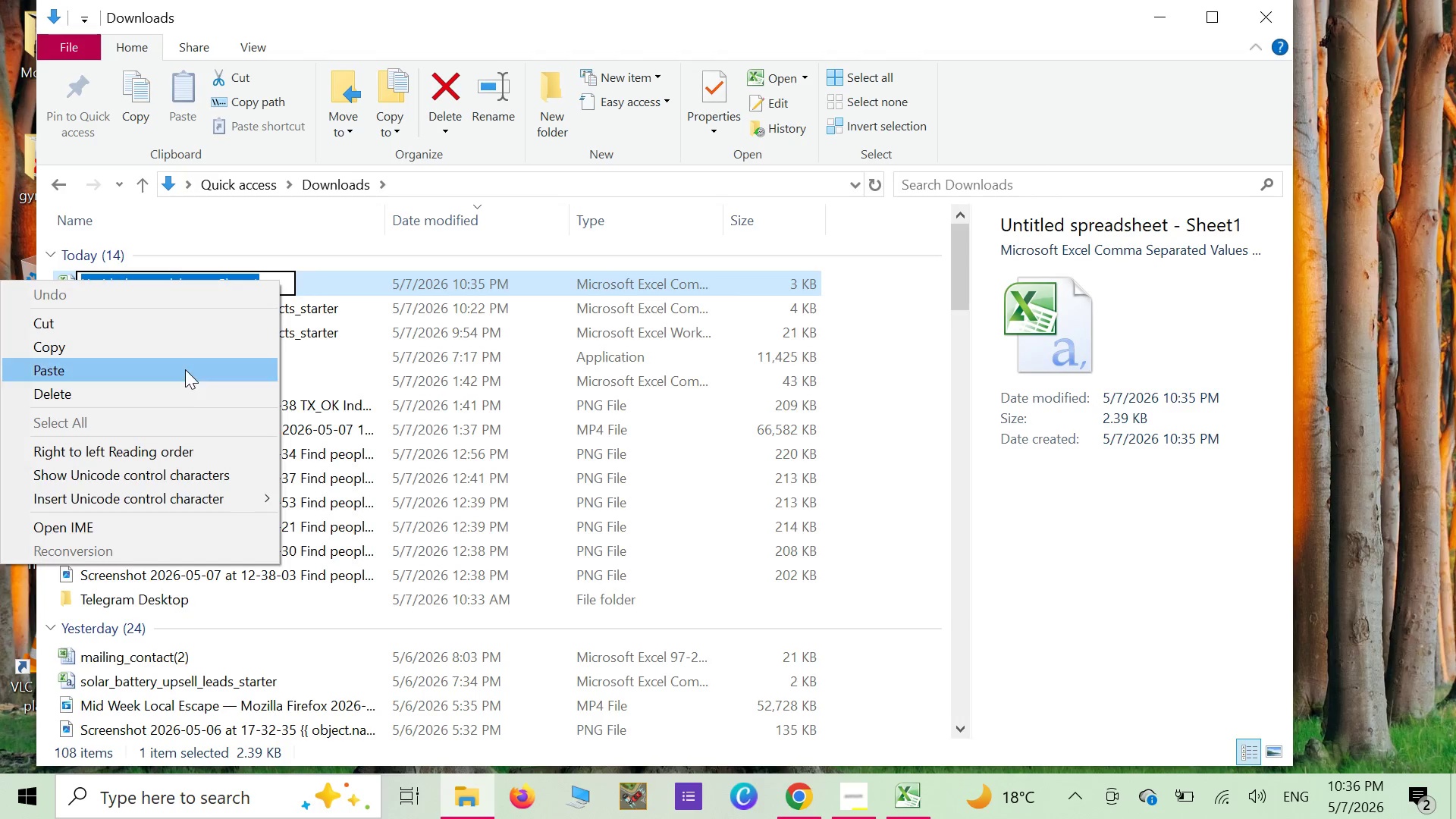 
left_click([185, 369])
 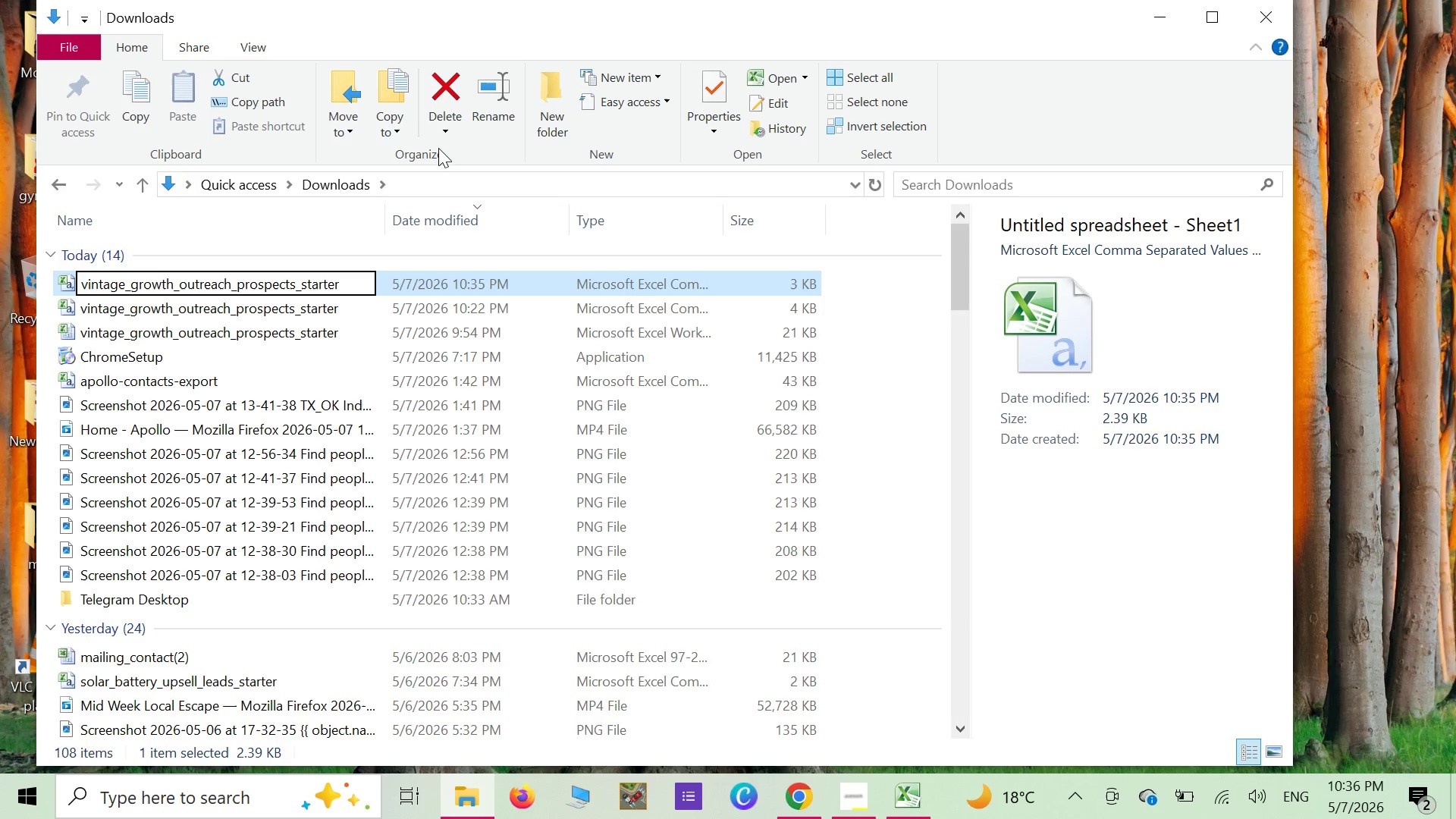 
wait(8.23)
 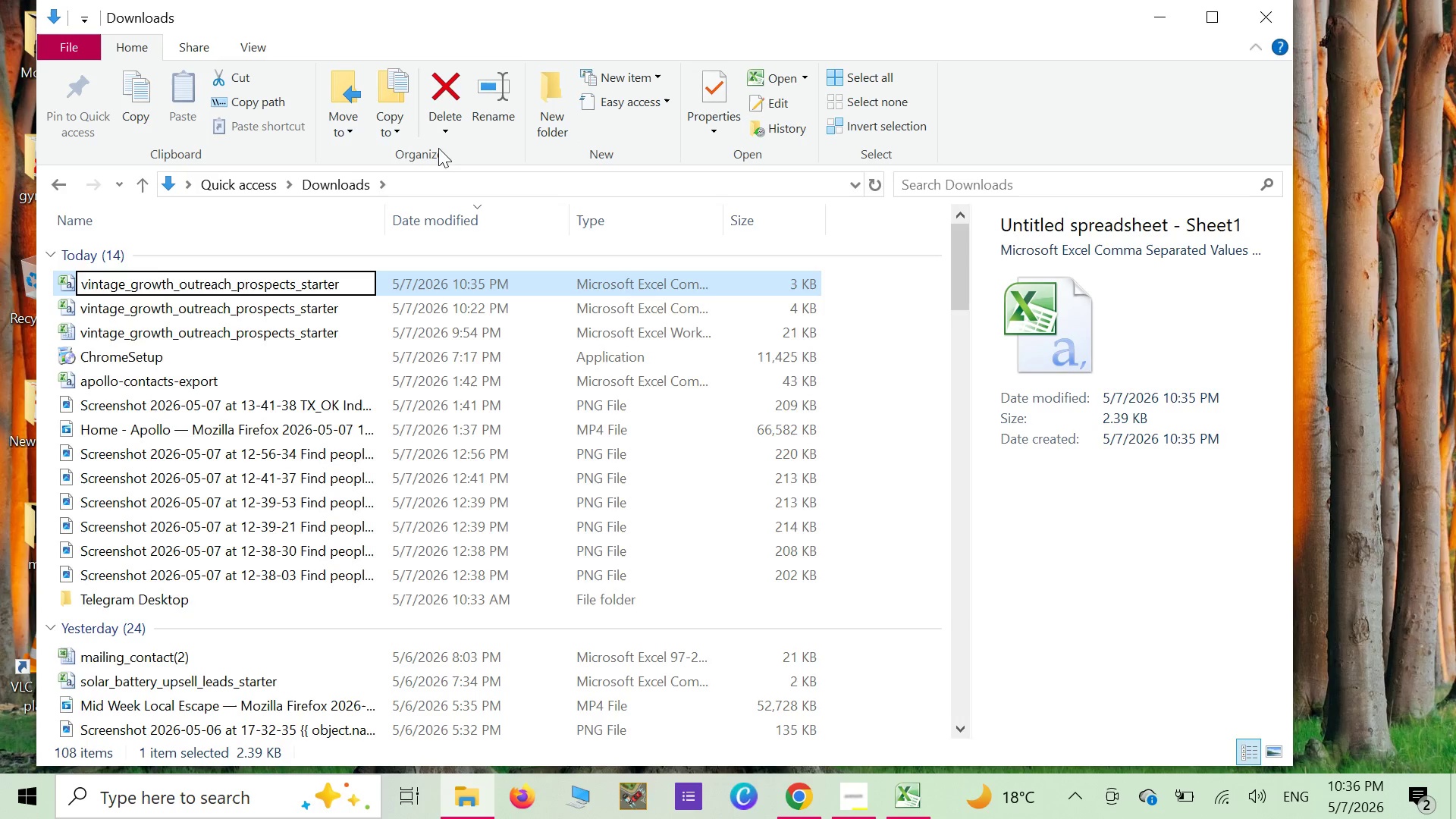 
left_click([894, 320])
 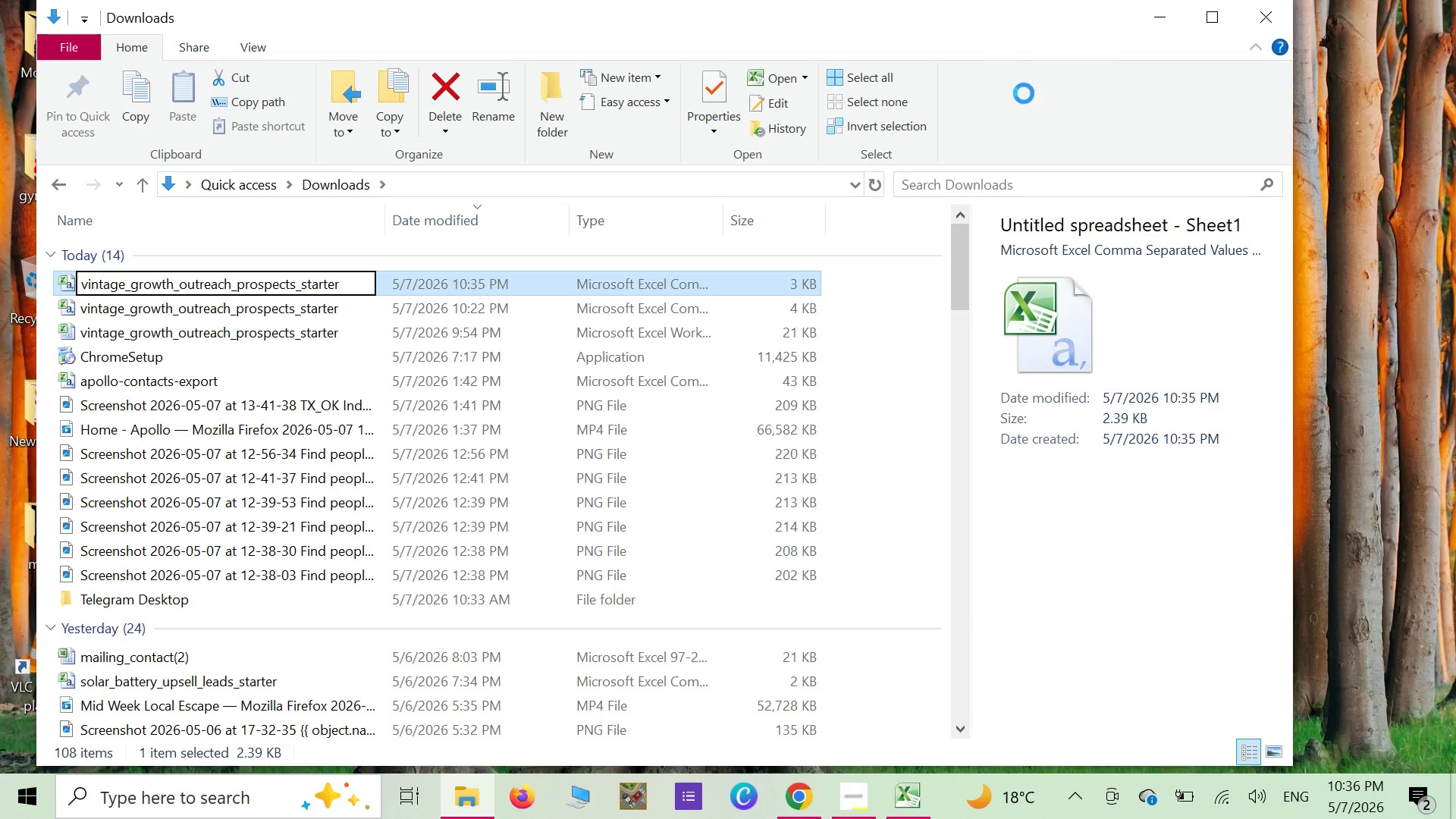 
left_click([1024, 93])
 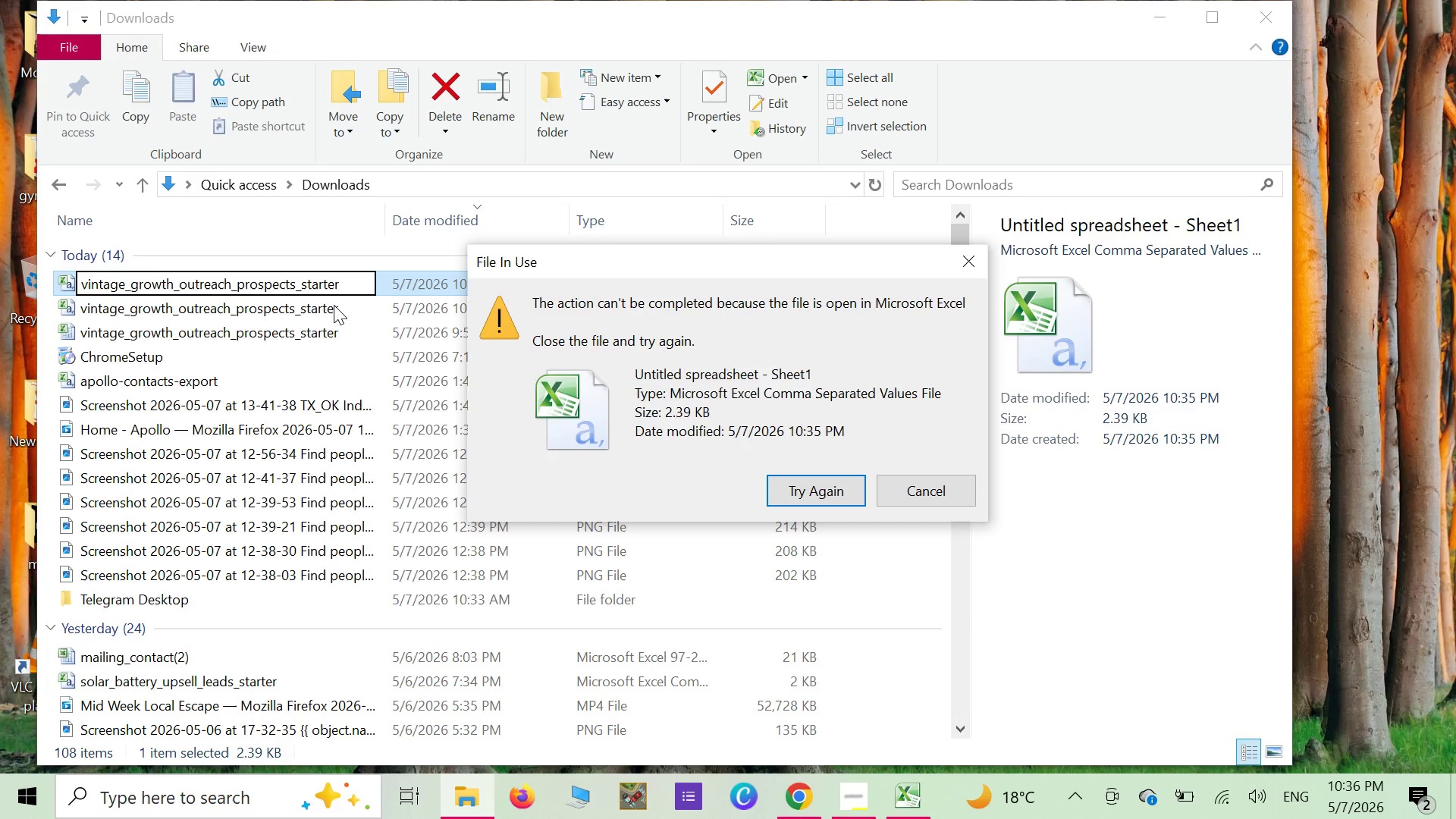 
wait(9.0)
 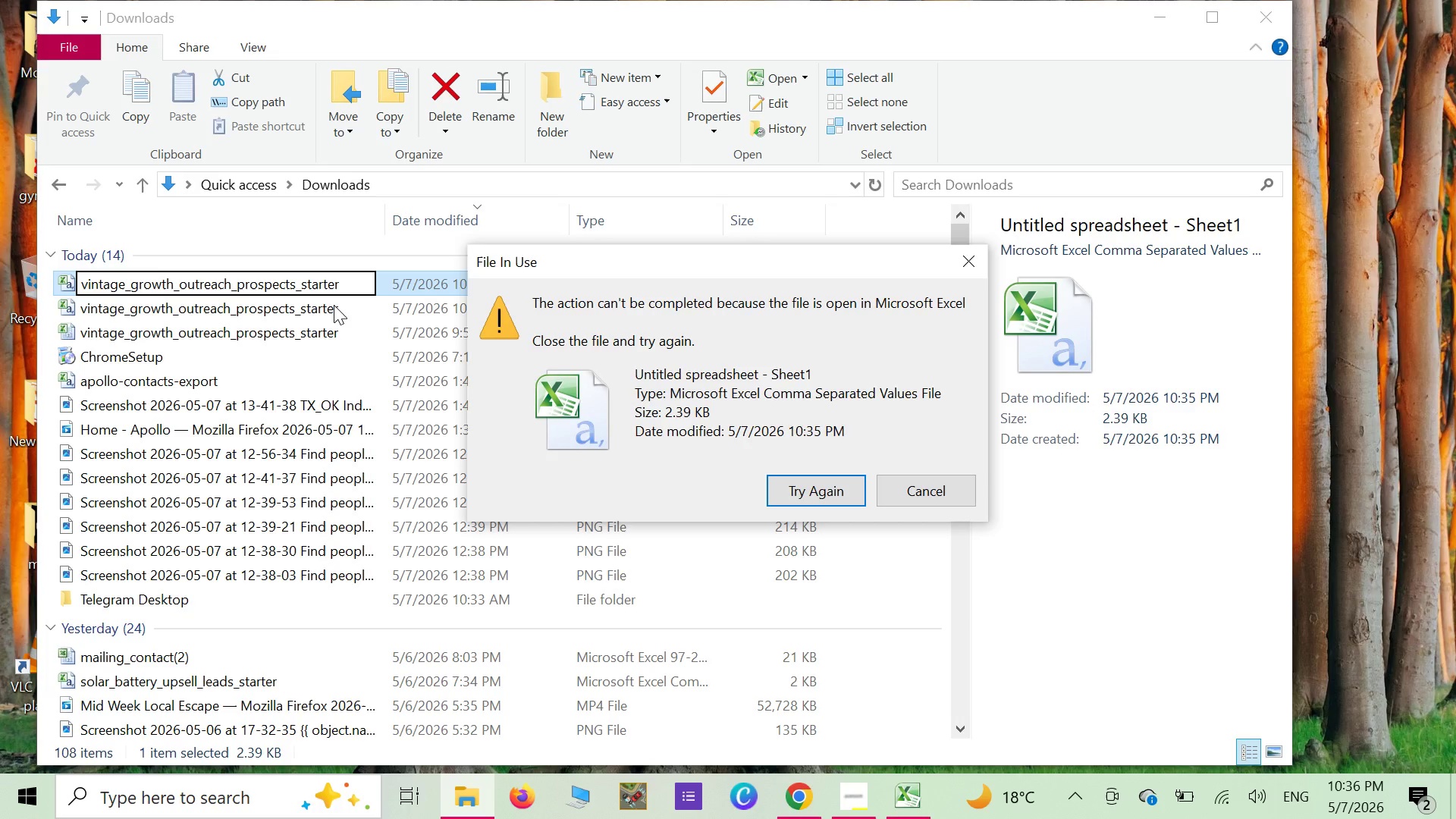 
left_click([1002, 639])
 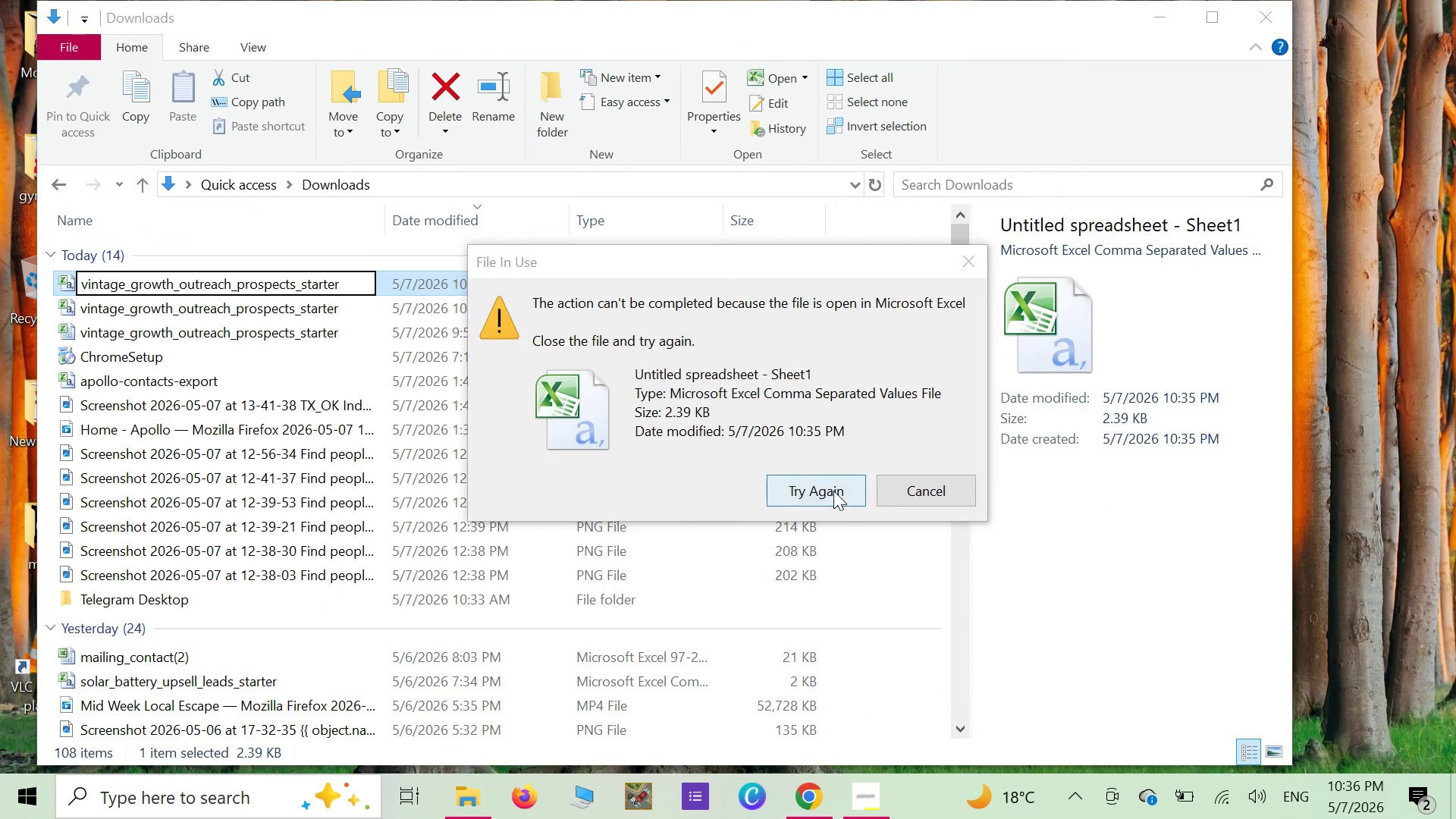 
left_click([833, 492])
 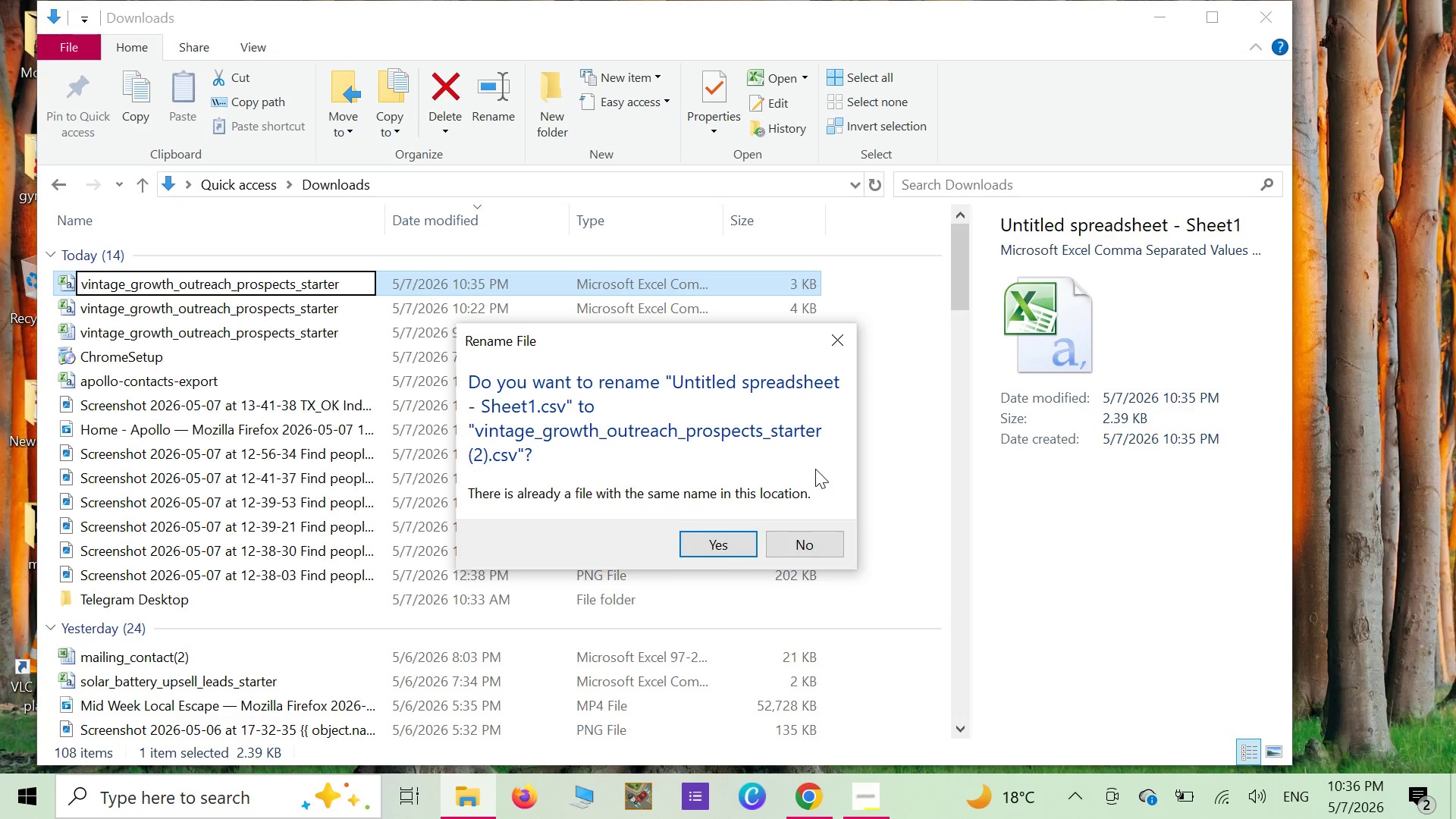 
left_click([740, 544])
 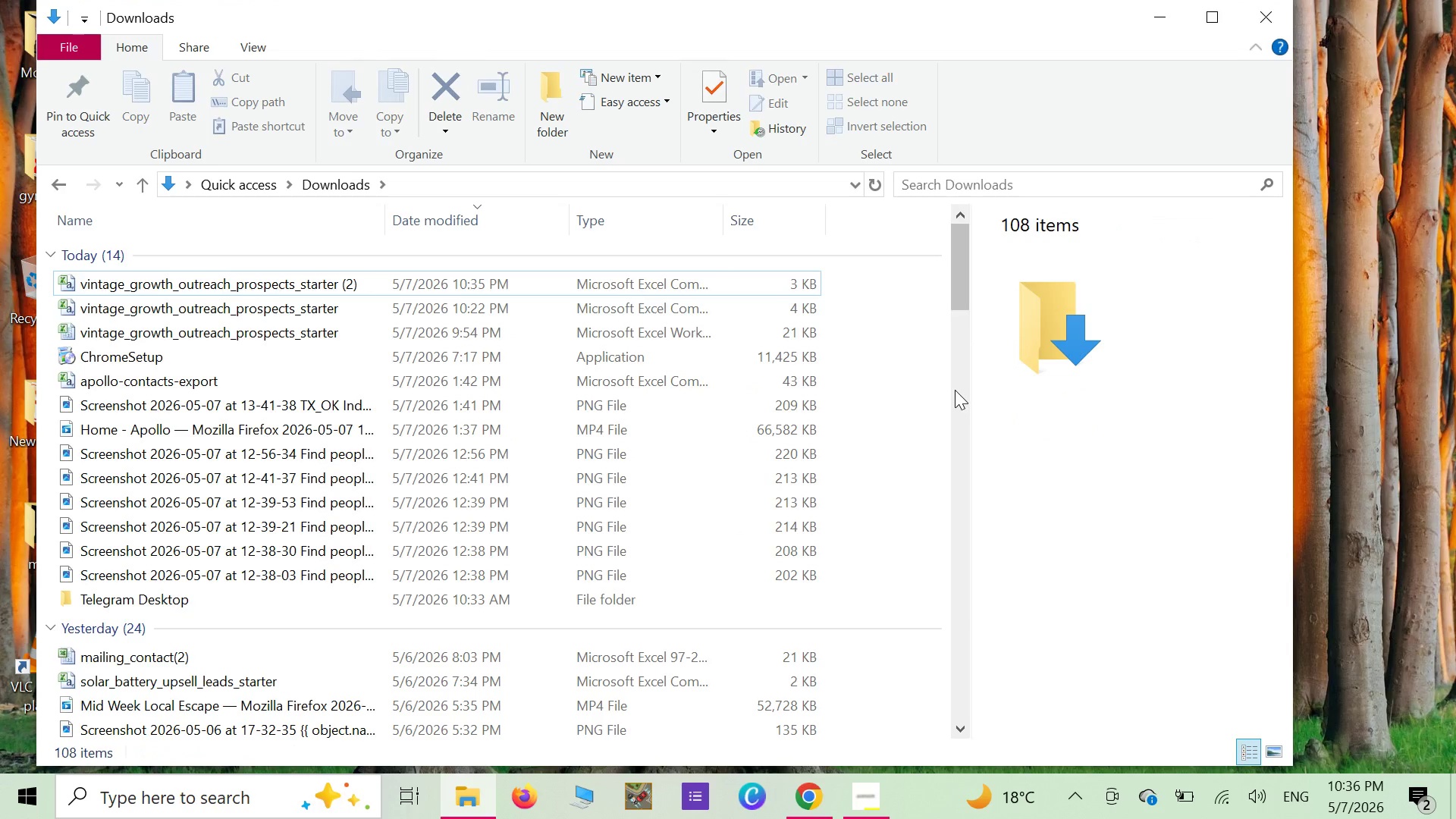 
scroll: coordinate [242, 339], scroll_direction: up, amount: 1.0
 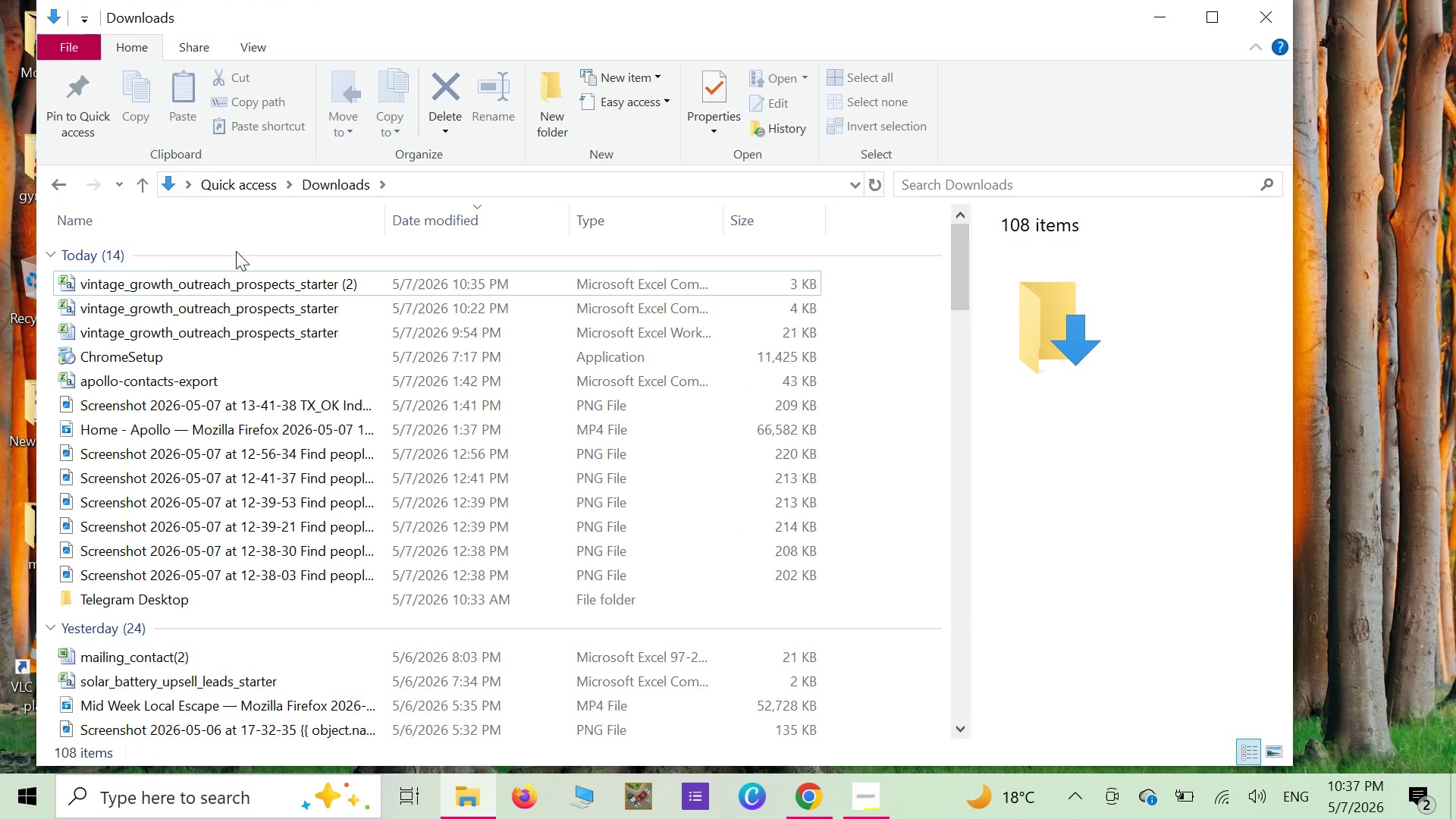 
left_click([75, 288])
 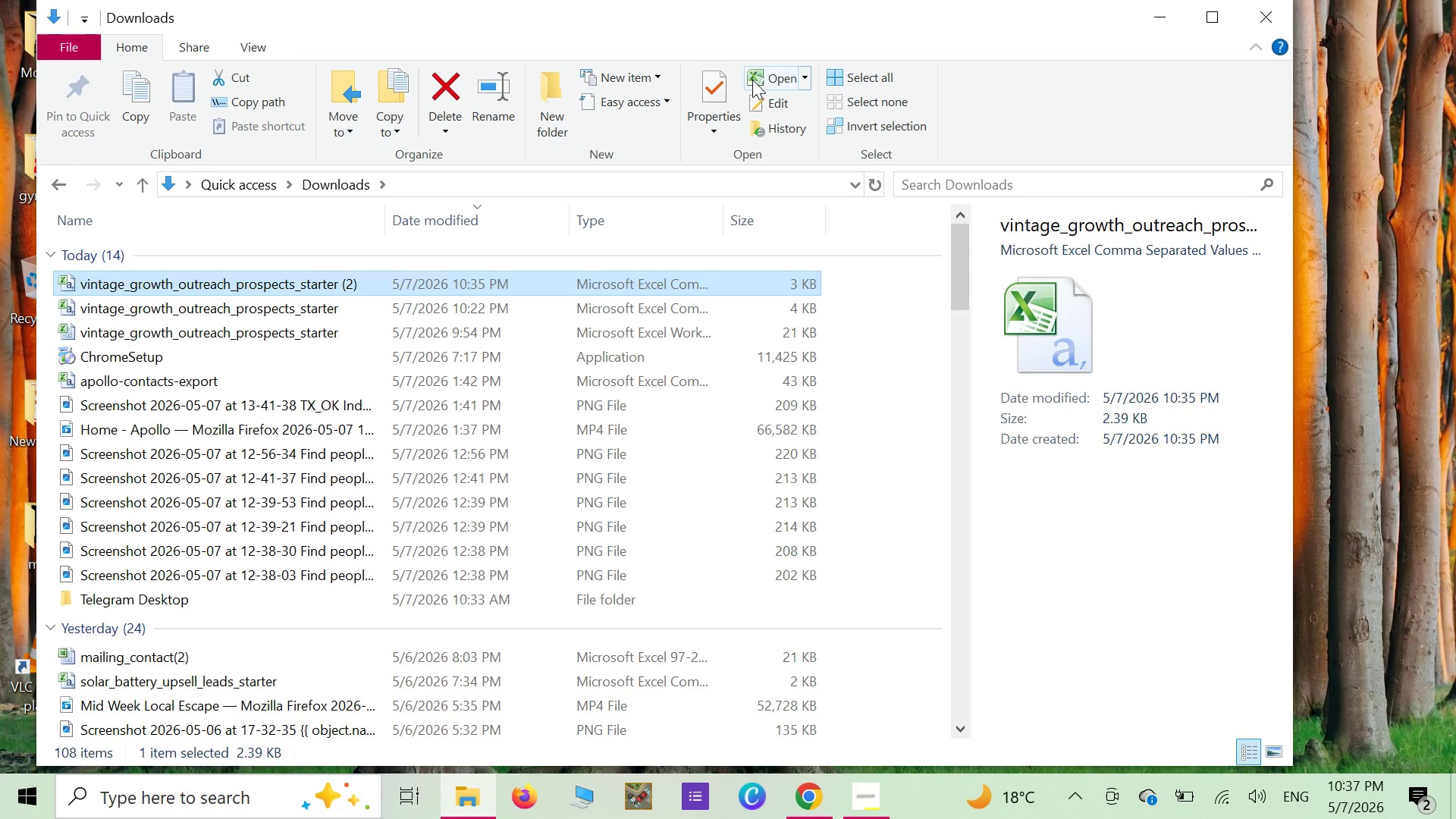 
left_click([755, 78])
 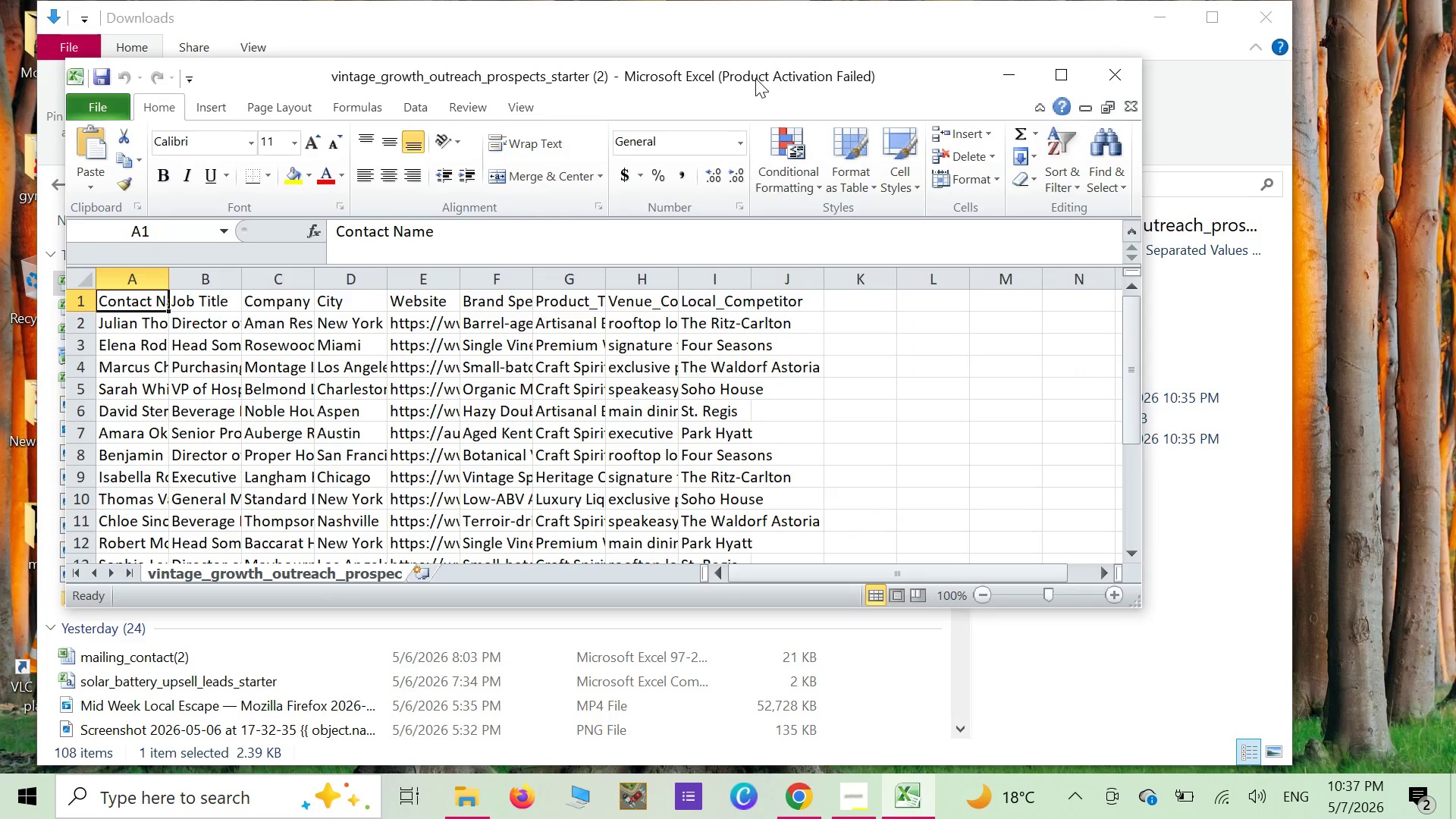 
scroll: coordinate [498, 288], scroll_direction: down, amount: 5.0
 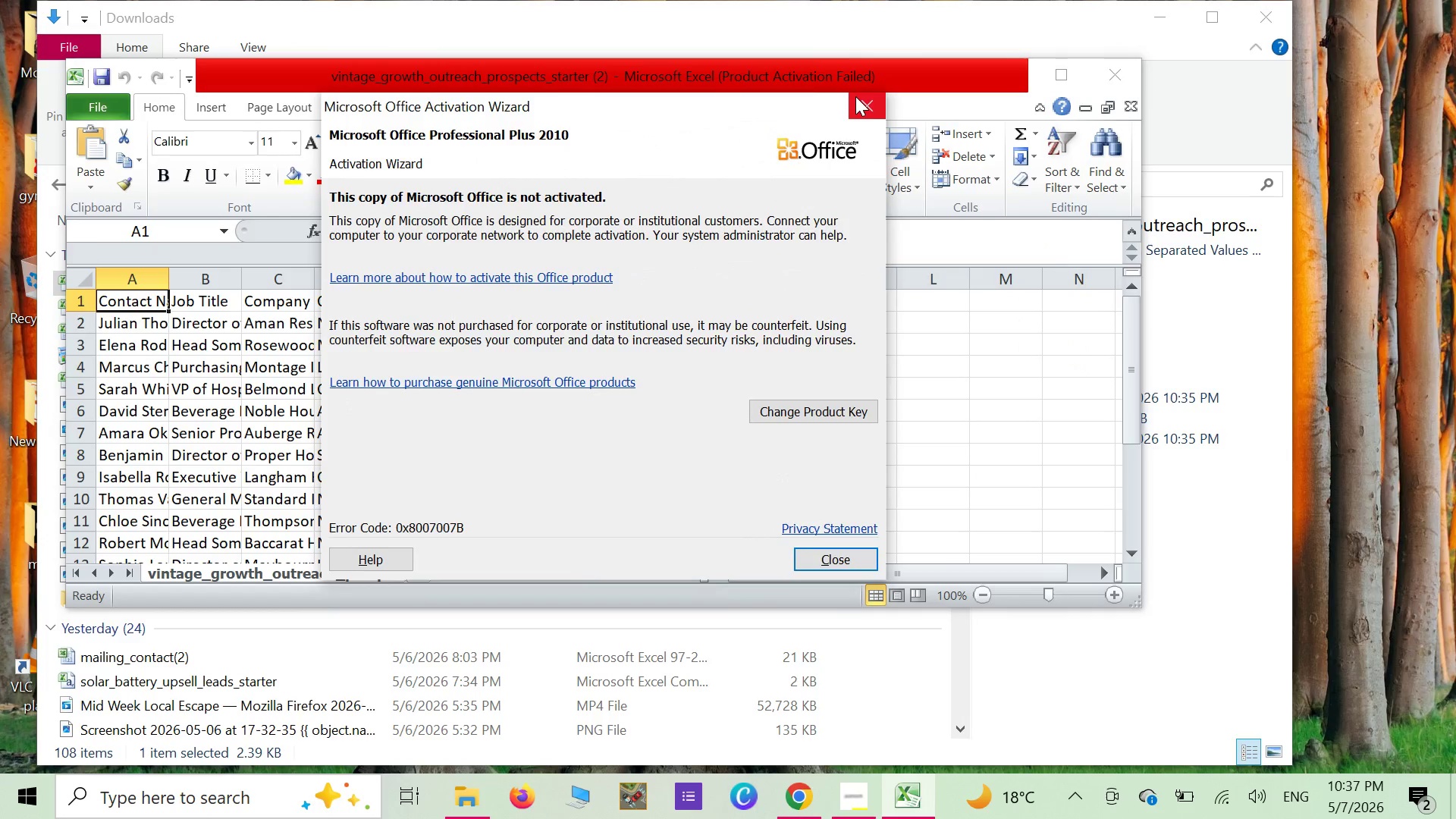 
left_click([855, 96])
 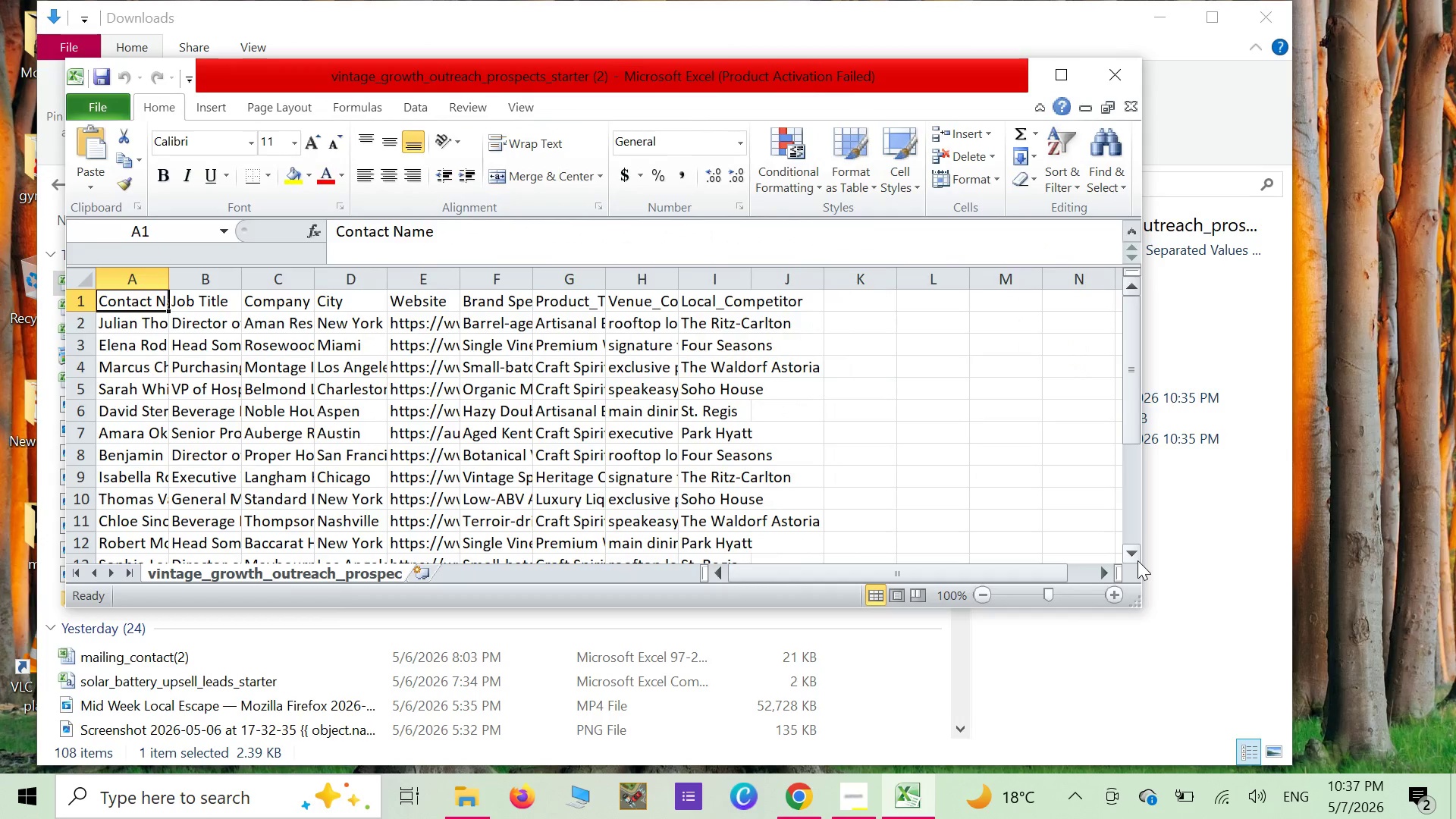 
left_click([1141, 558])
 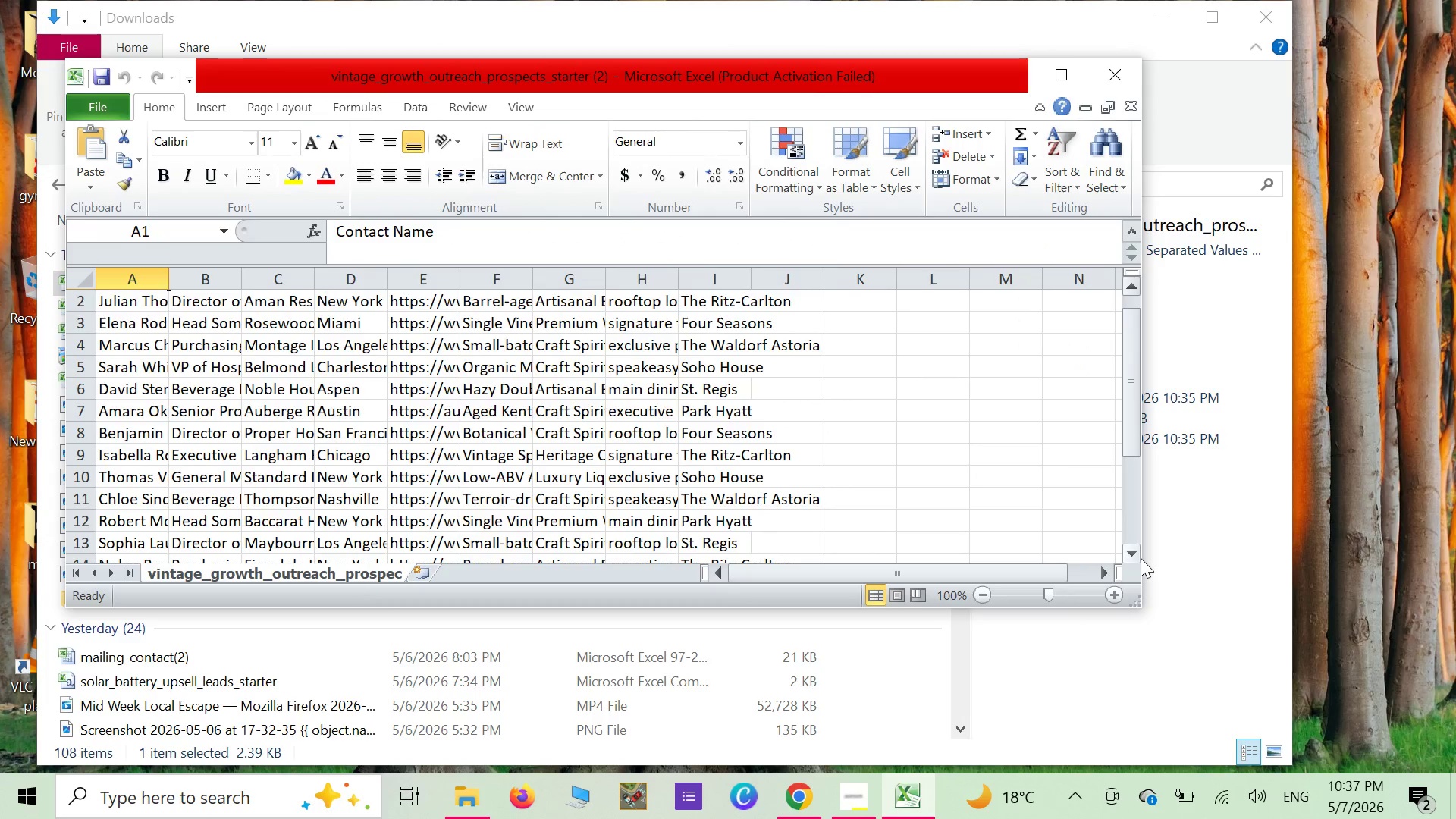 
left_click([1141, 558])
 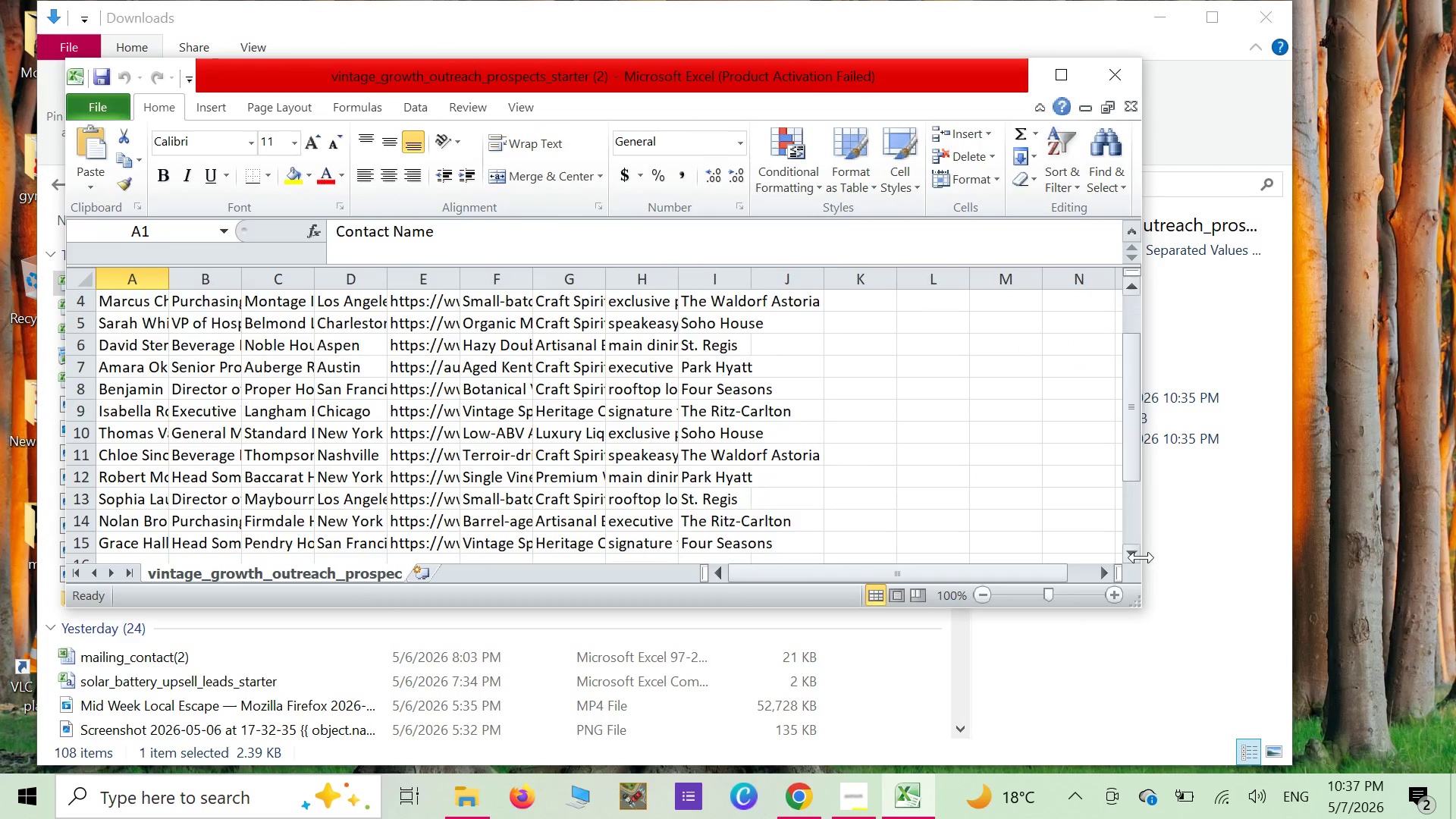 
triple_click([1141, 557])
 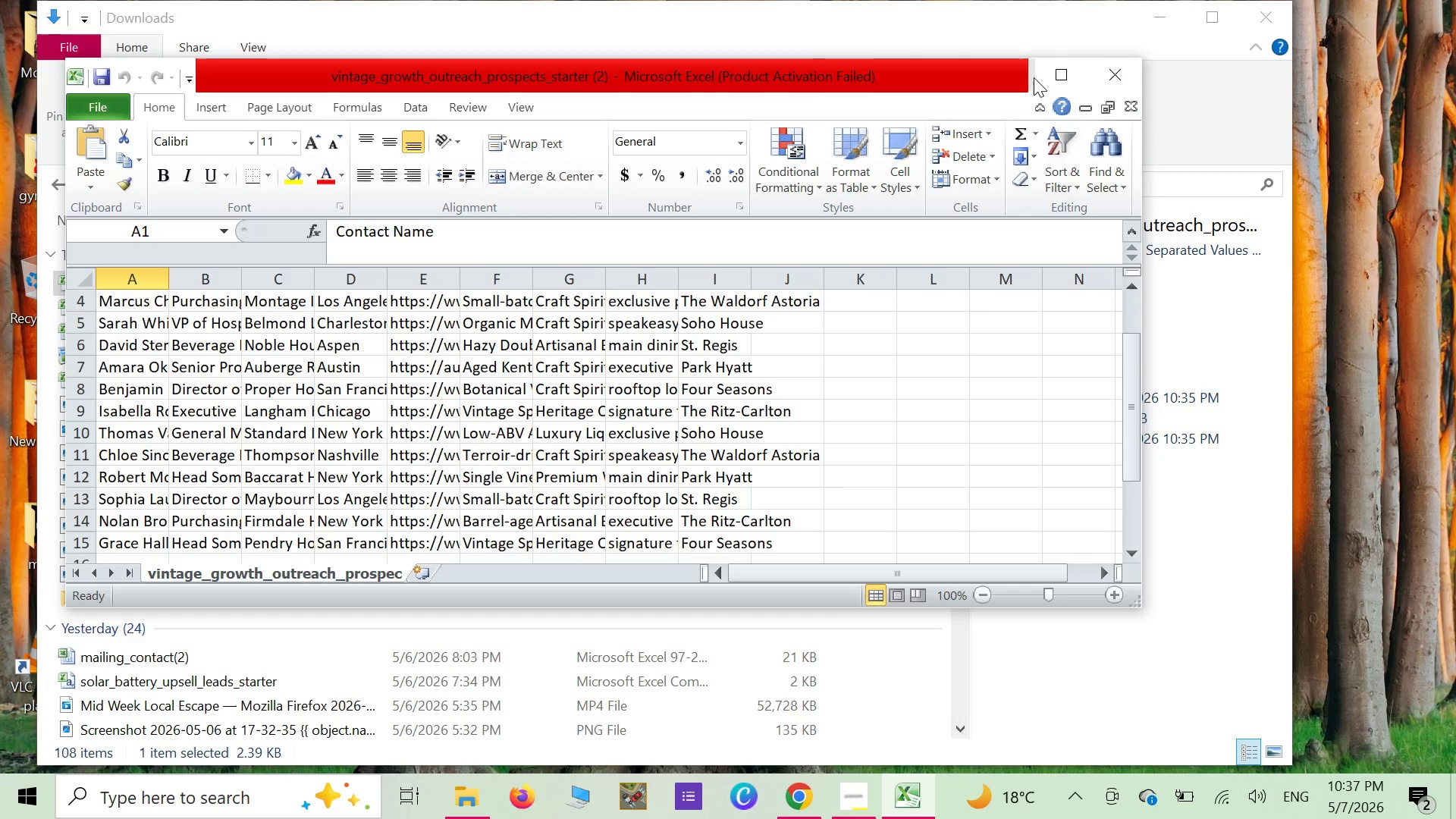 
left_click([1034, 77])
 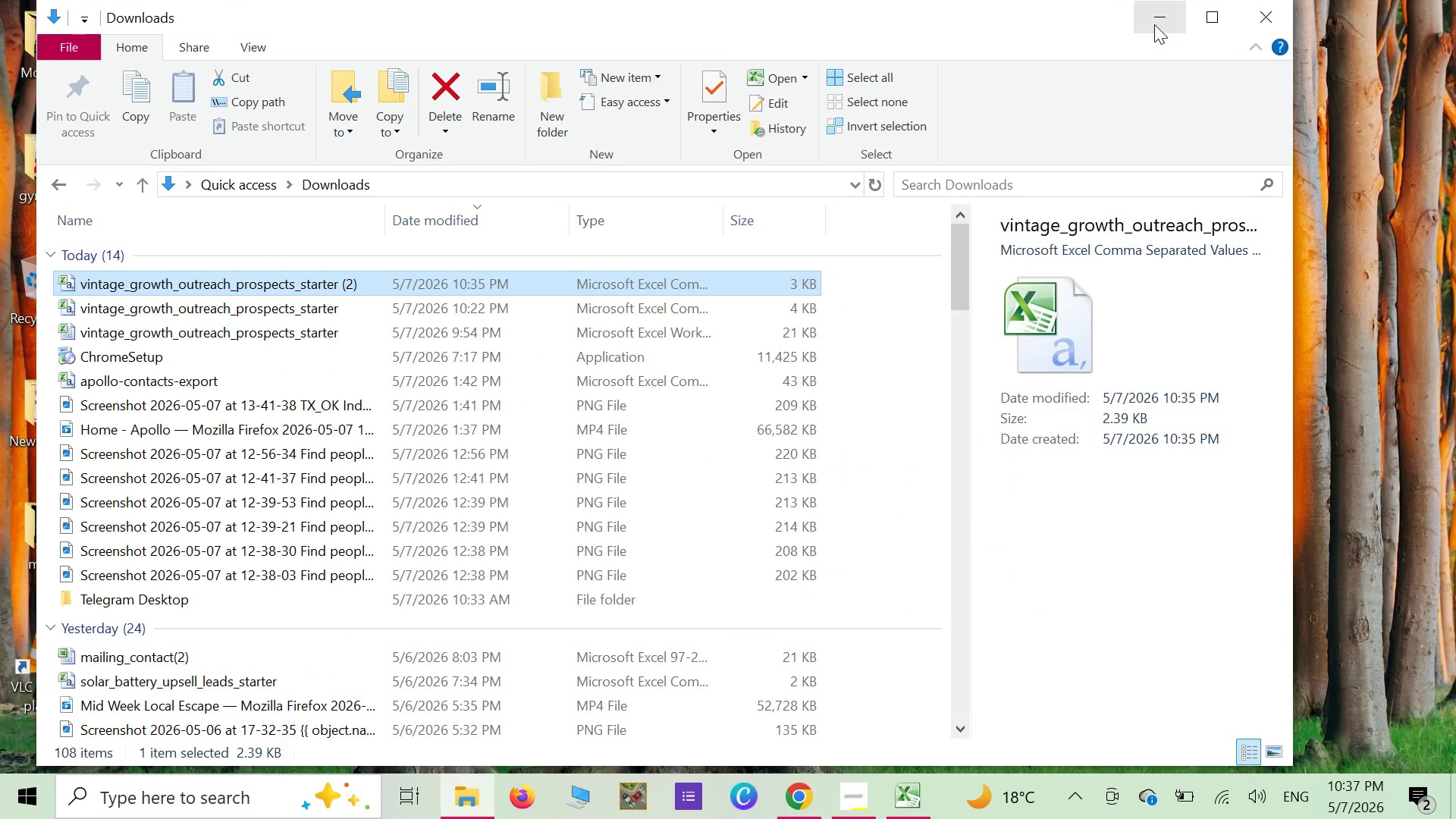 
left_click([1154, 24])
 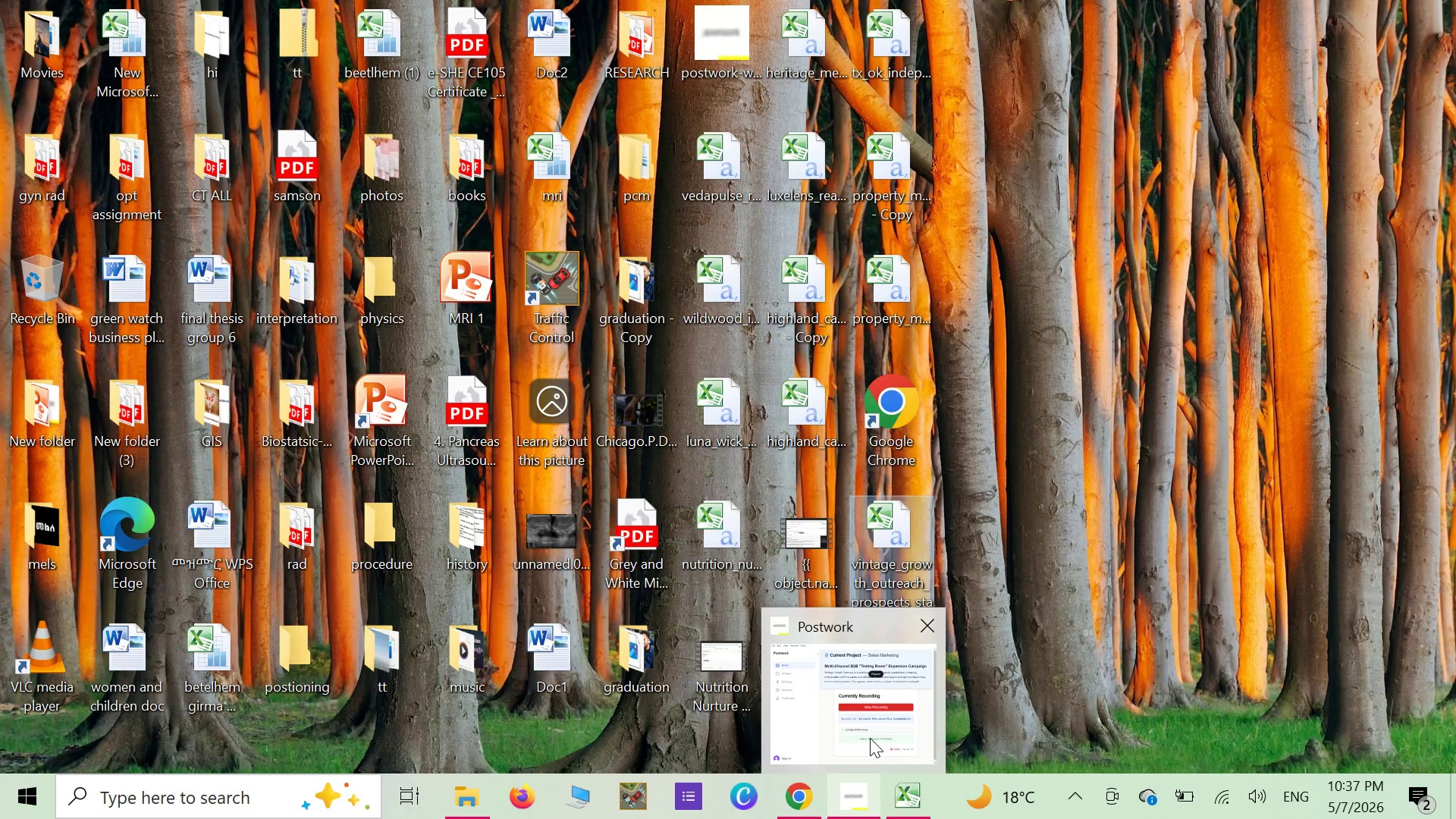 
wait(10.33)
 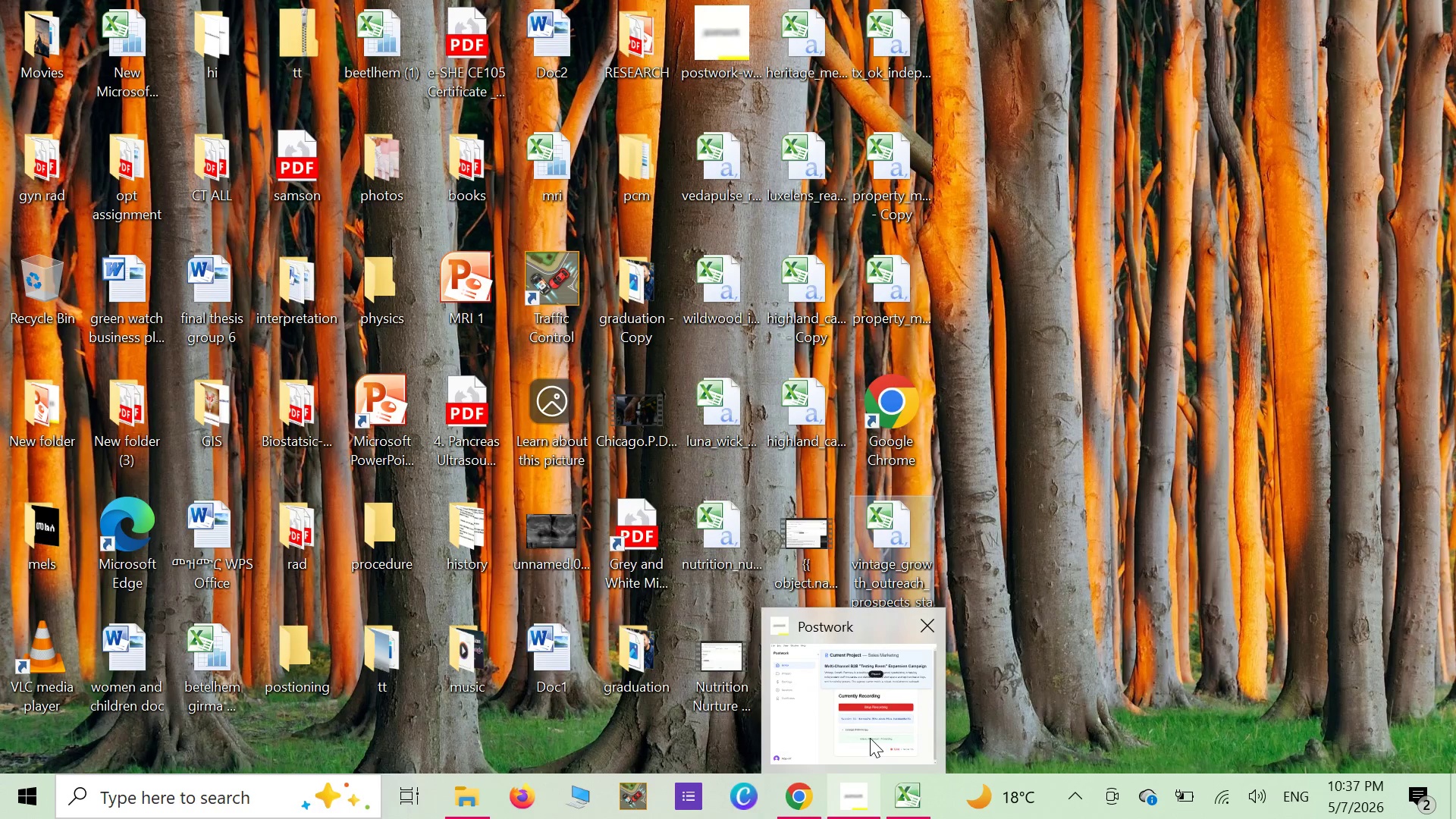 
left_click([812, 800])
 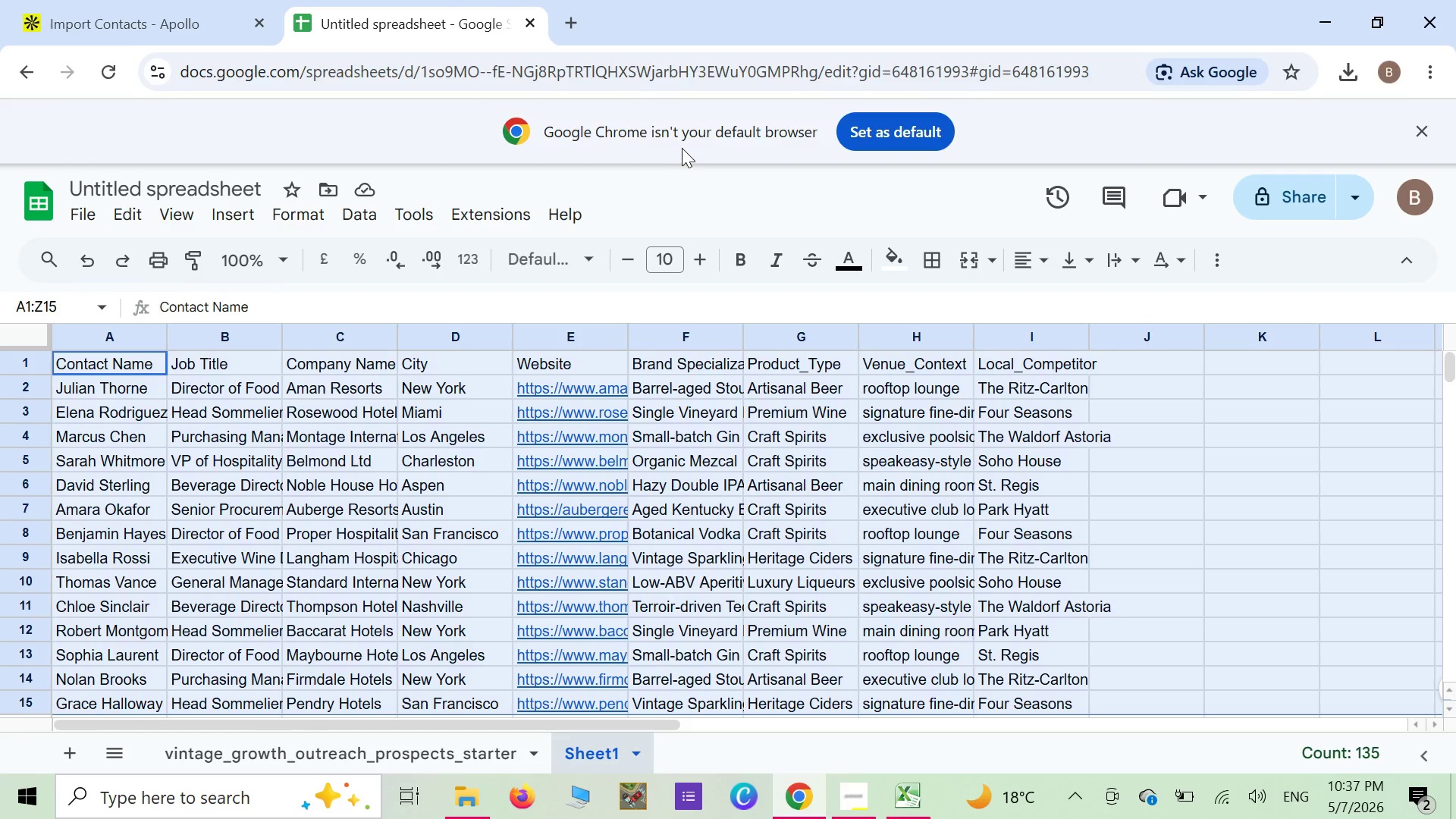 
left_click([531, 30])
 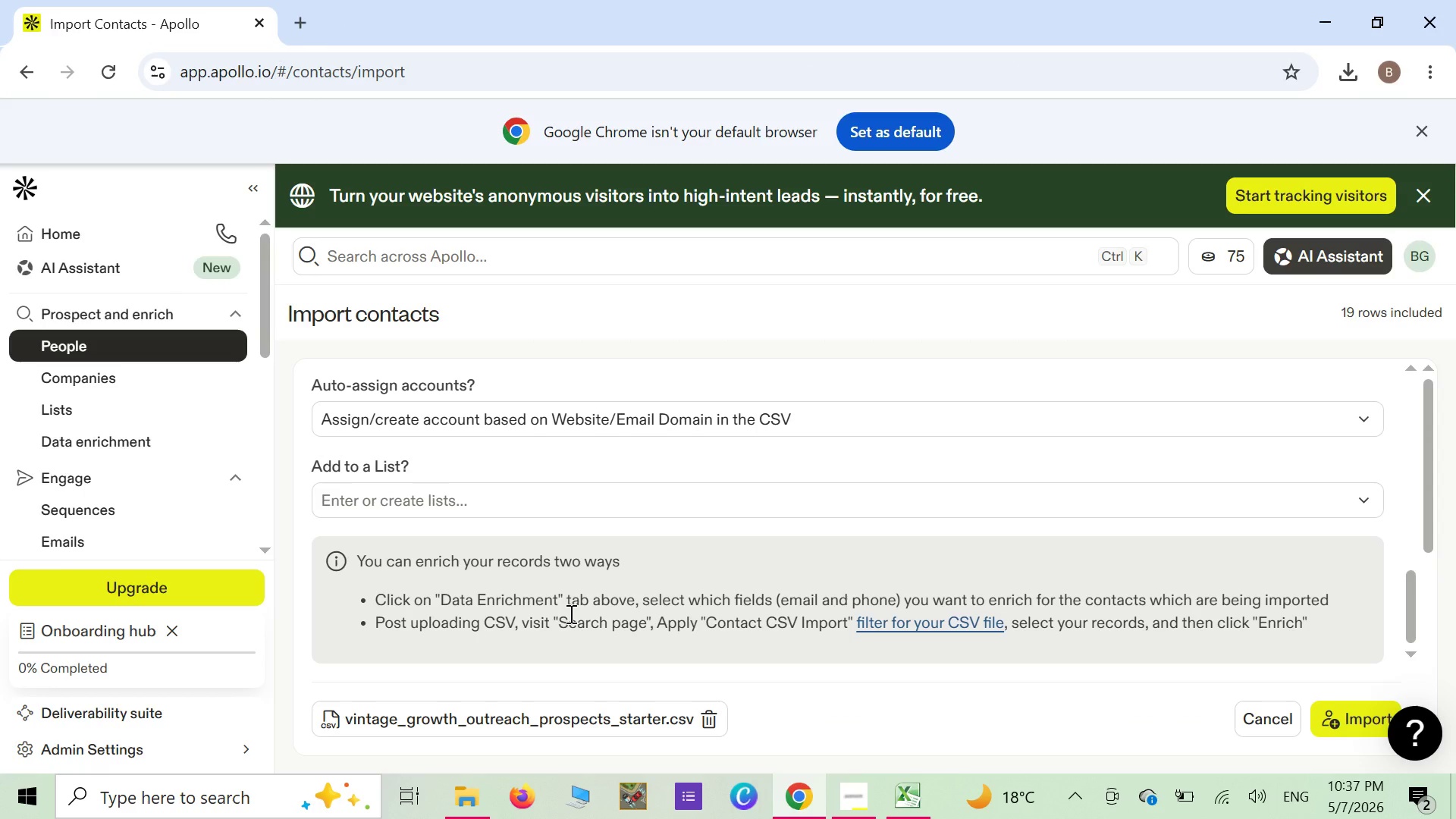 
scroll: coordinate [620, 630], scroll_direction: down, amount: 2.0
 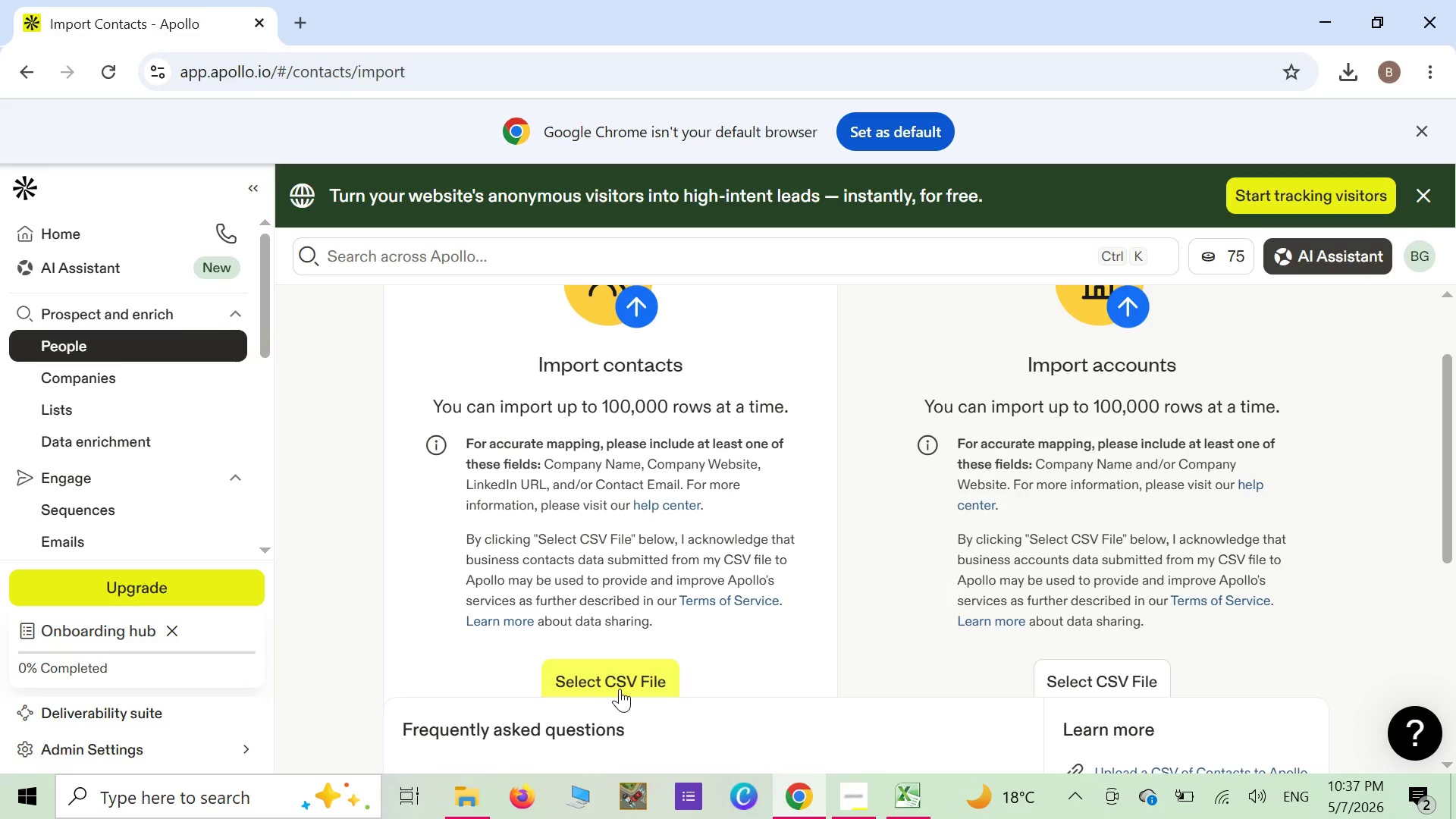 
left_click([620, 689])
 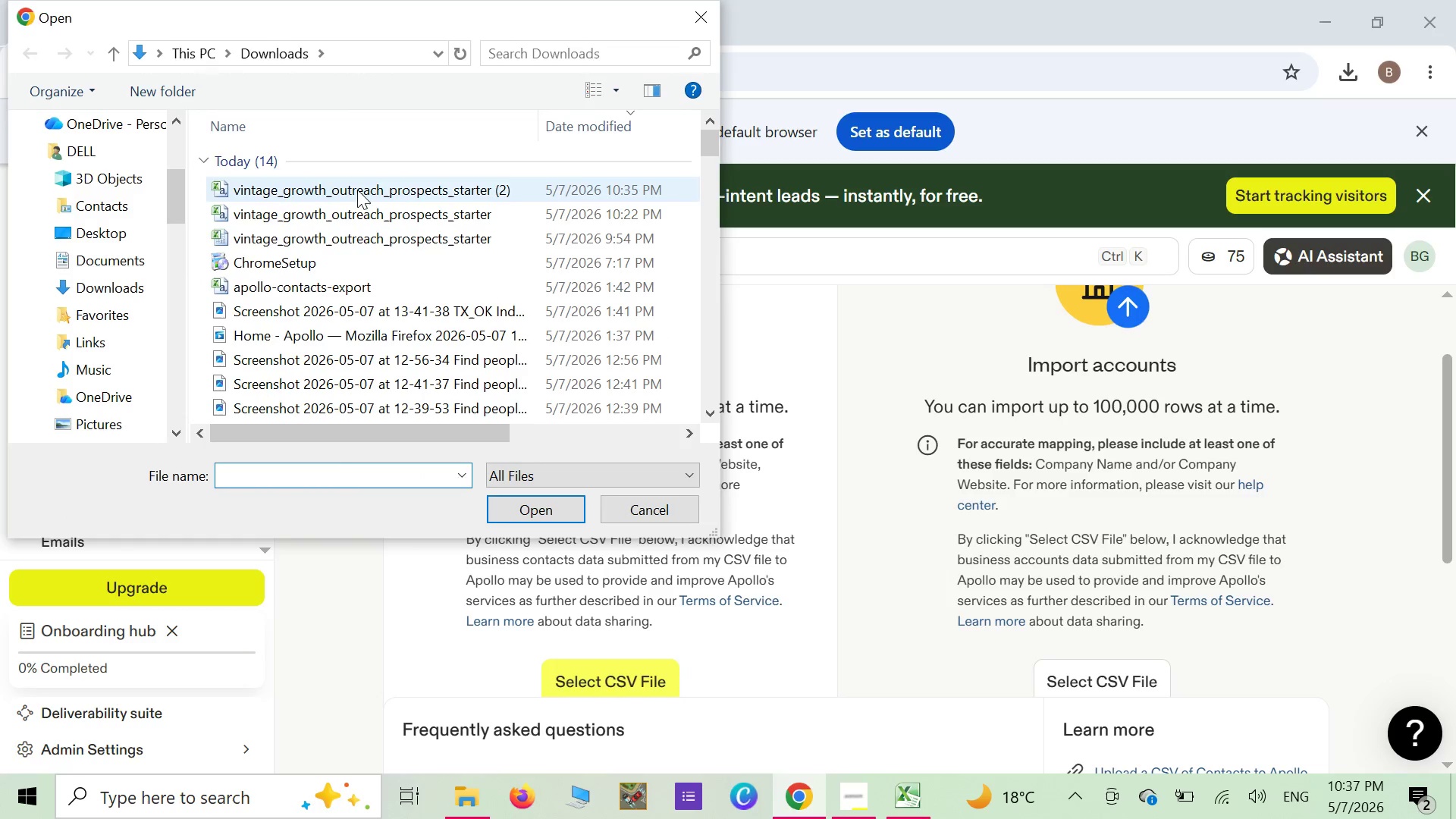 
left_click([358, 190])
 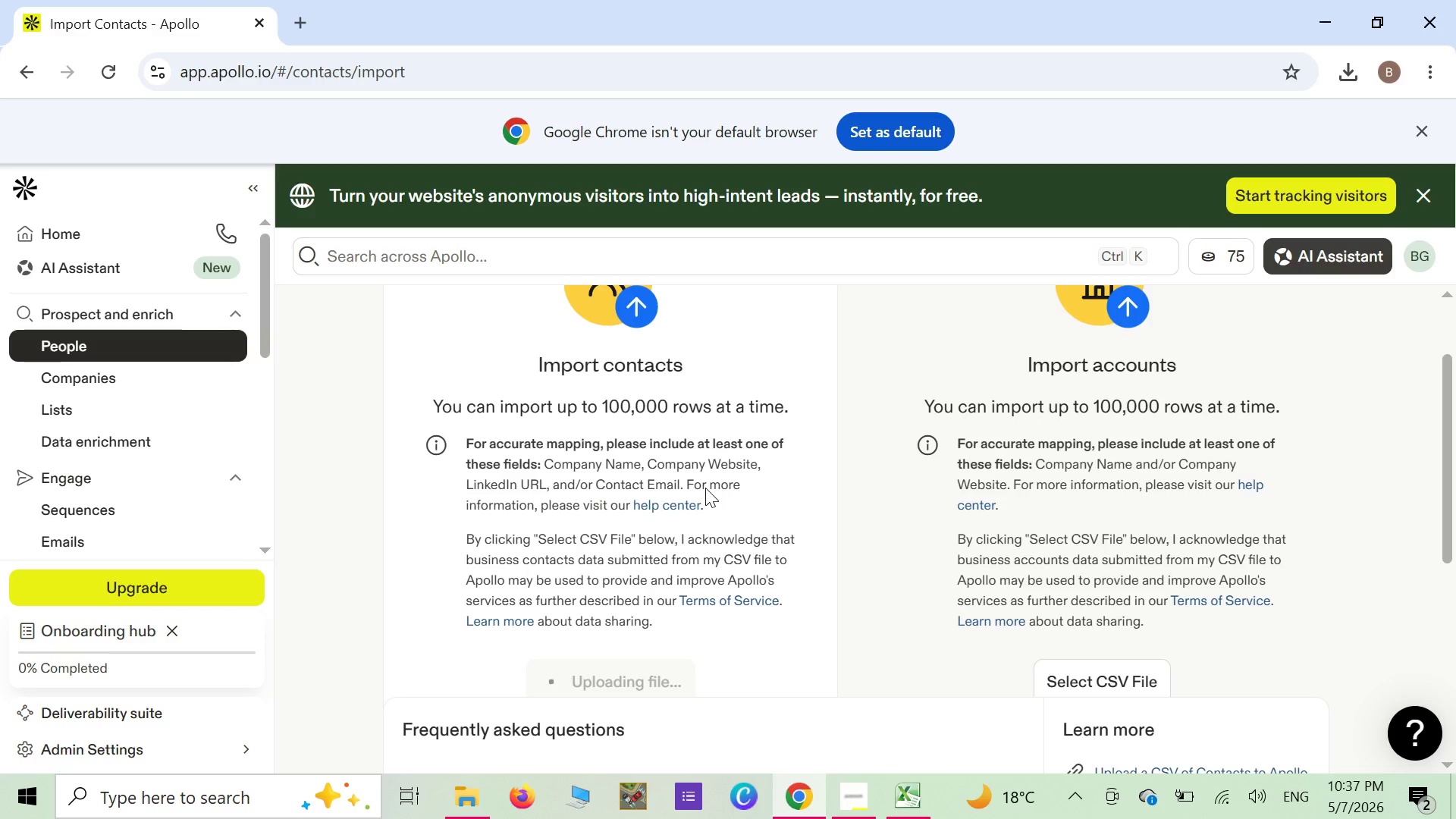 
wait(6.94)
 